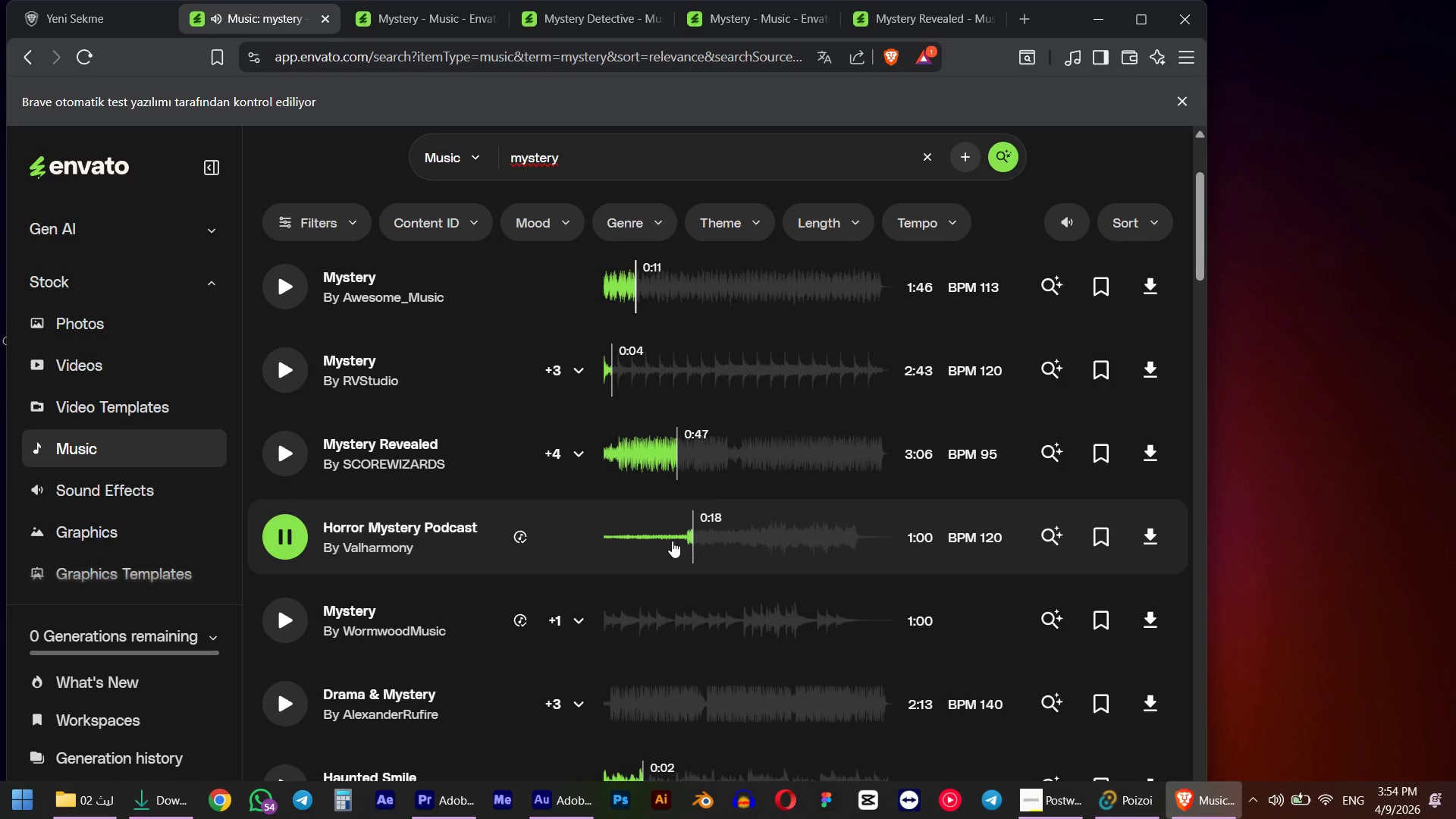 
left_click([275, 623])
 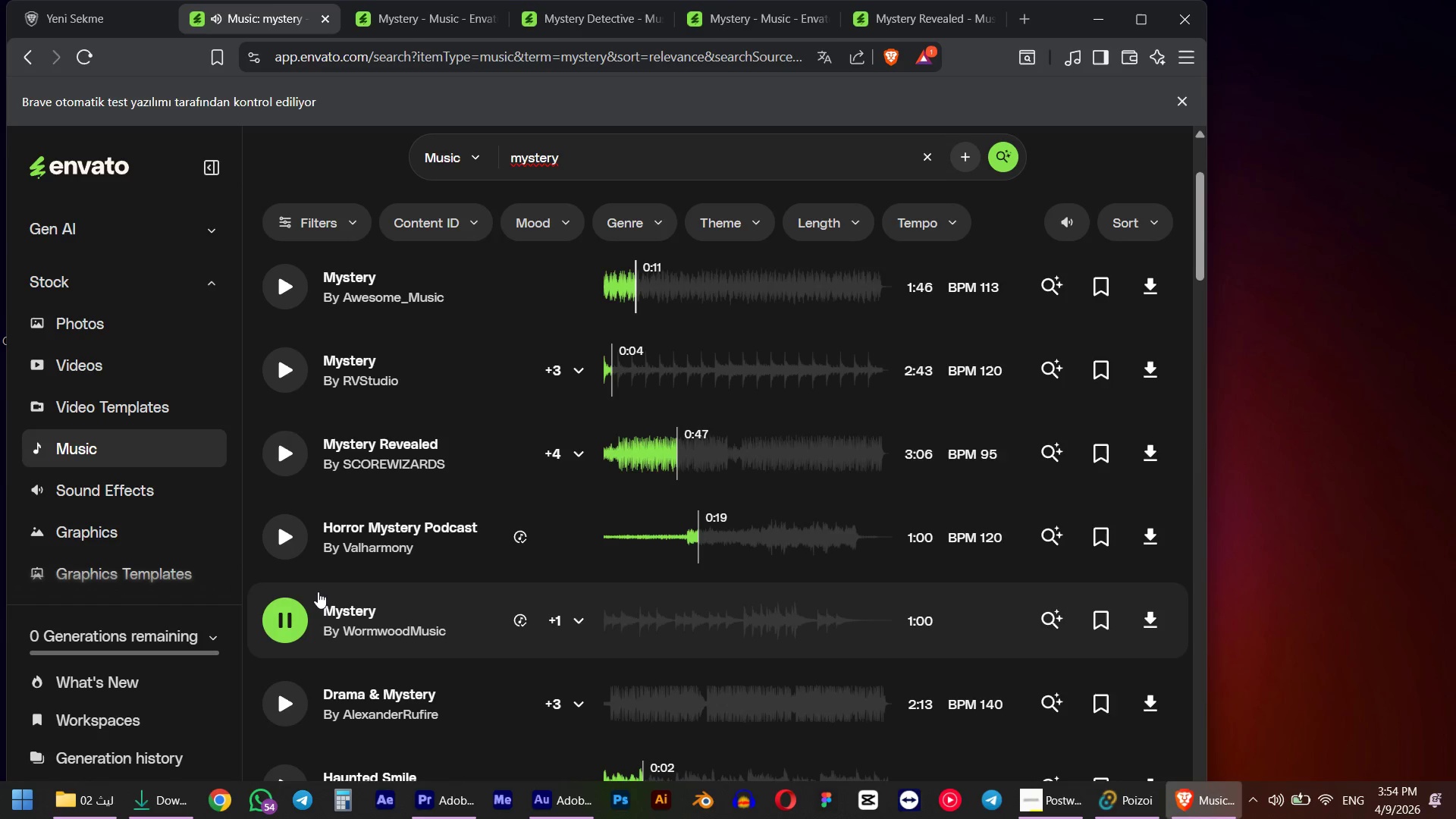 
scroll: coordinate [318, 592], scroll_direction: down, amount: 1.0
 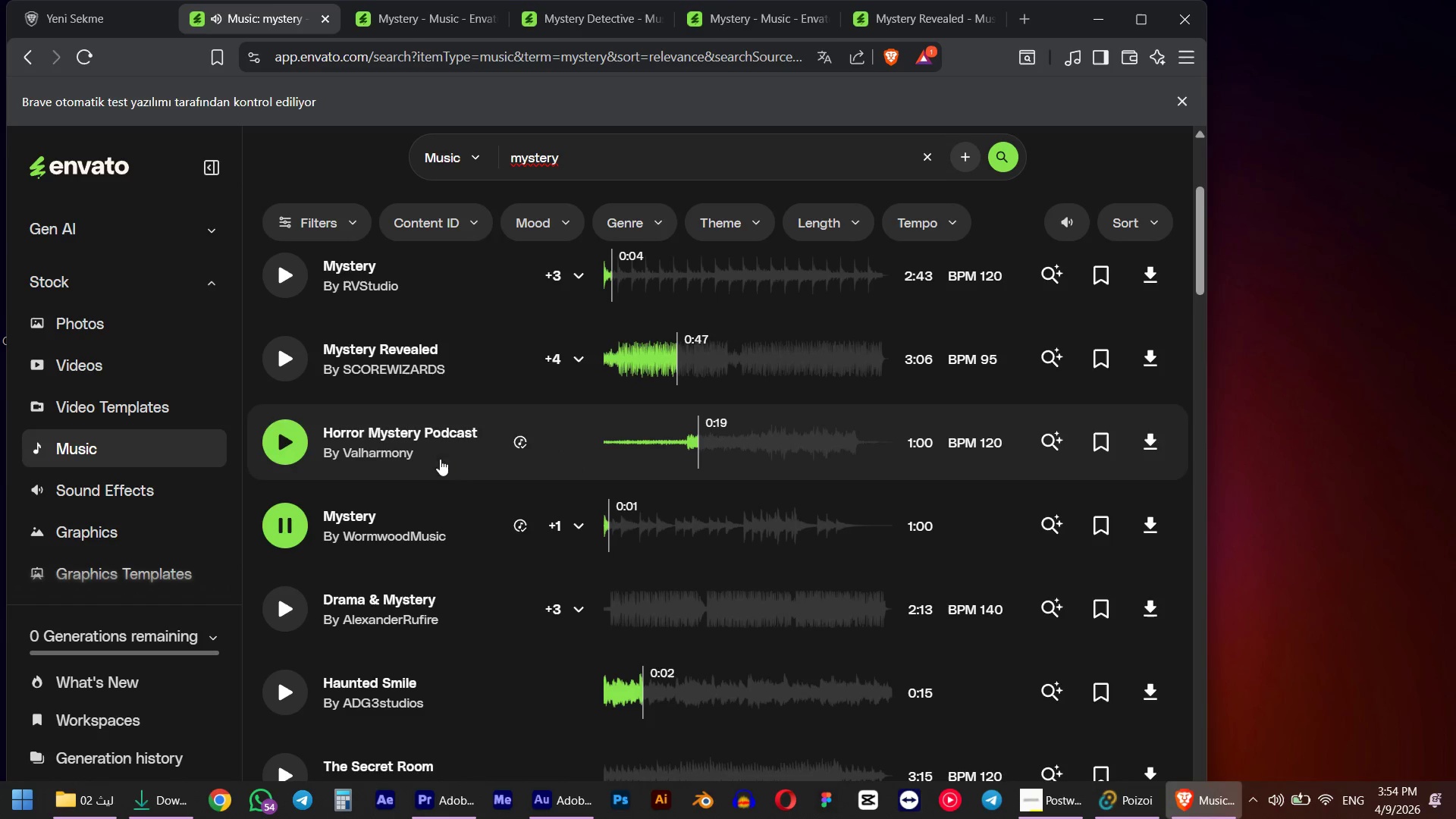 
left_click([293, 437])
 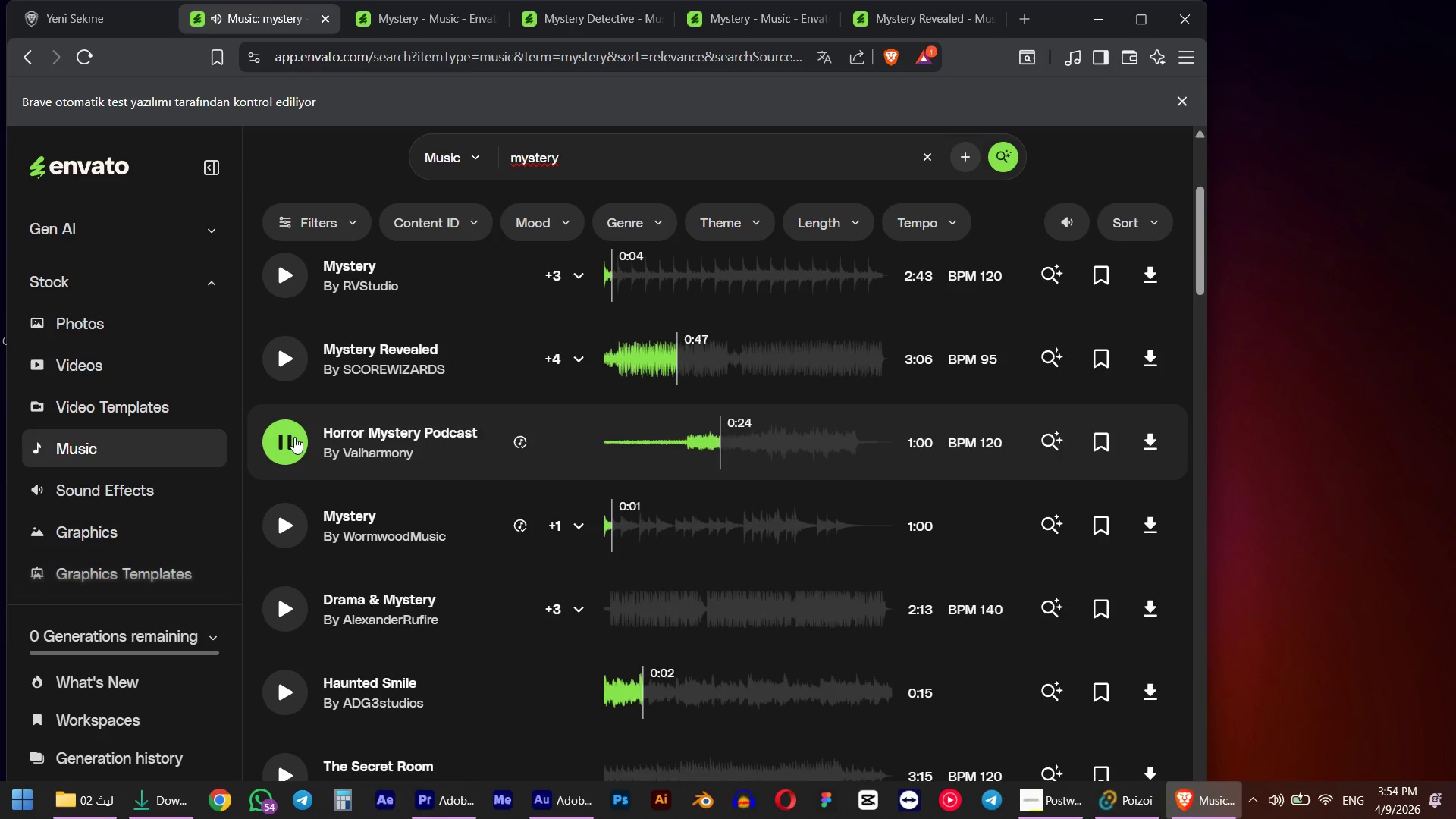 
wait(9.98)
 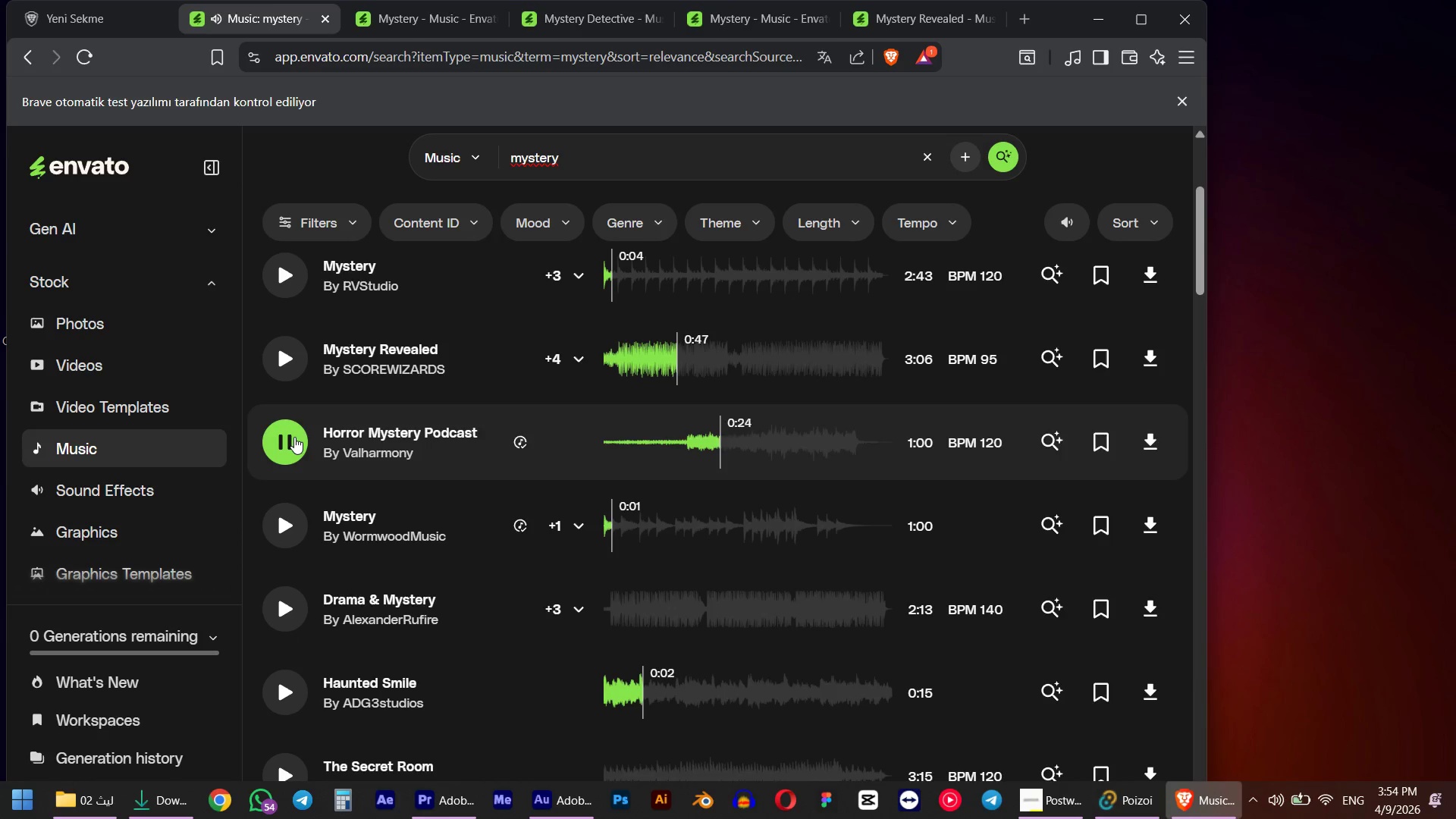 
middle_click([397, 439])
 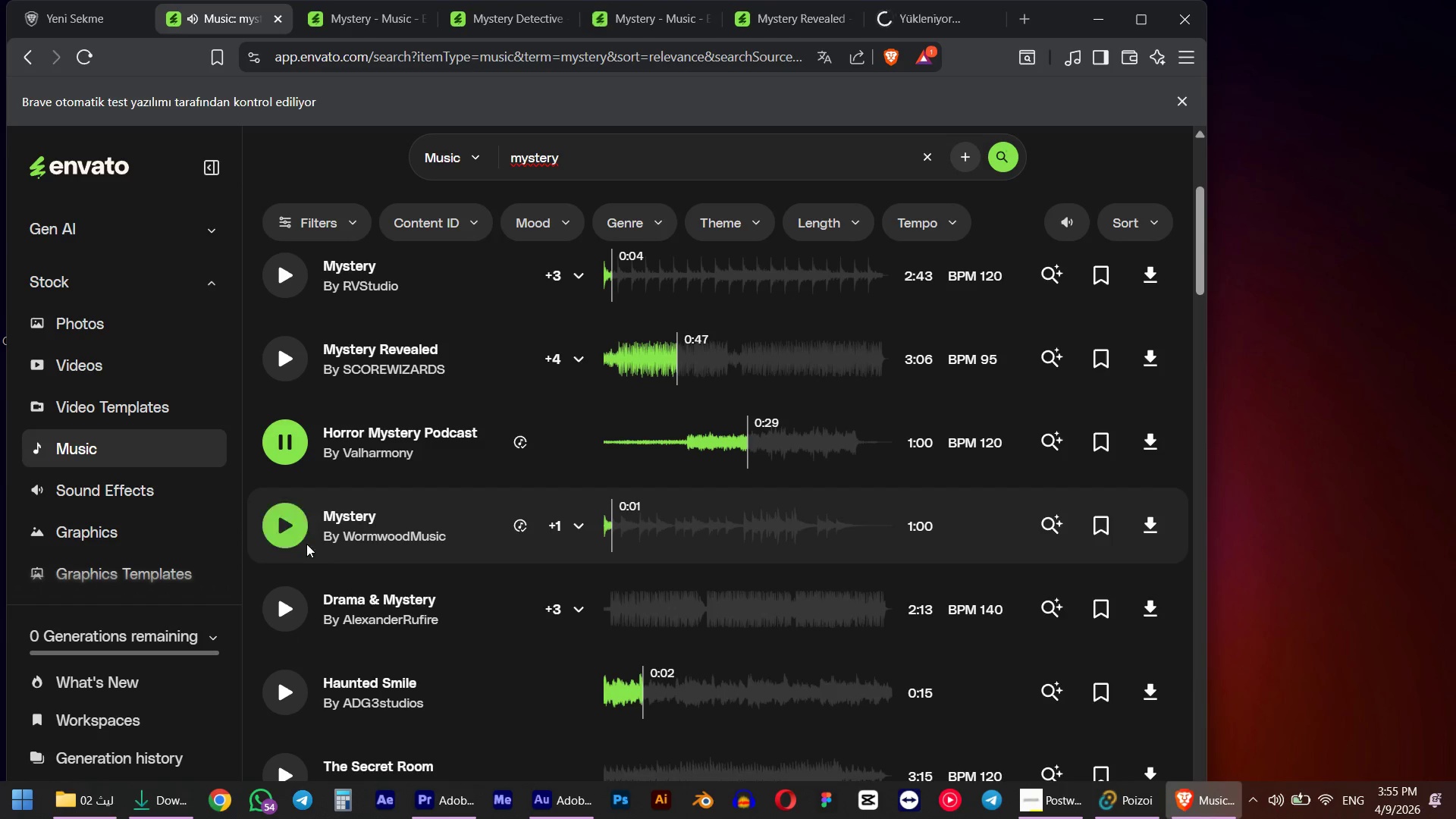 
left_click([305, 541])
 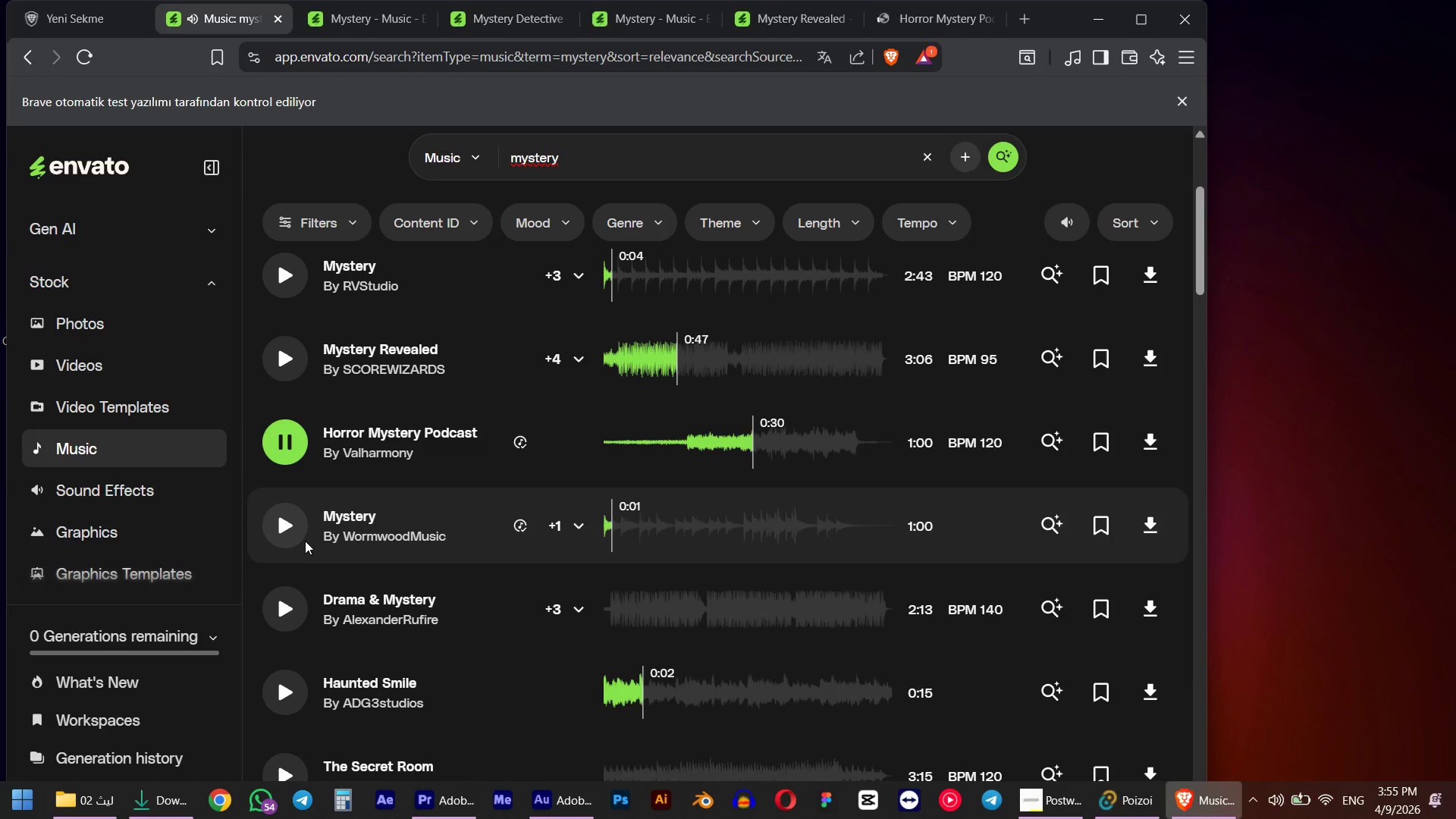 
left_click([303, 531])
 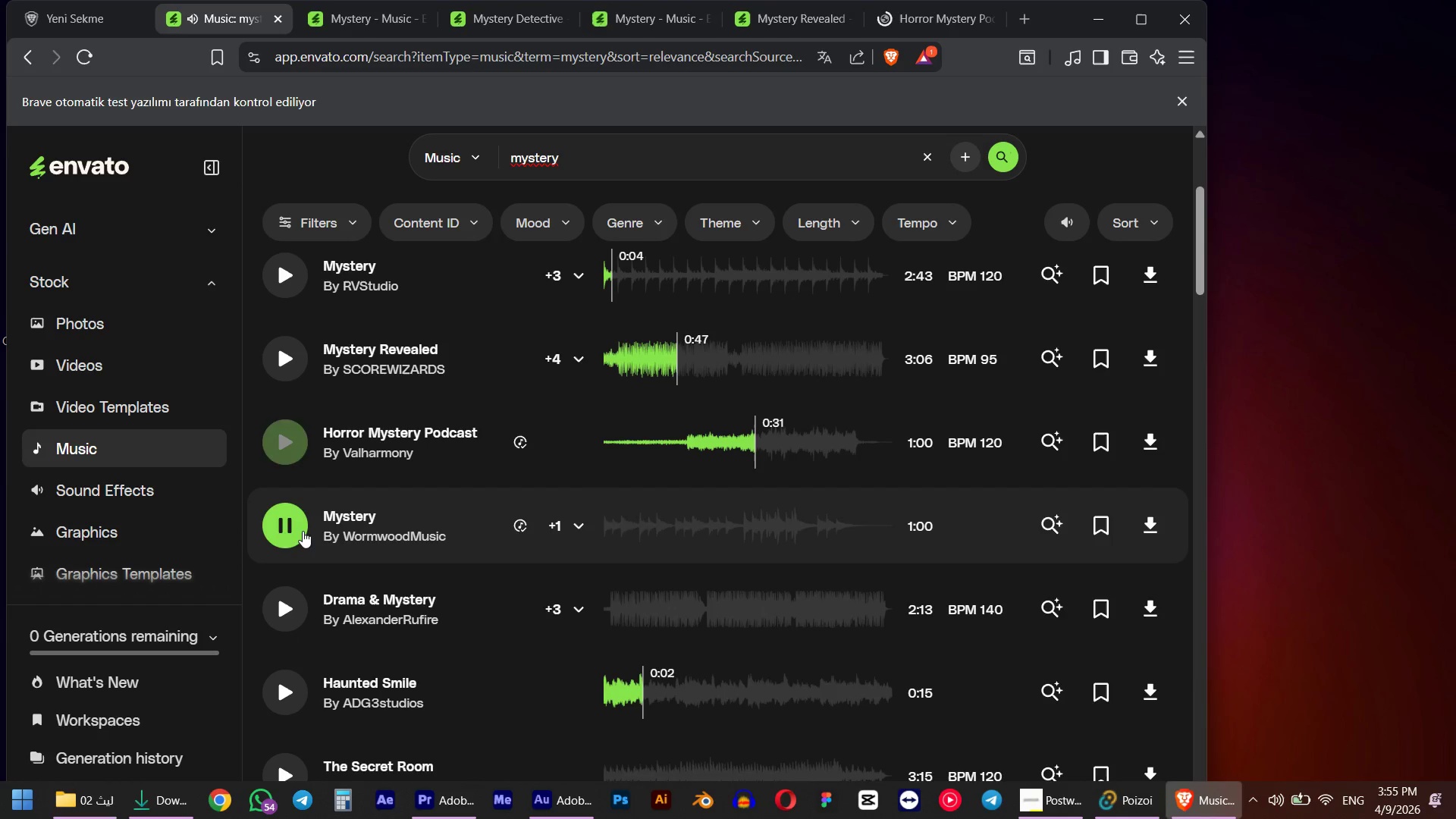 
mouse_move([334, 522])
 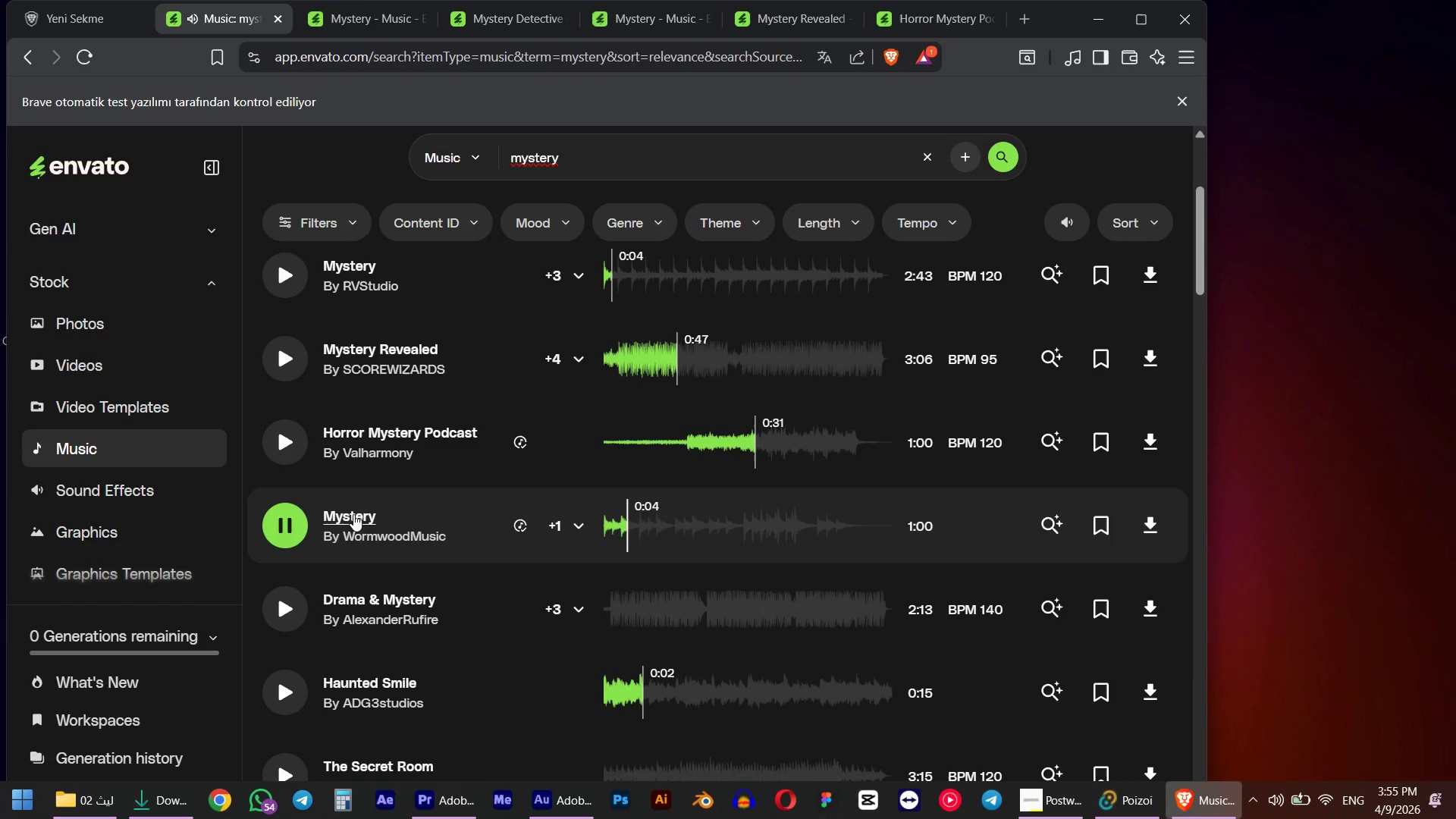 
middle_click([353, 514])
 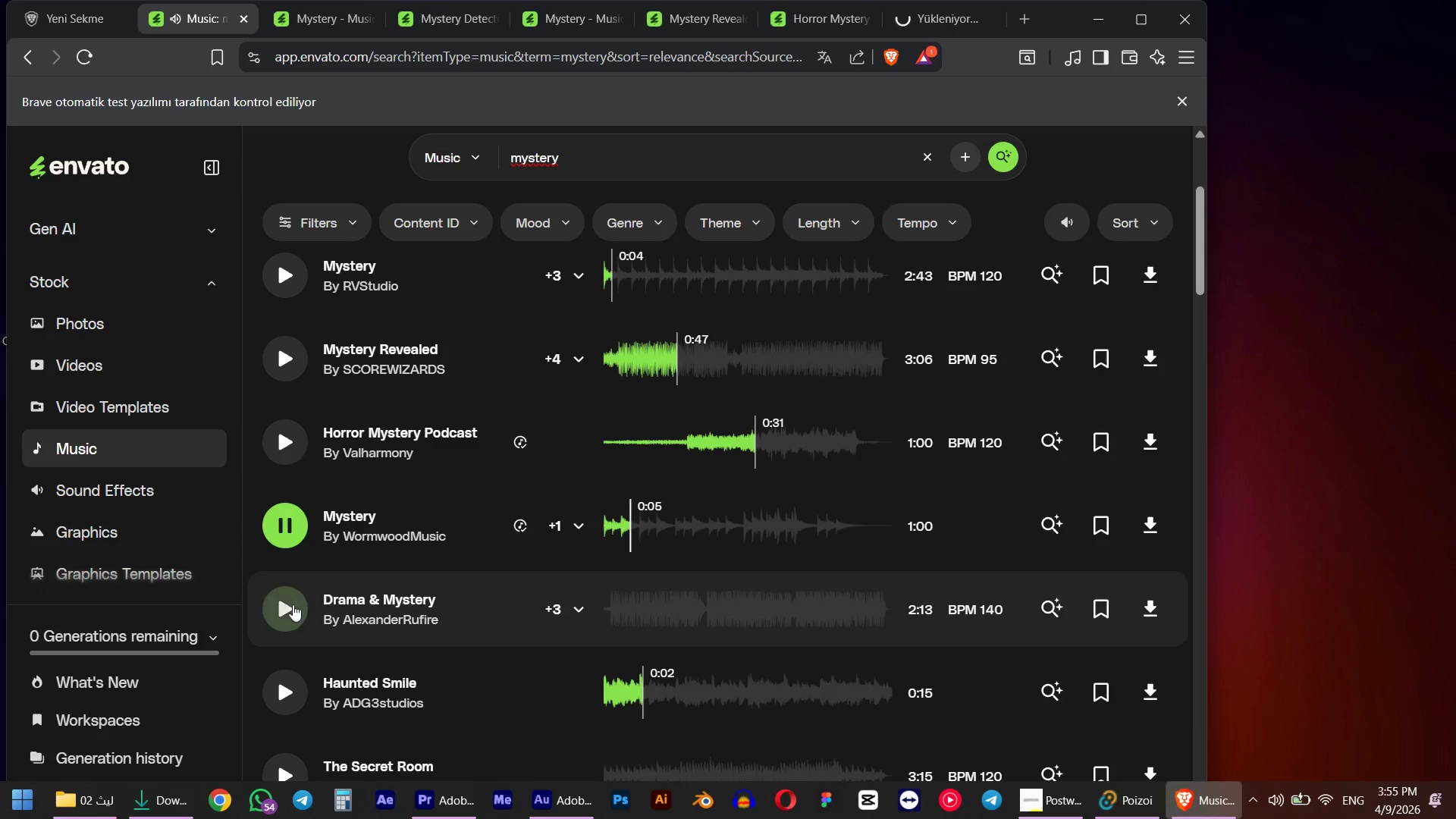 
left_click([293, 604])
 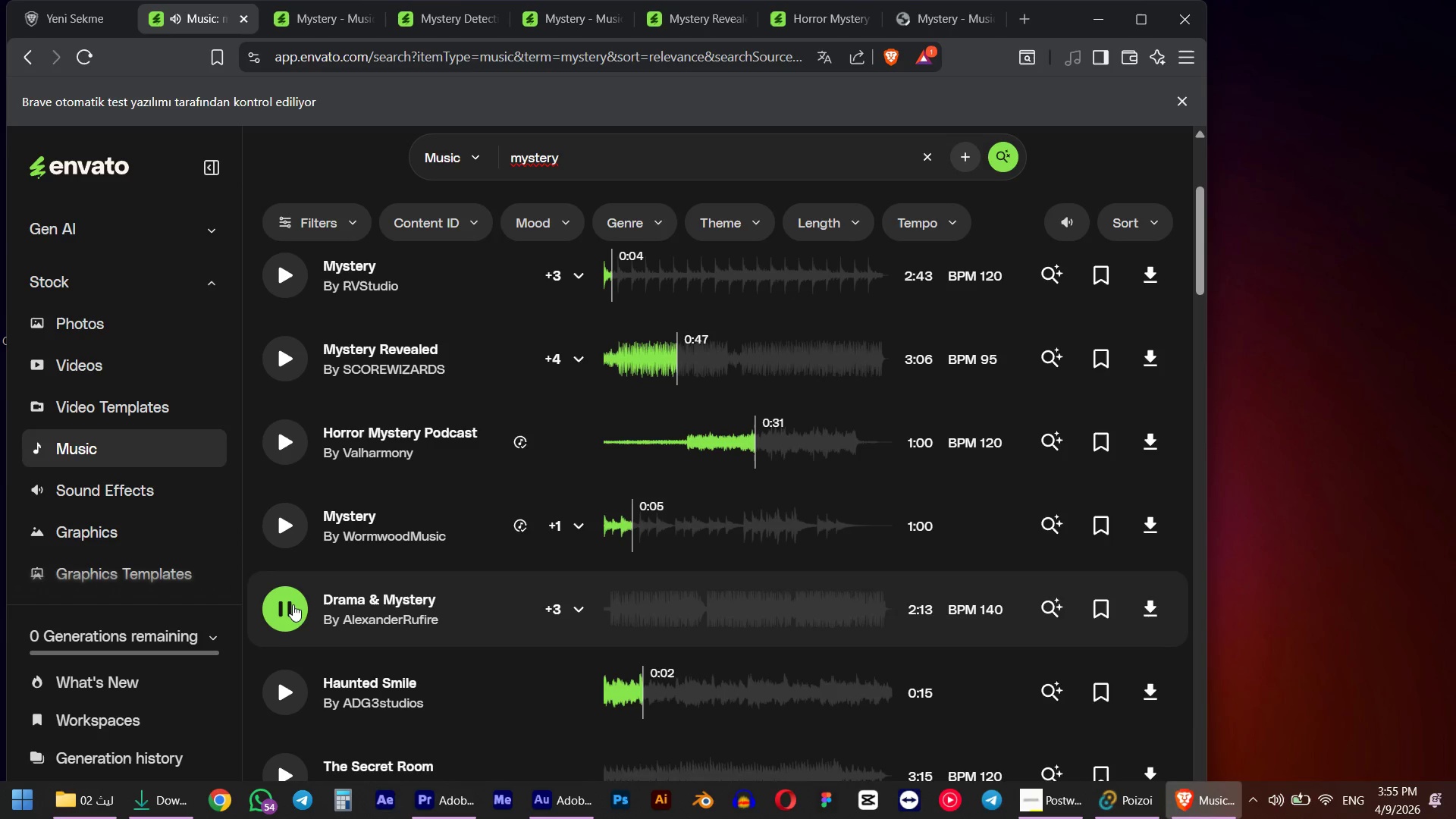 
scroll: coordinate [293, 604], scroll_direction: down, amount: 1.0
 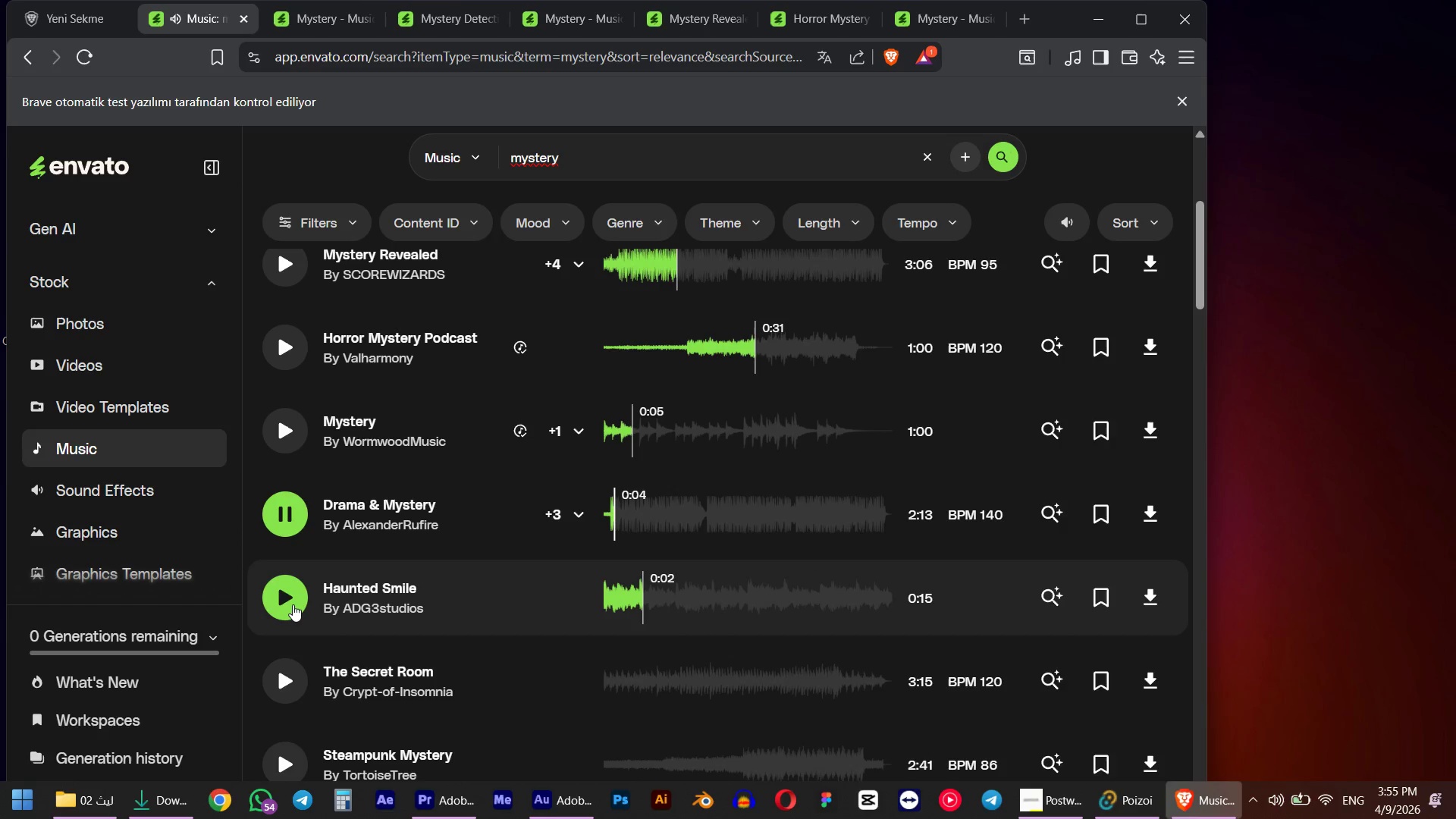 
wait(6.15)
 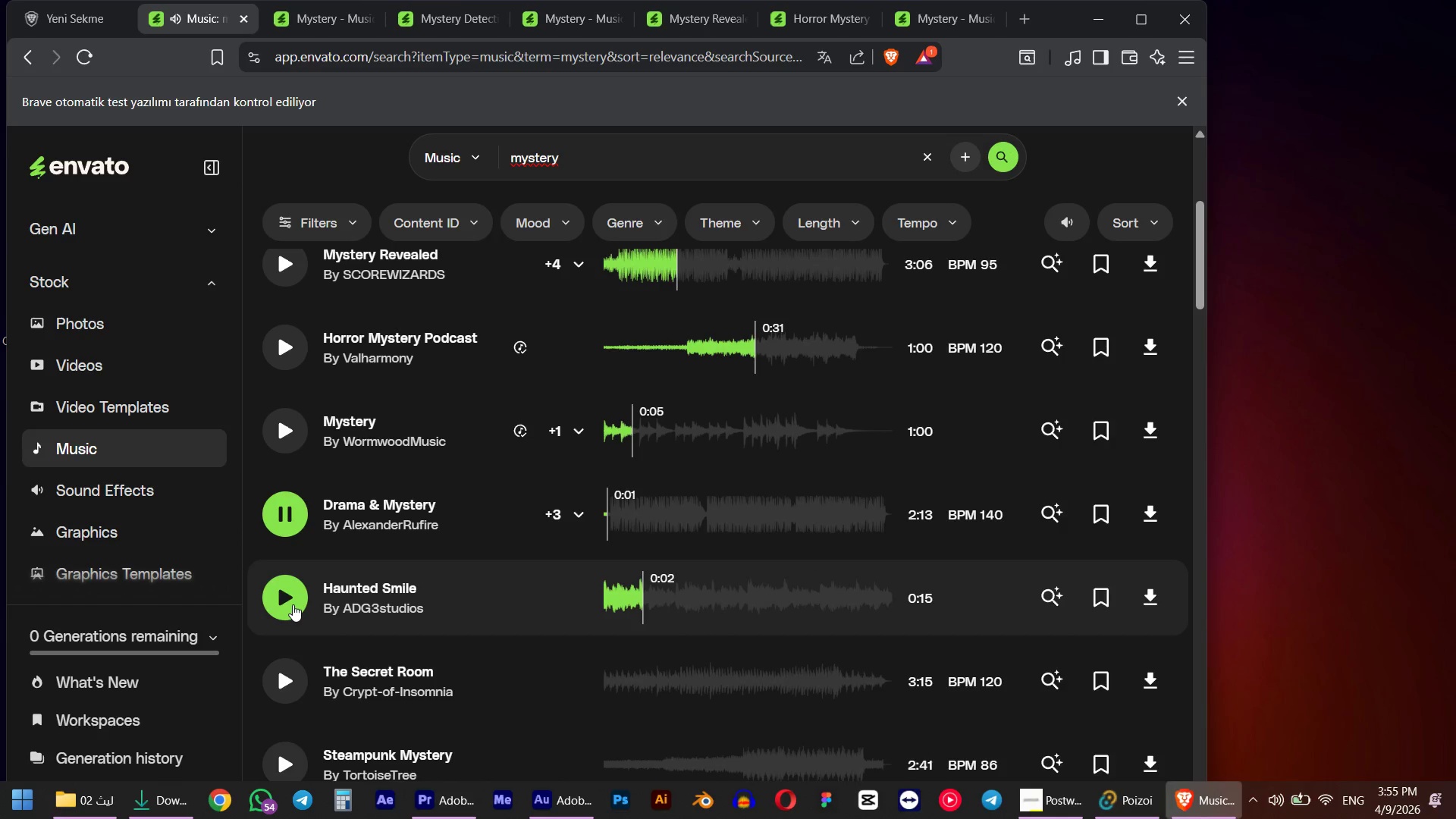 
middle_click([394, 504])
 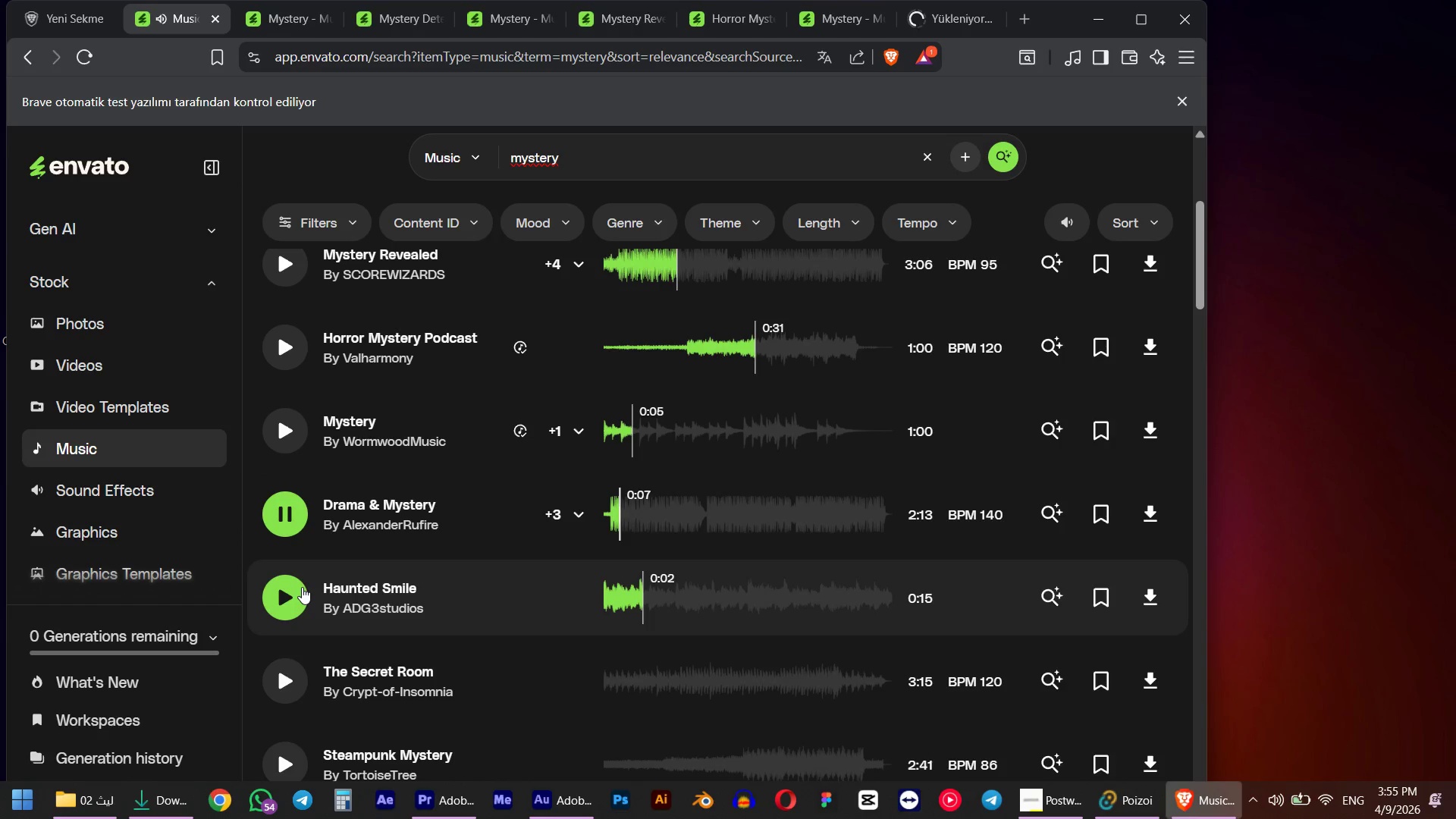 
left_click([300, 595])
 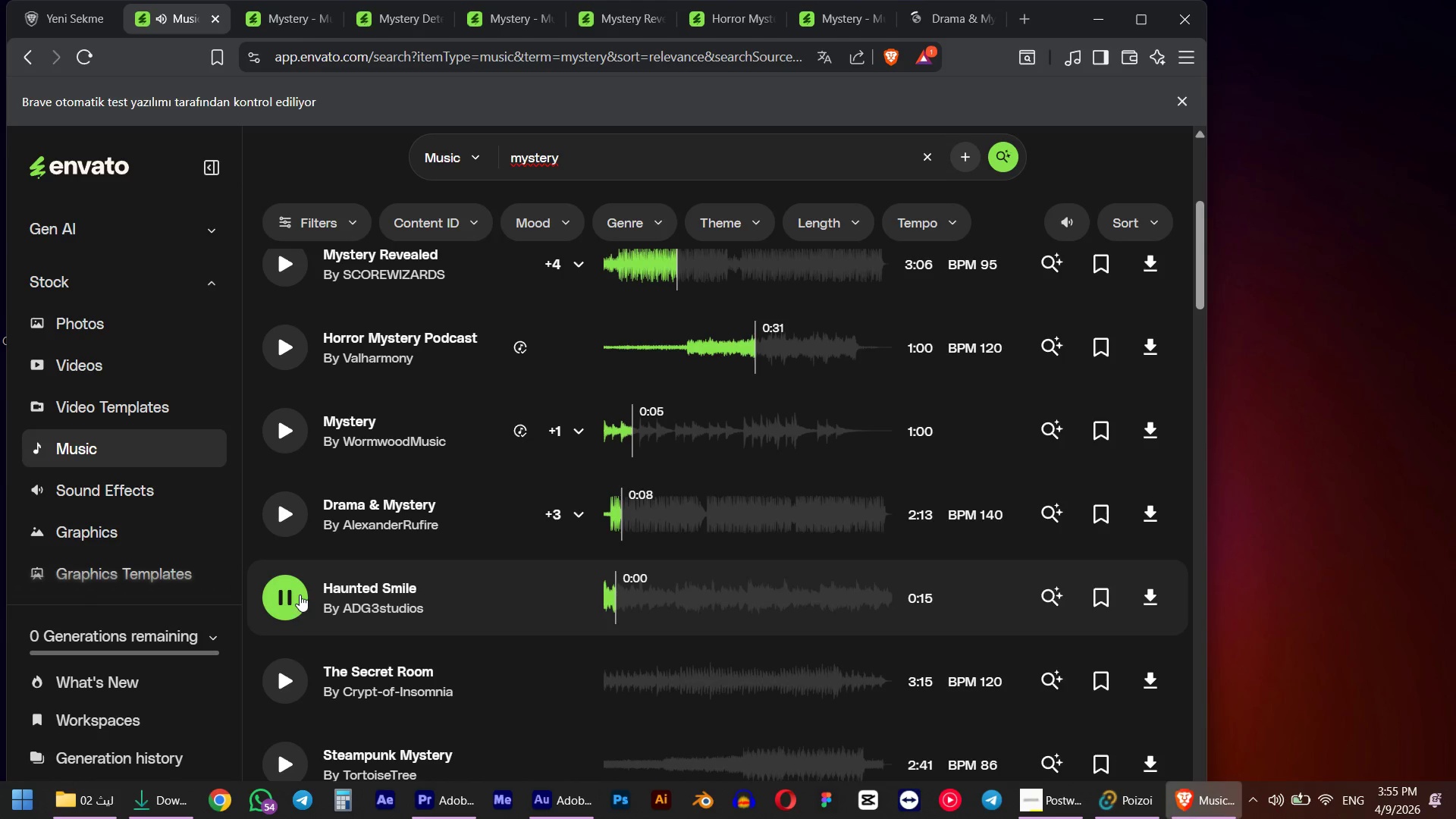 
left_click([277, 694])
 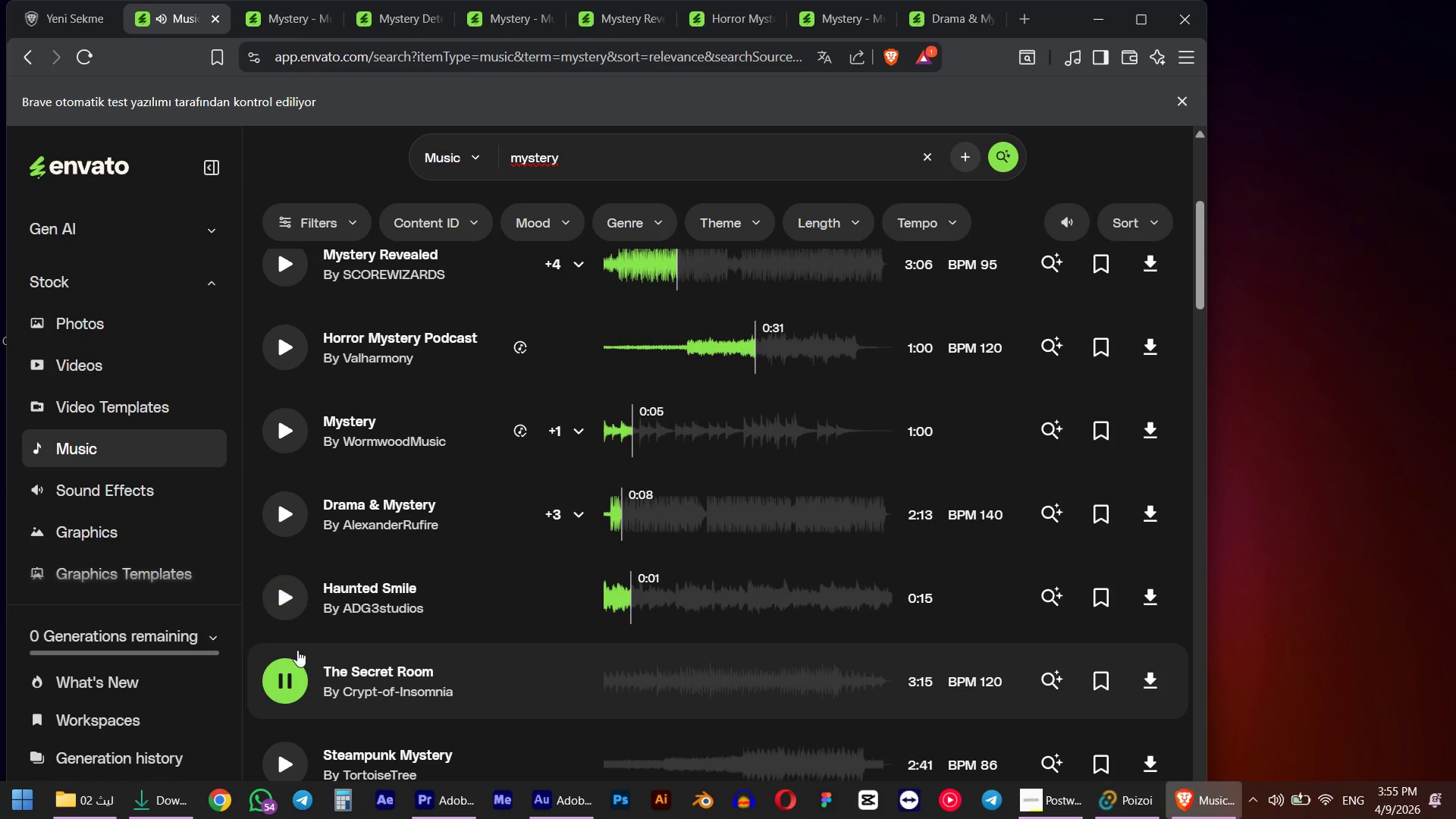 
scroll: coordinate [308, 626], scroll_direction: down, amount: 1.0
 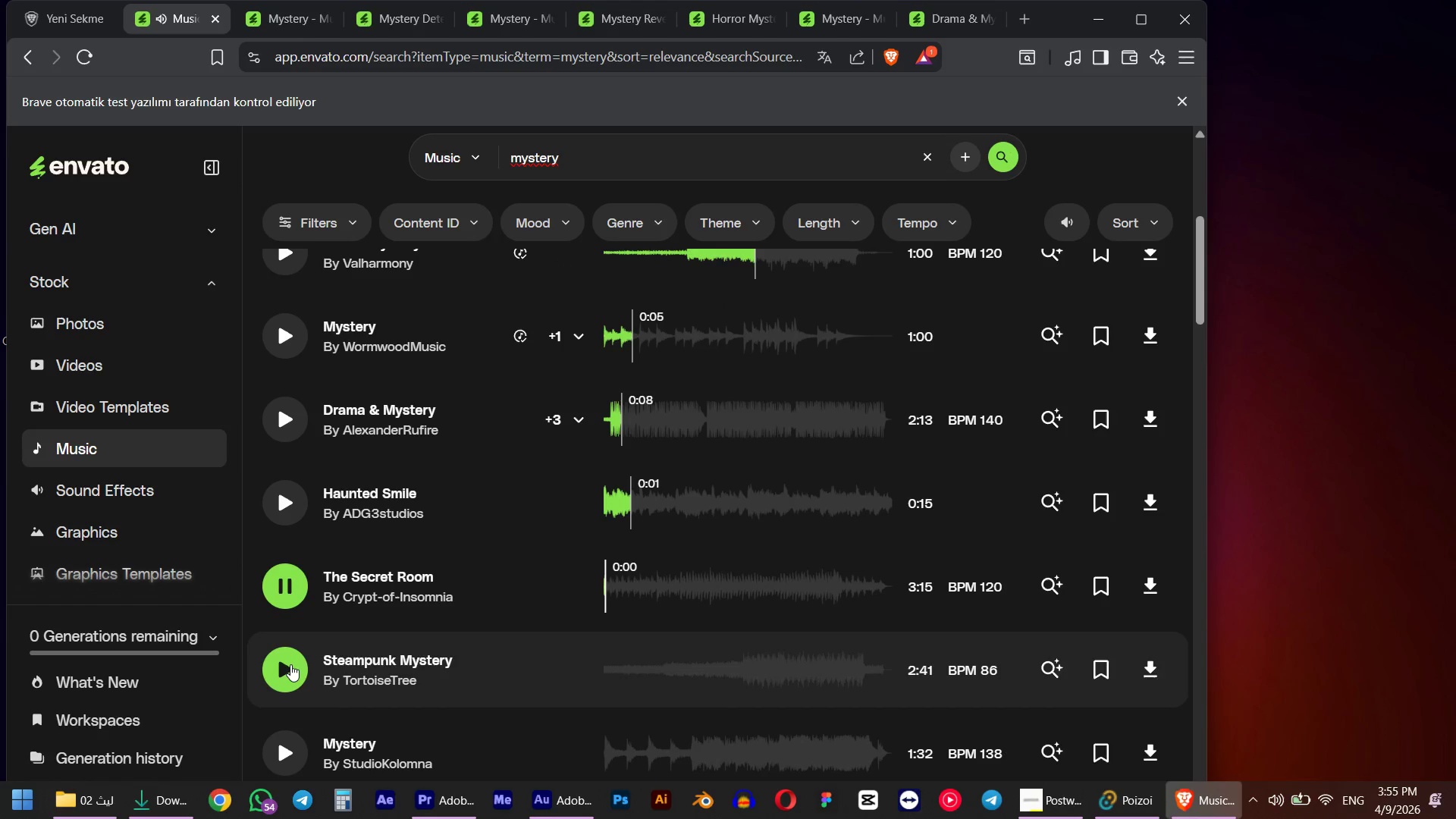 
left_click([290, 664])
 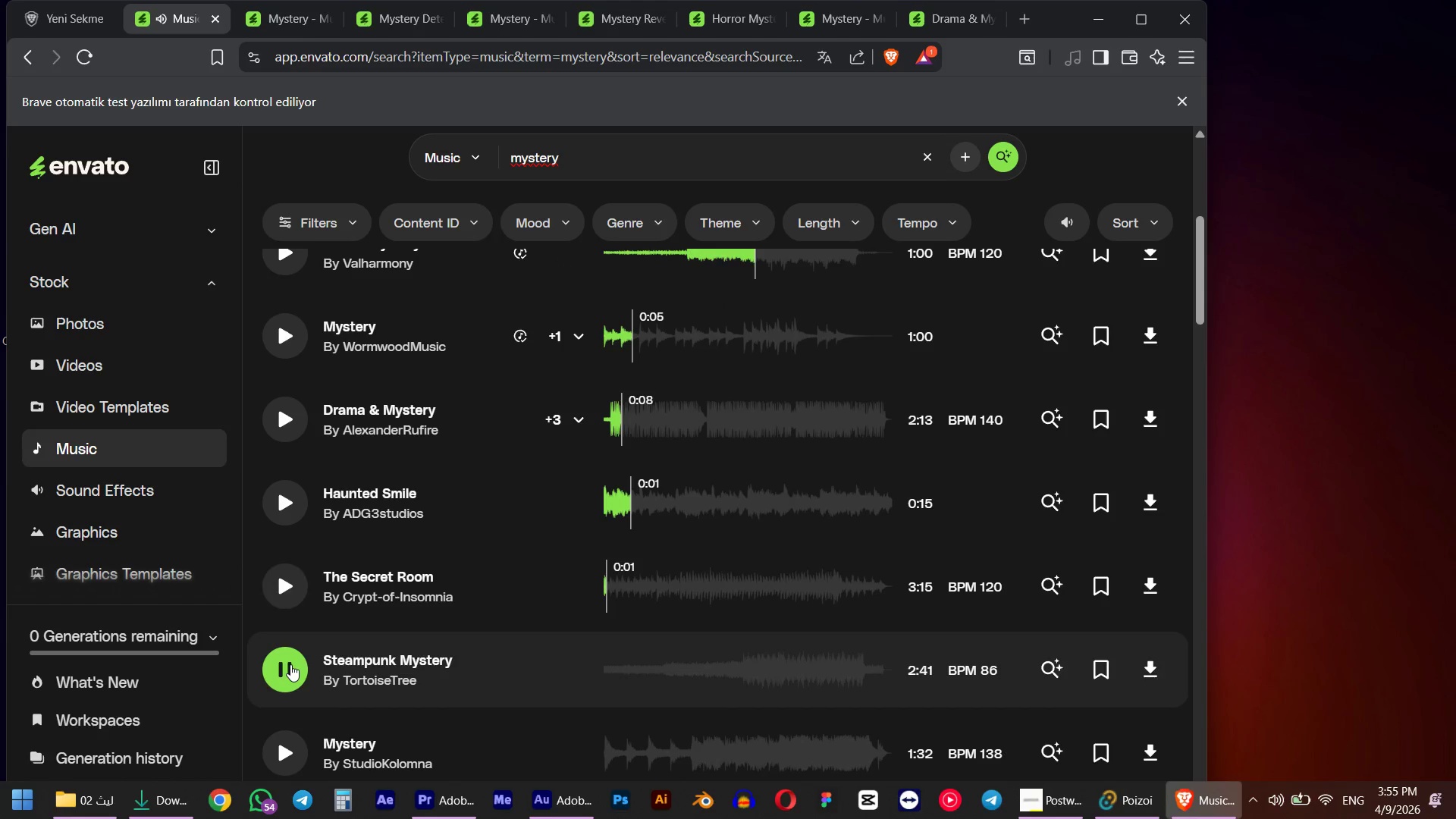 
scroll: coordinate [290, 664], scroll_direction: down, amount: 2.0
 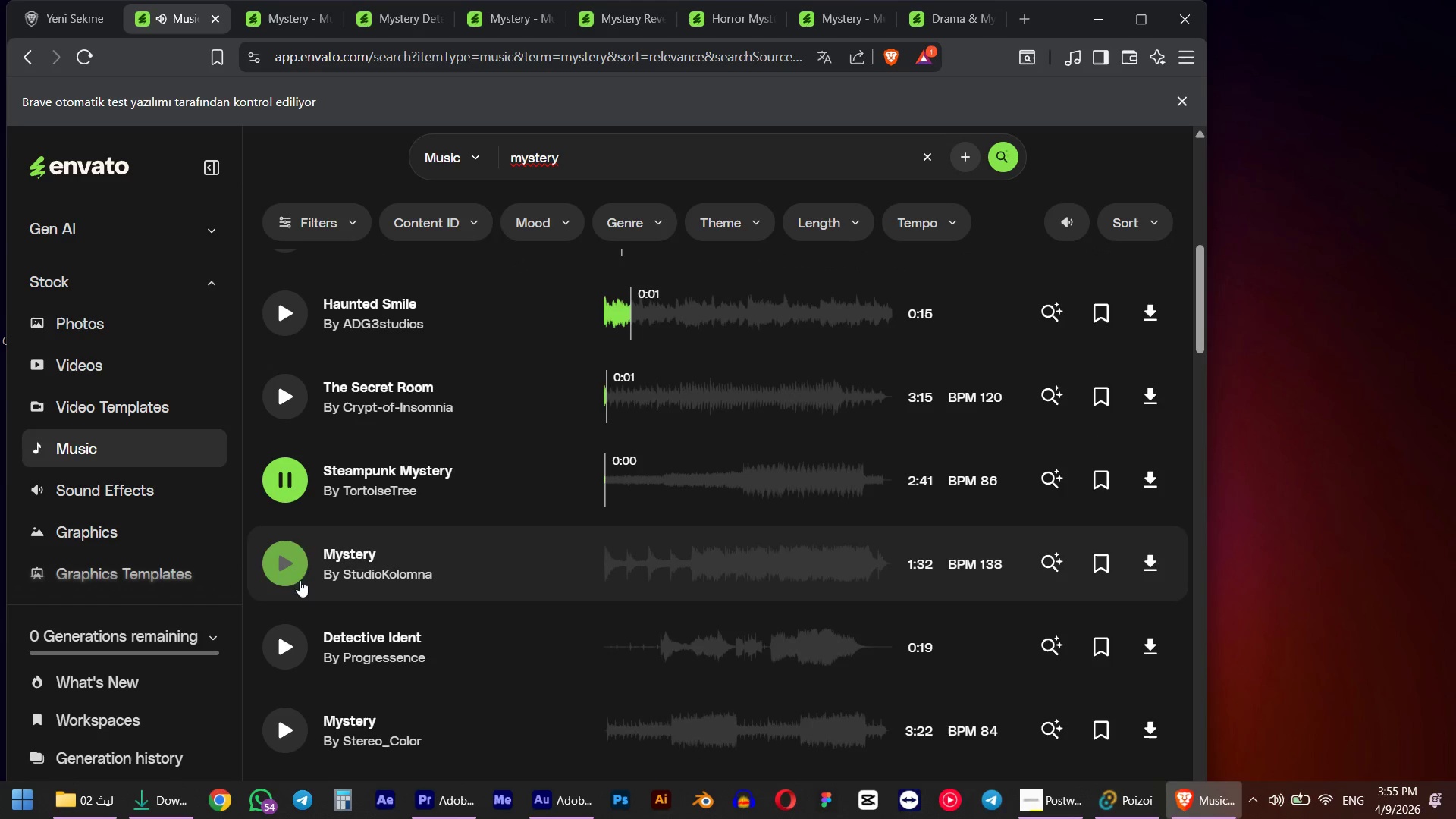 
left_click([294, 568])
 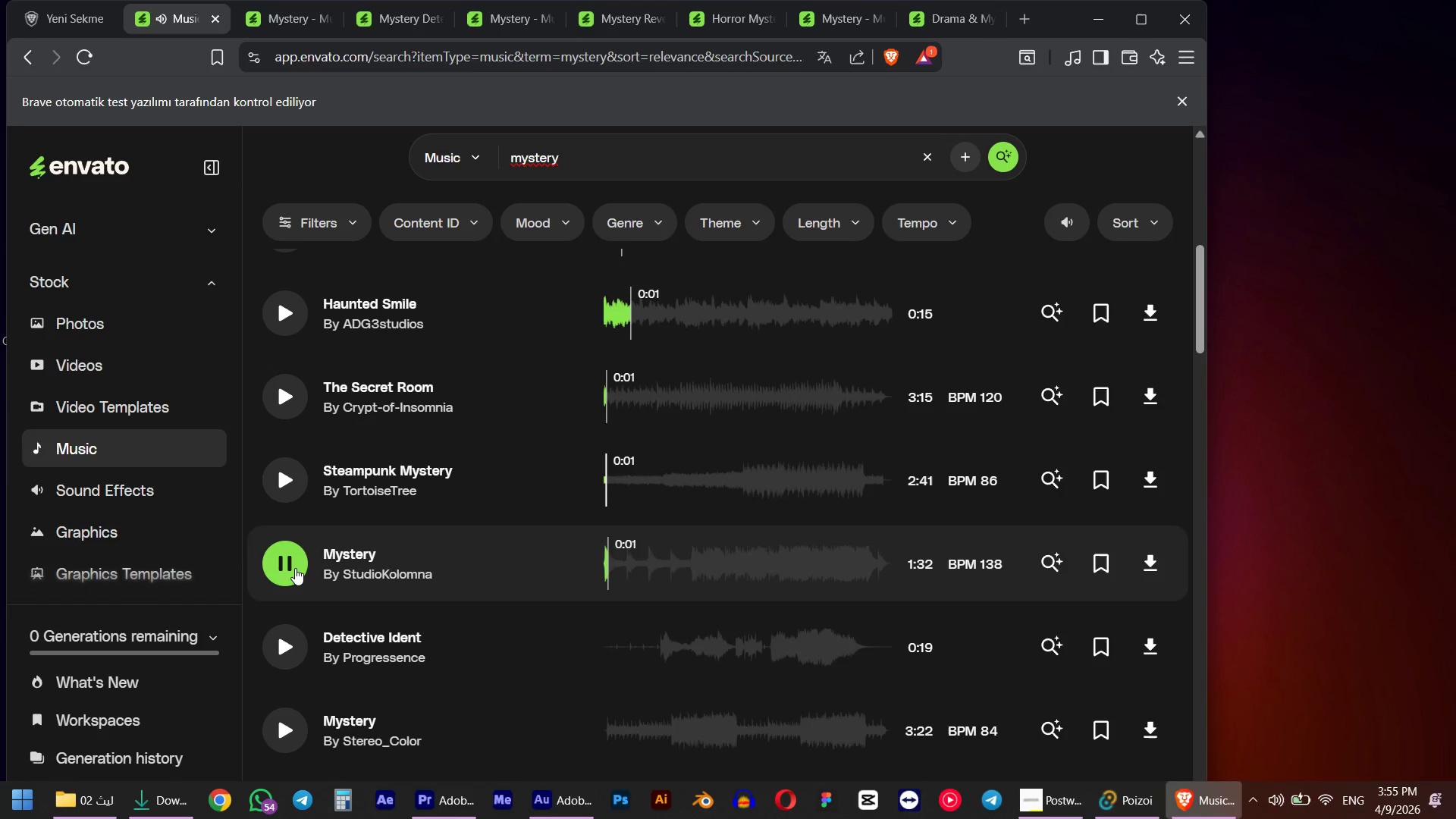 
left_click([281, 661])
 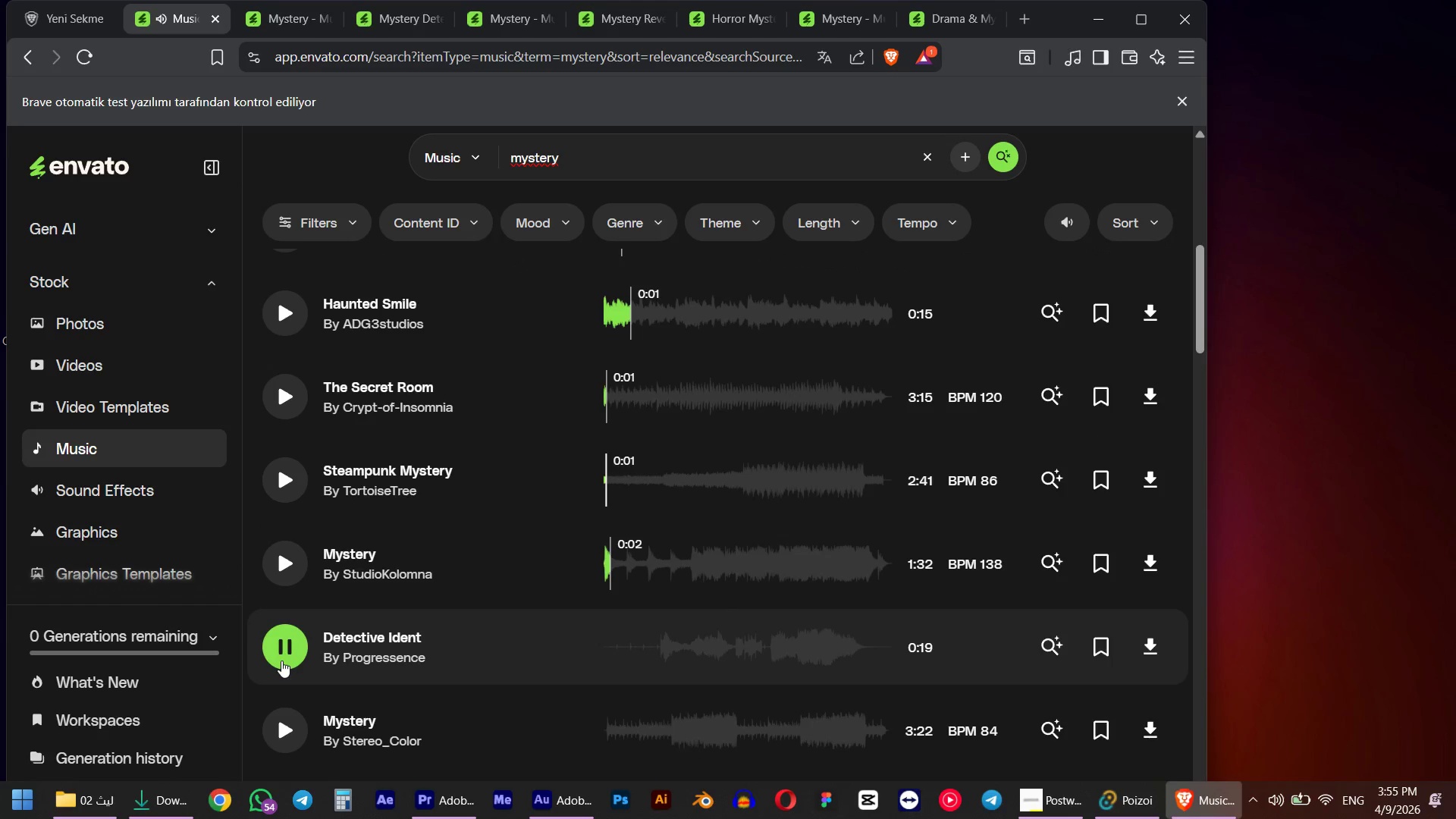 
scroll: coordinate [281, 661], scroll_direction: down, amount: 2.0
 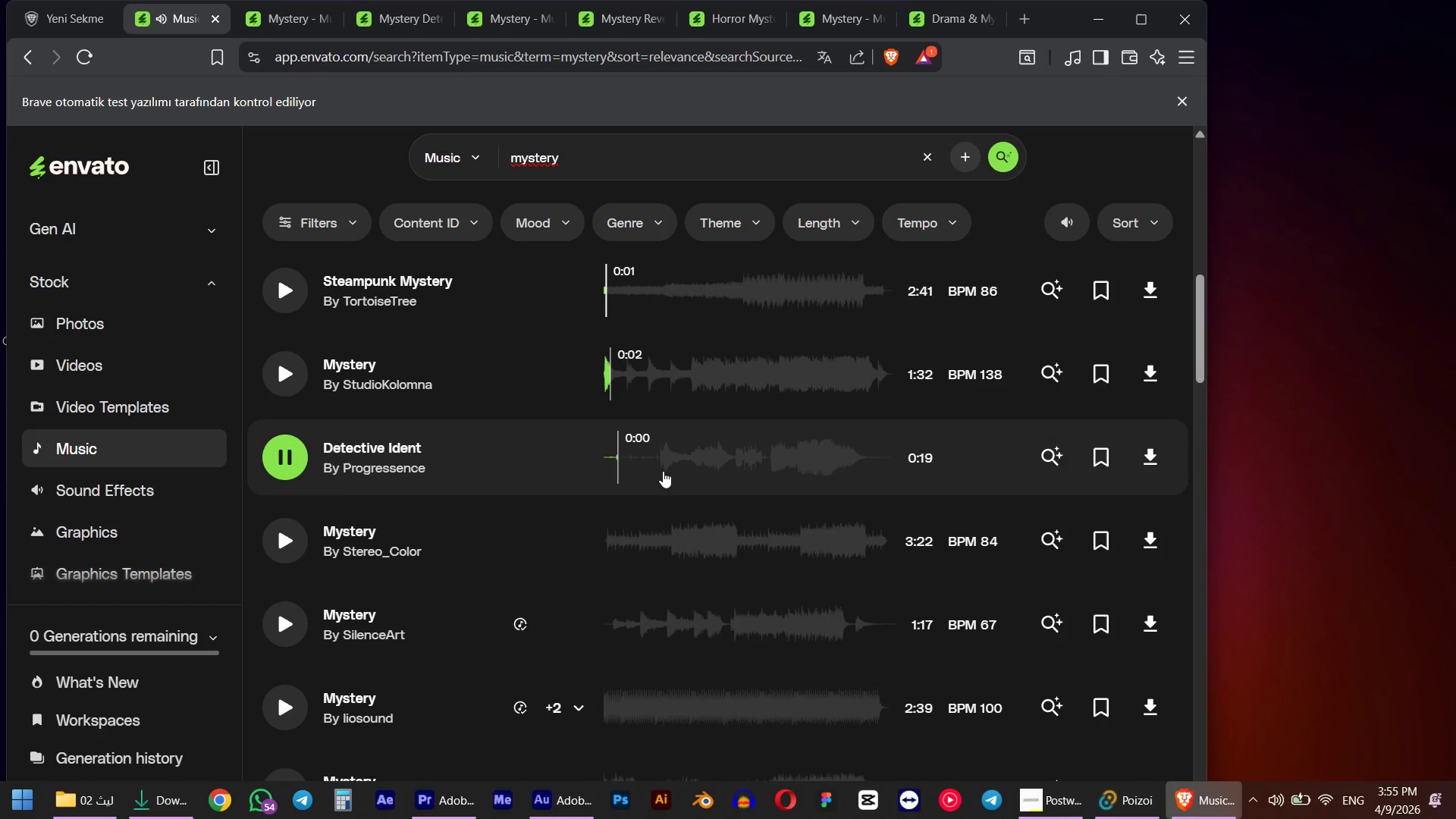 
left_click([660, 461])
 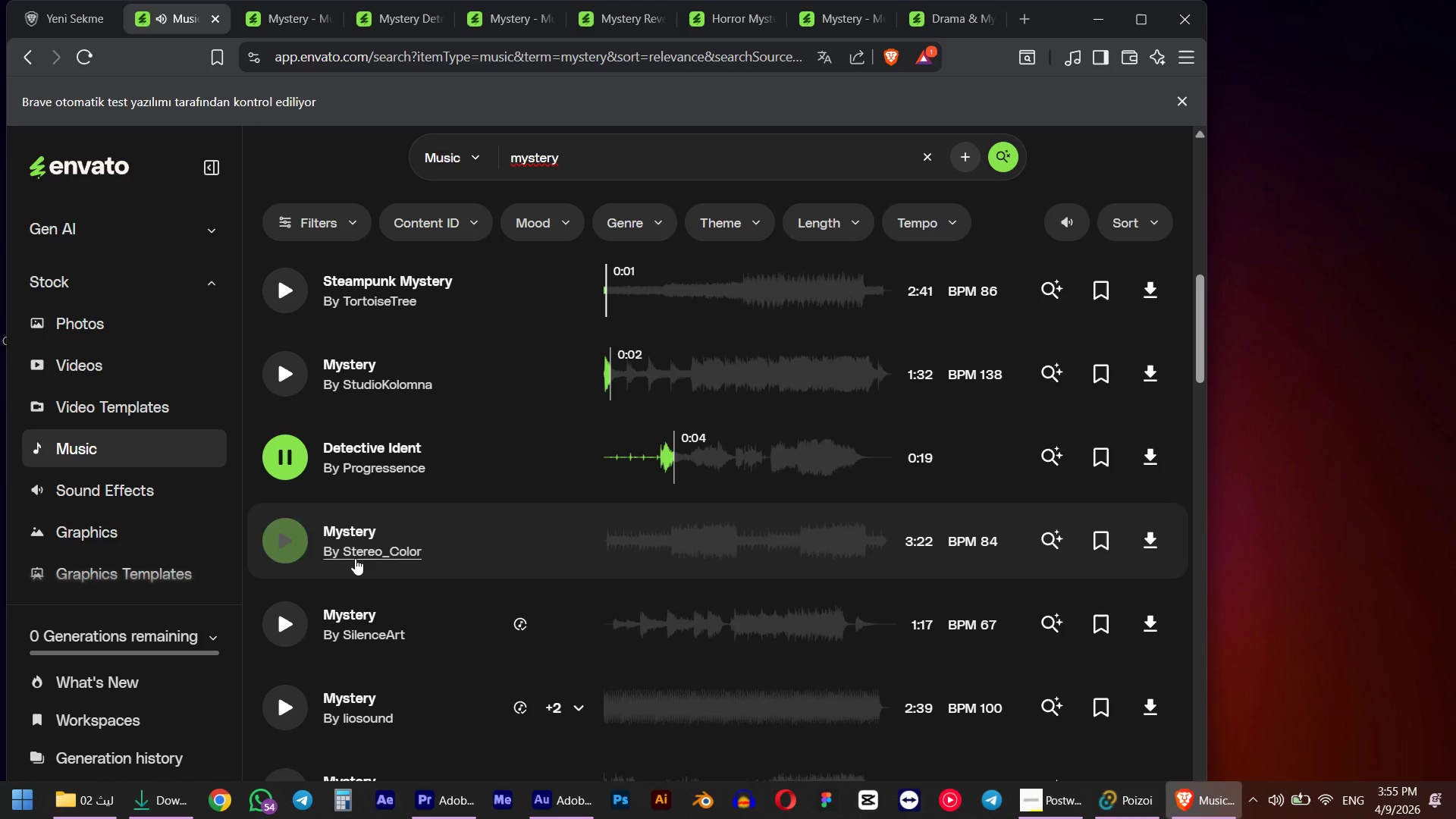 
left_click([284, 551])
 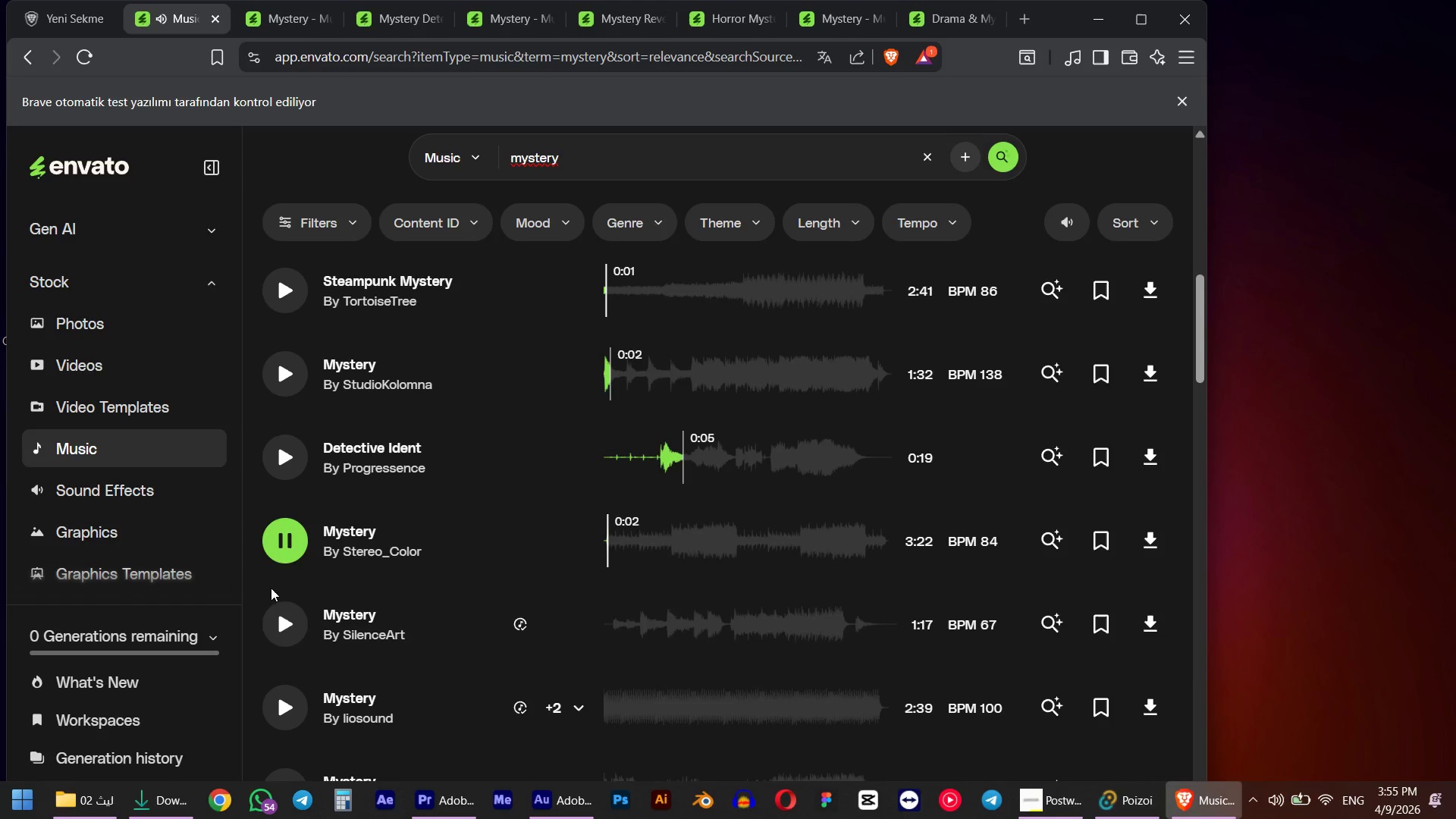 
left_click([286, 621])
 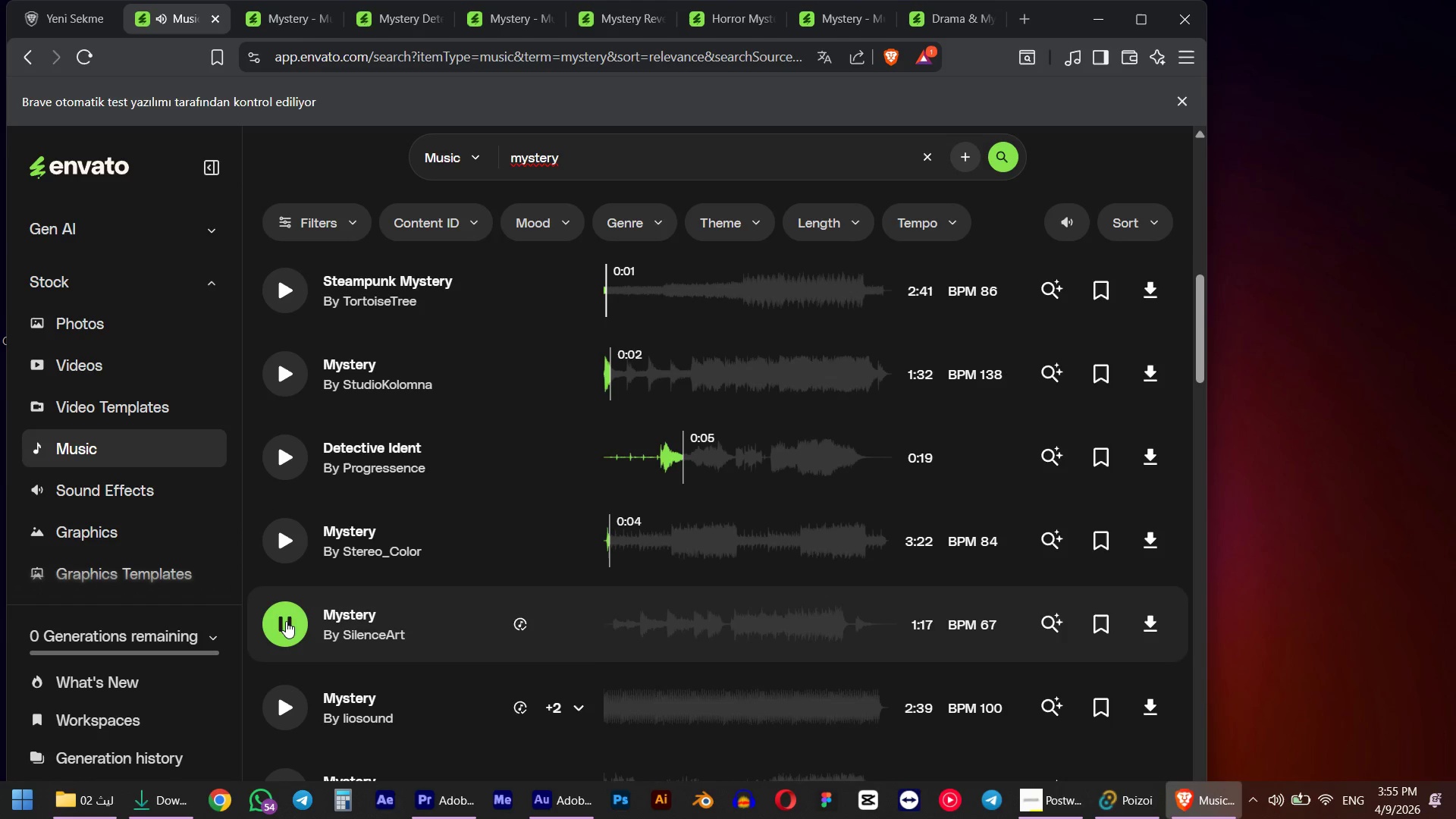 
scroll: coordinate [286, 621], scroll_direction: down, amount: 1.0
 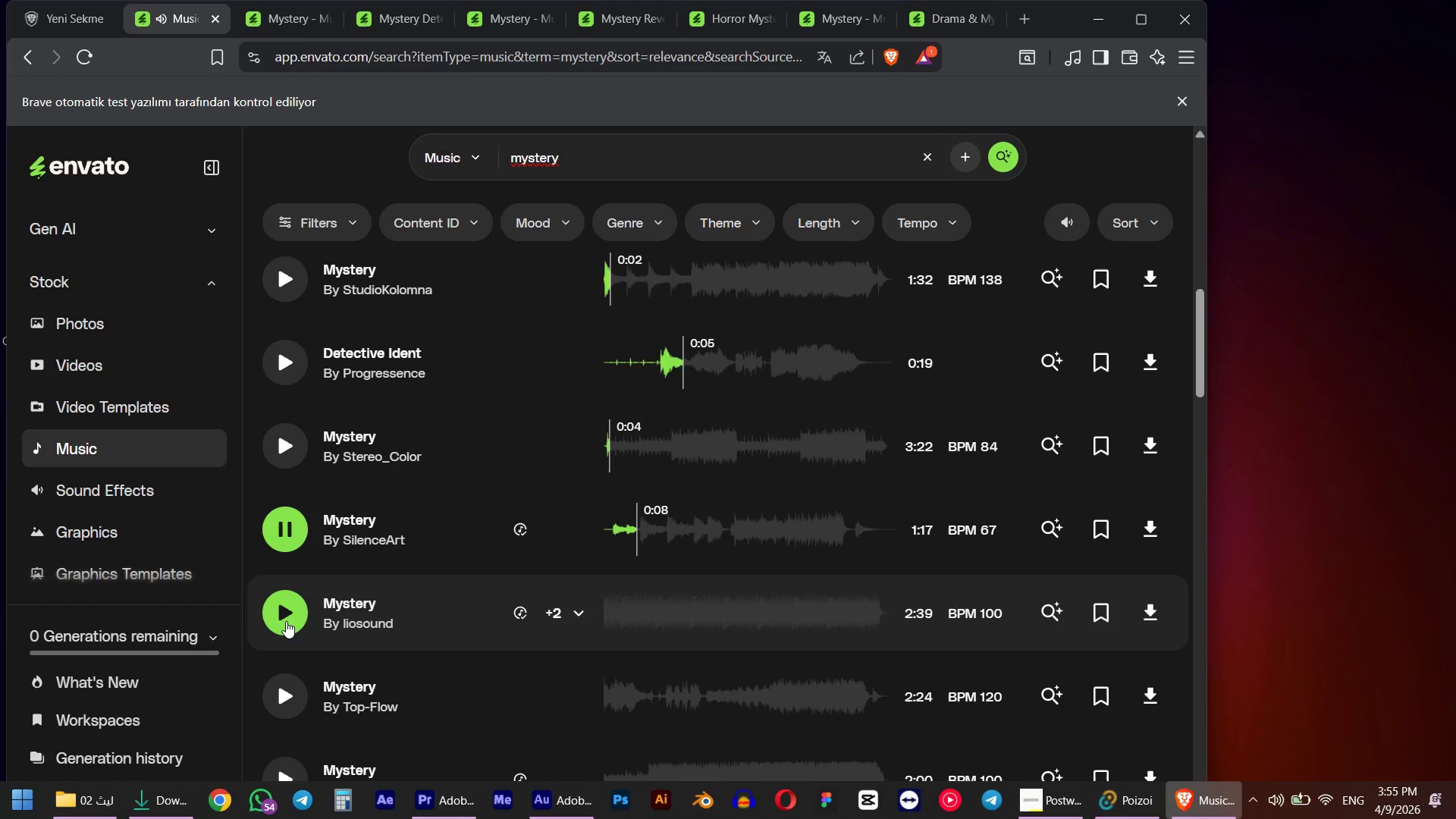 
wait(12.9)
 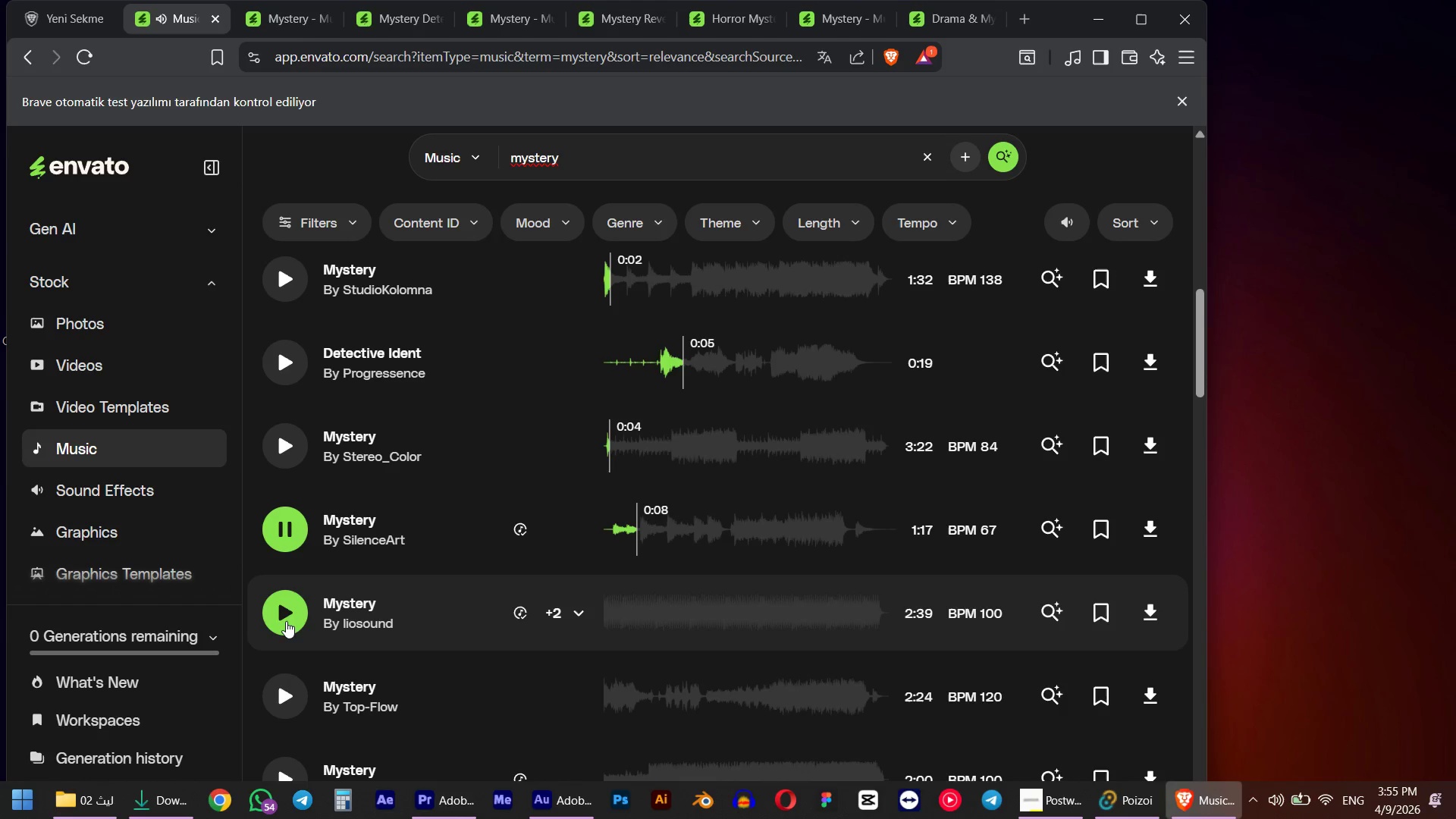 
middle_click([346, 510])
 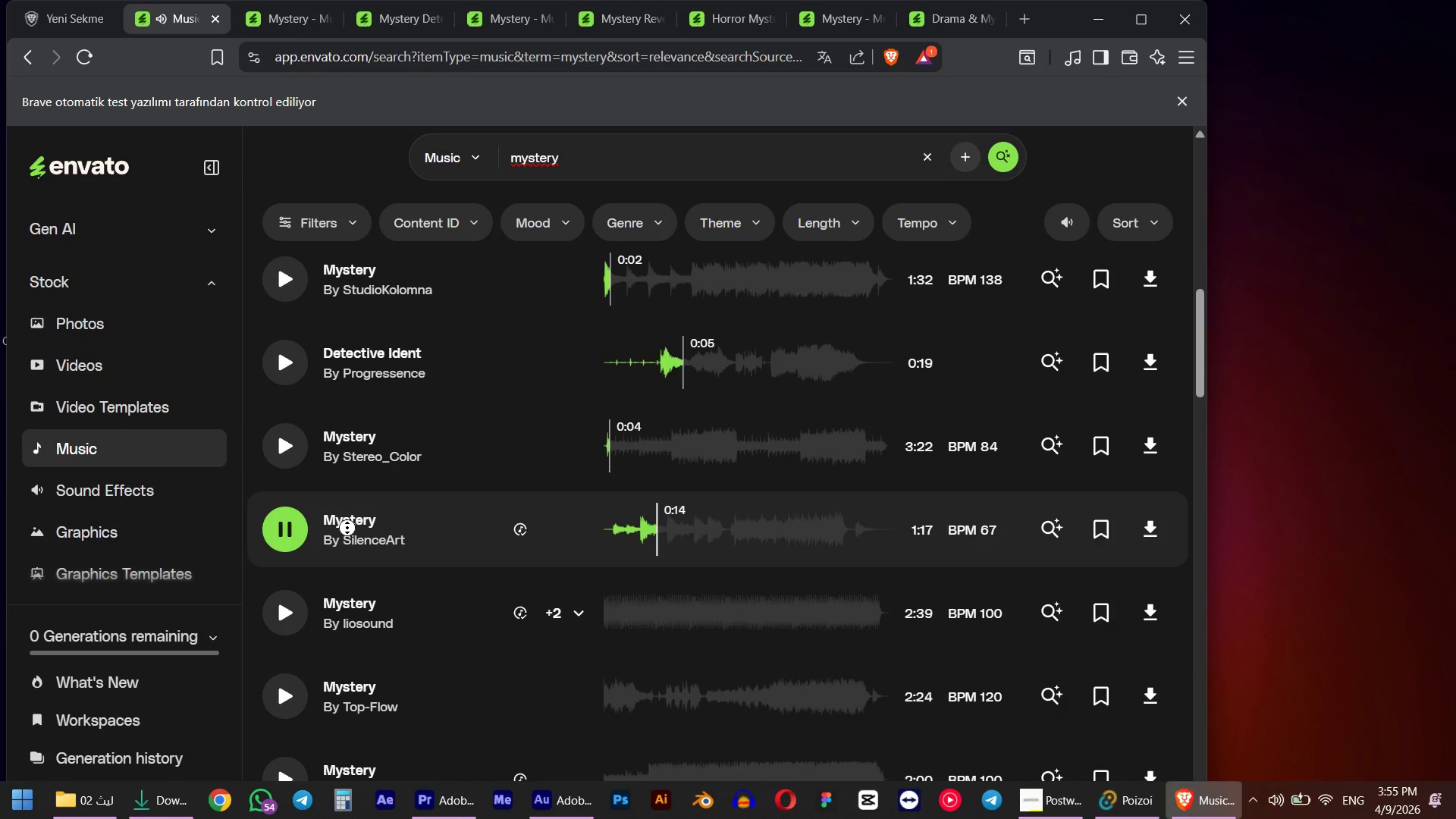 
middle_click([347, 528])
 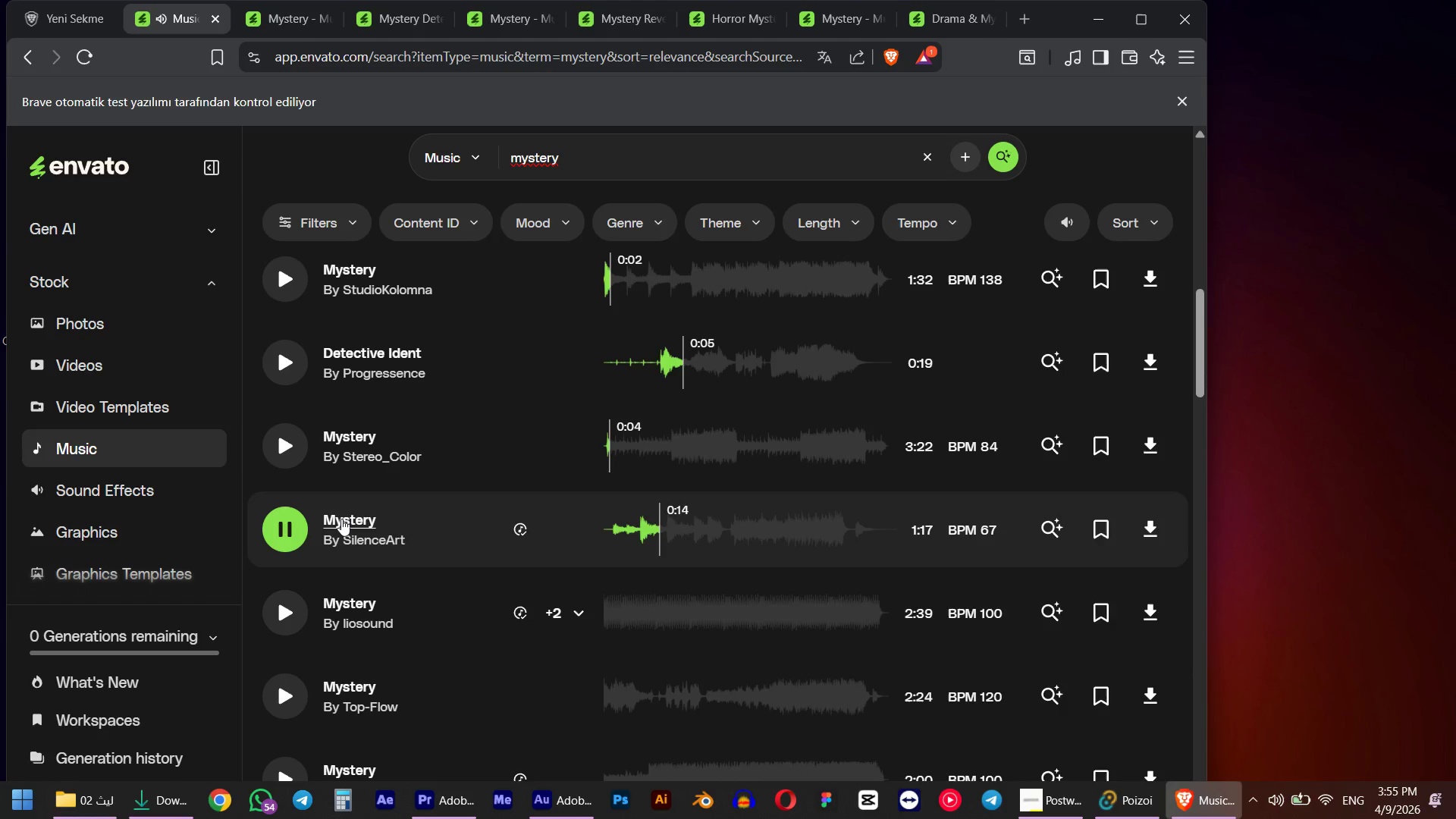 
middle_click([340, 518])
 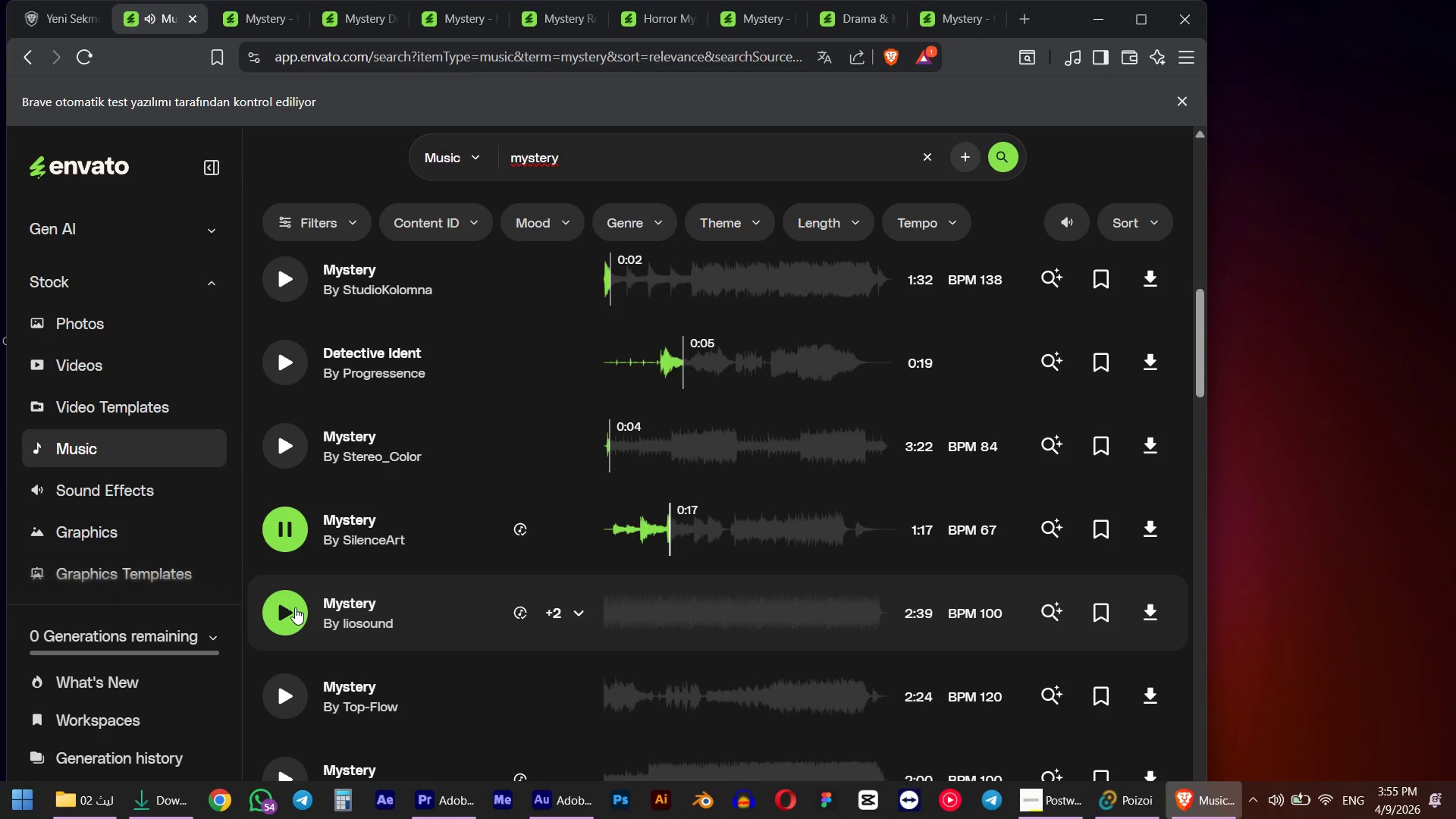 
left_click([295, 607])
 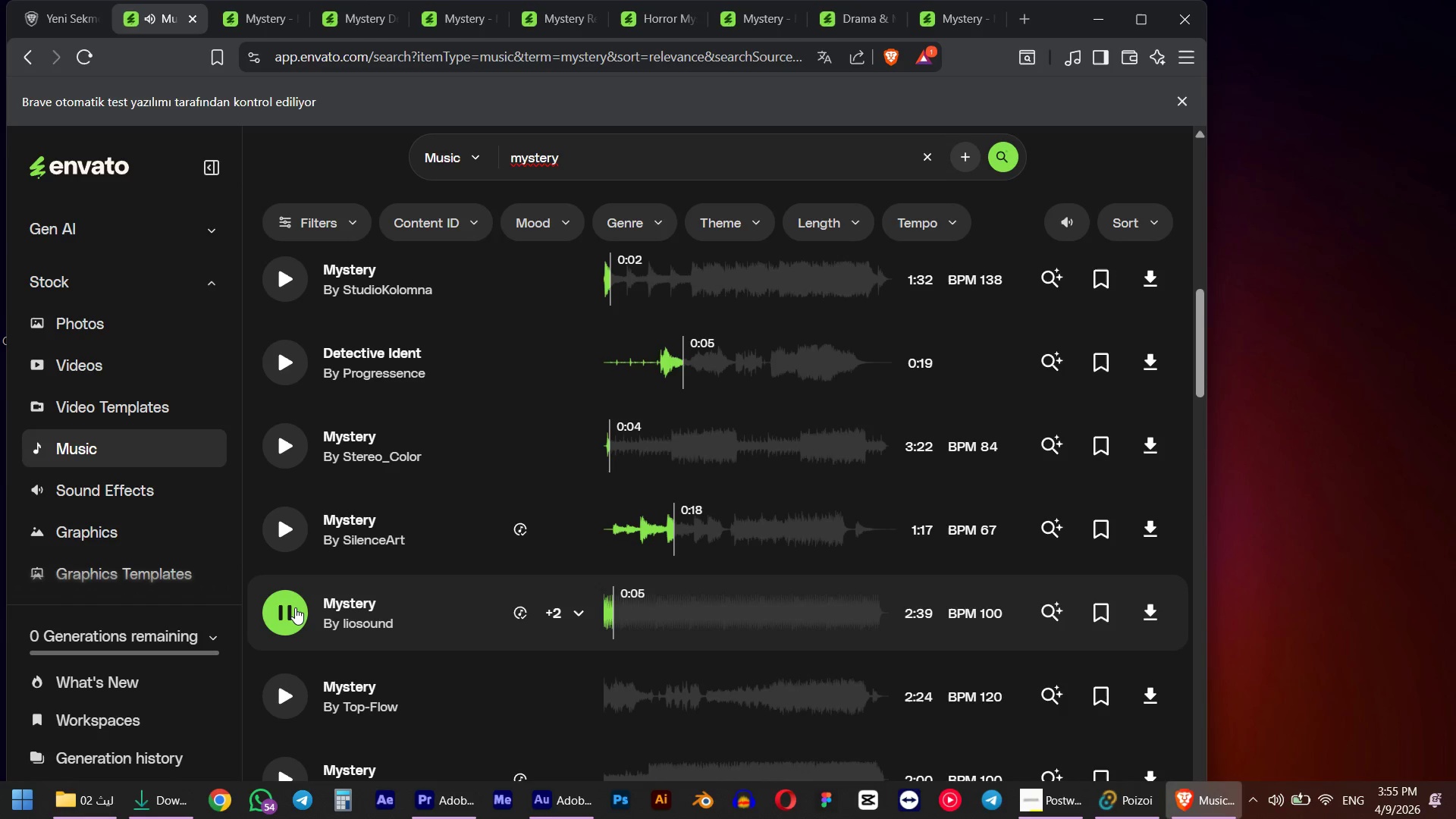 
wait(7.64)
 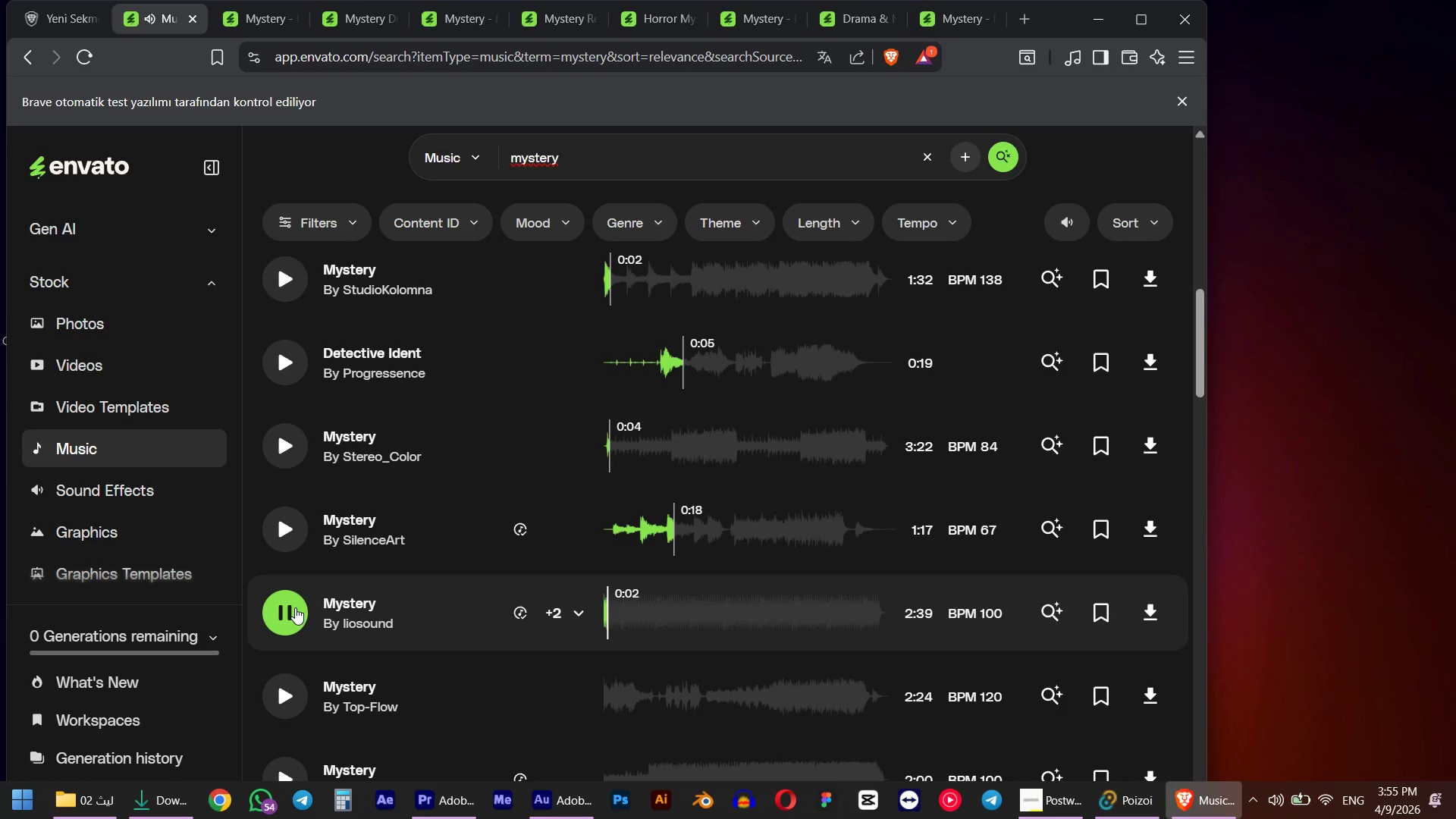 
left_click([281, 686])
 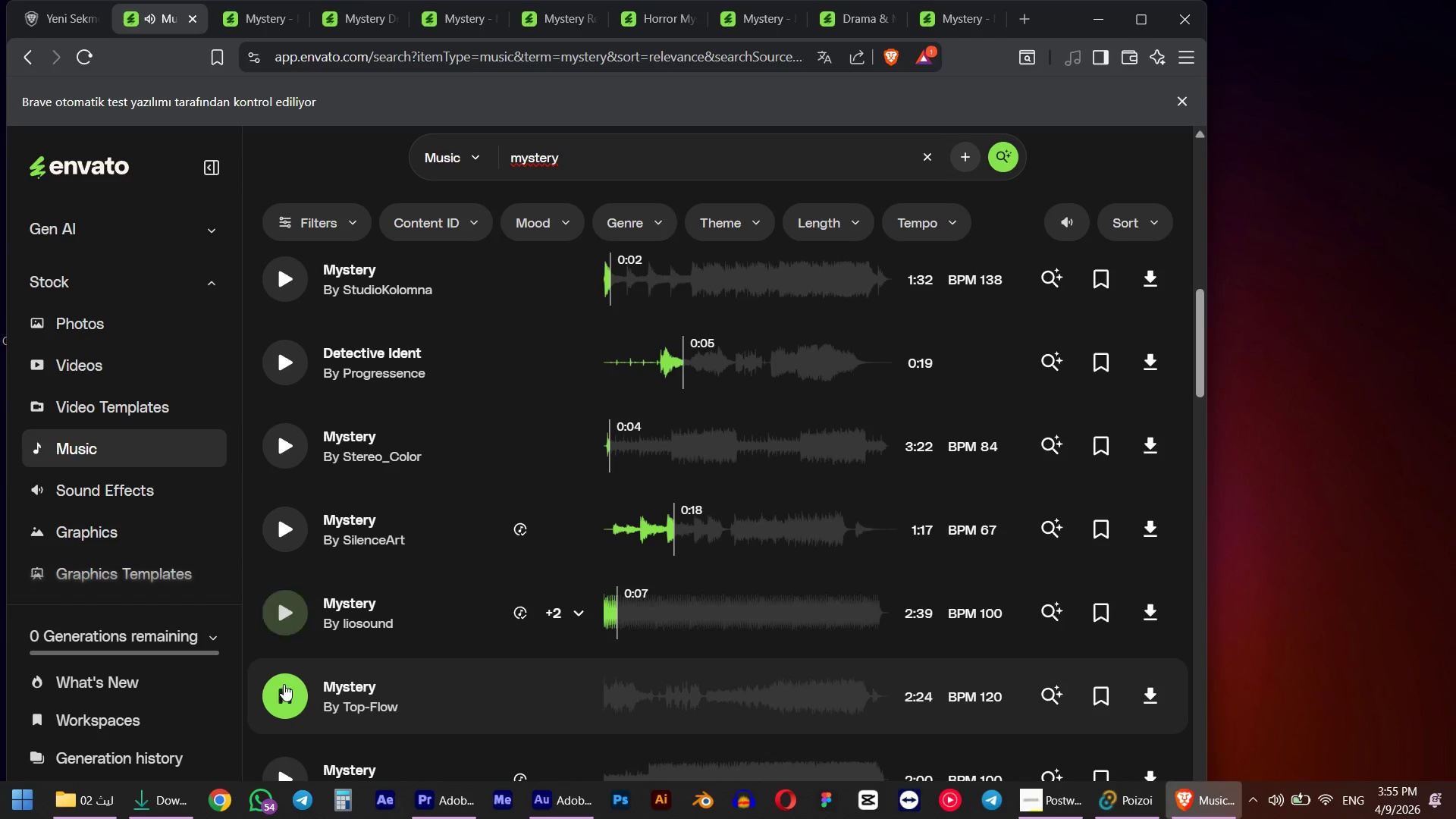 
scroll: coordinate [287, 680], scroll_direction: down, amount: 2.0
 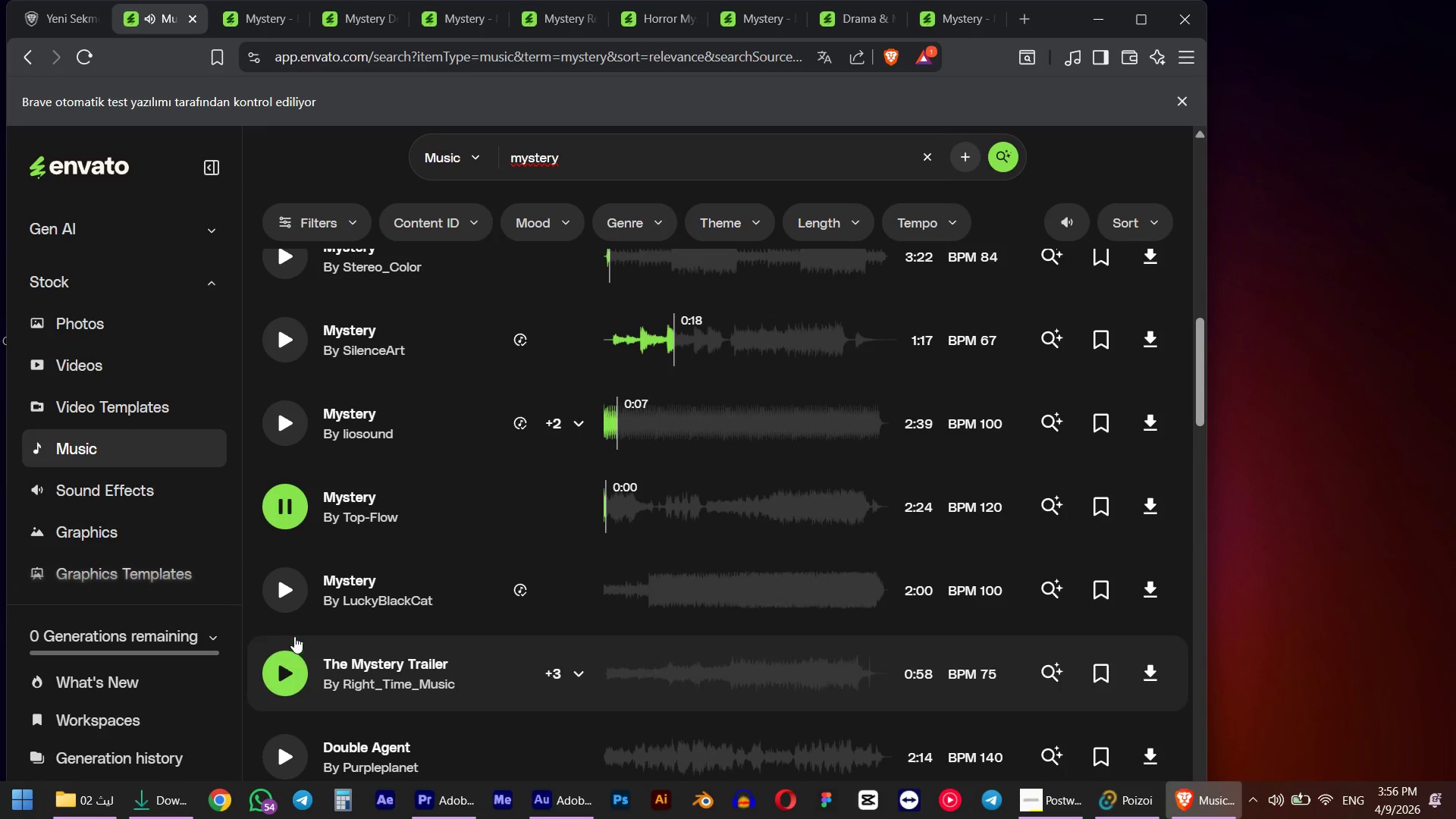 
left_click([290, 586])
 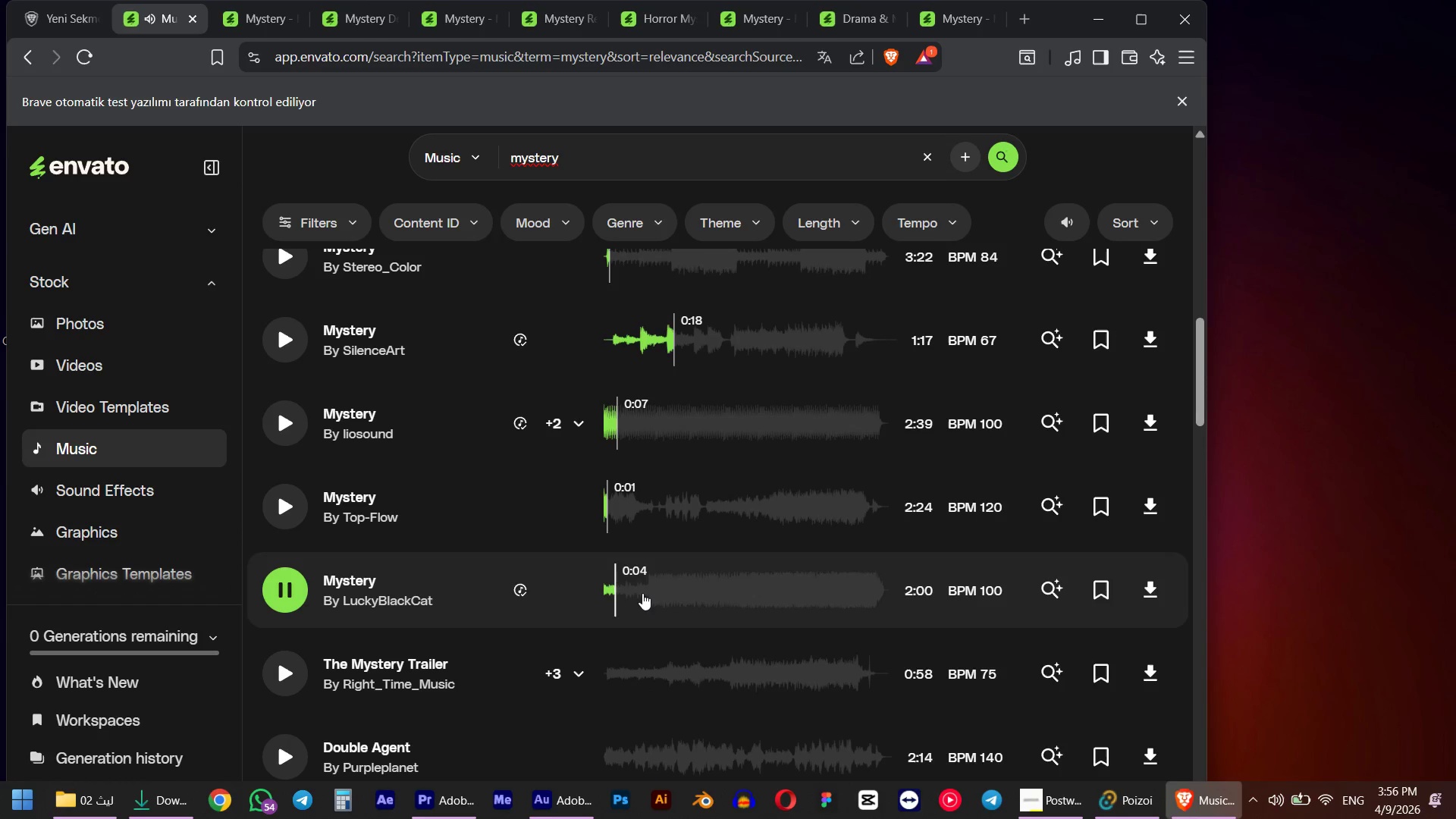 
wait(7.01)
 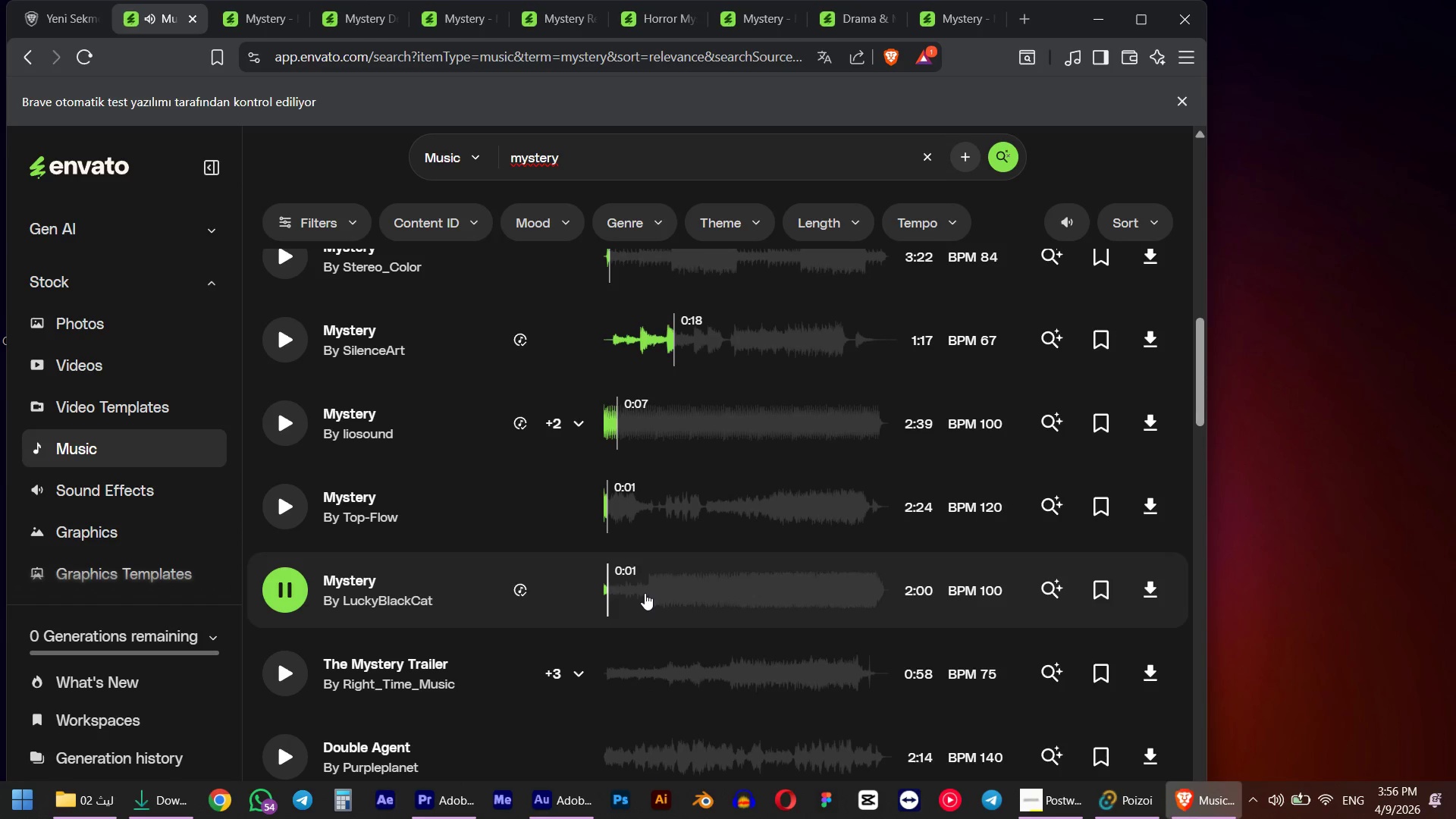 
middle_click([345, 572])
 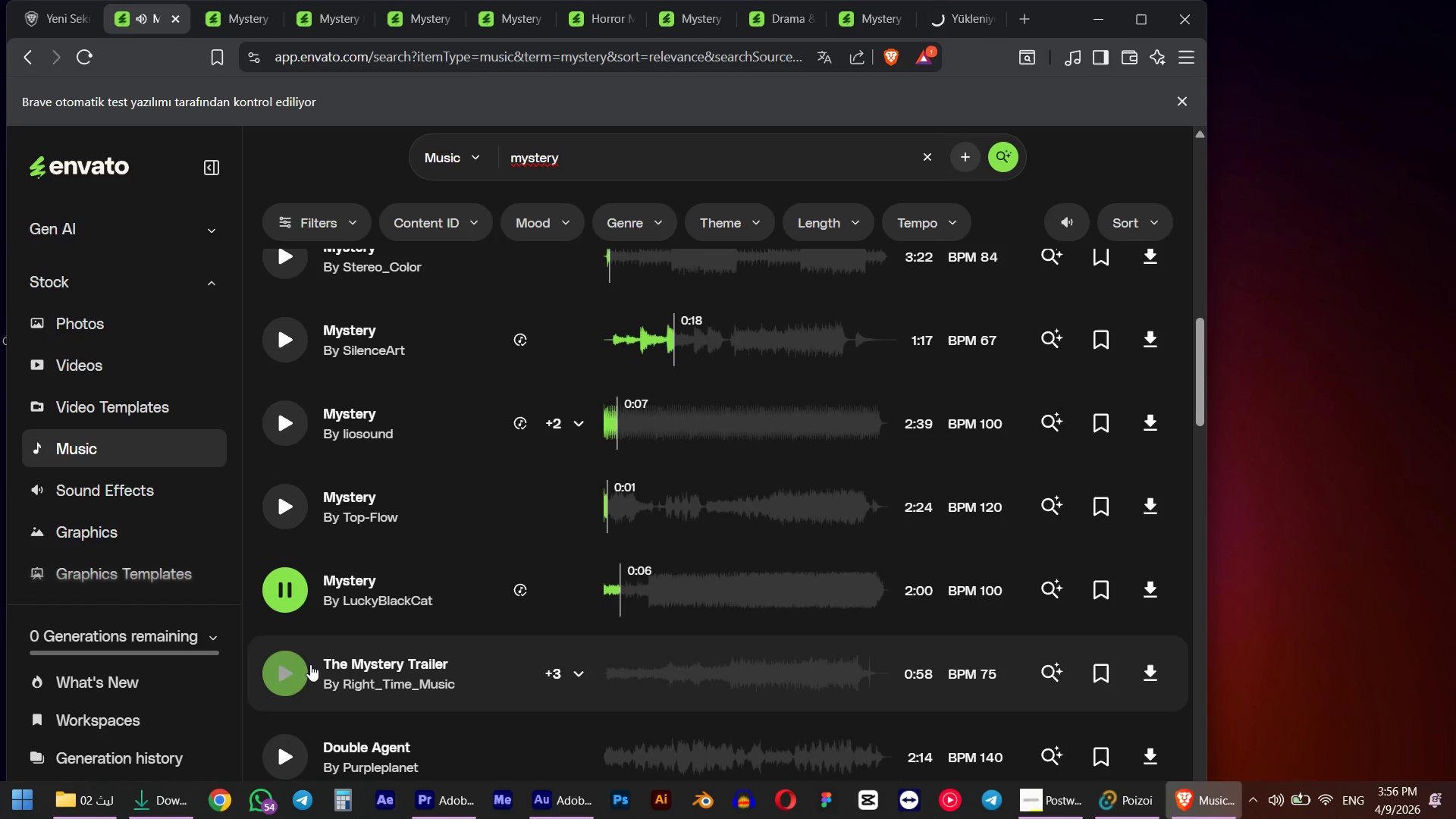 
left_click([293, 669])
 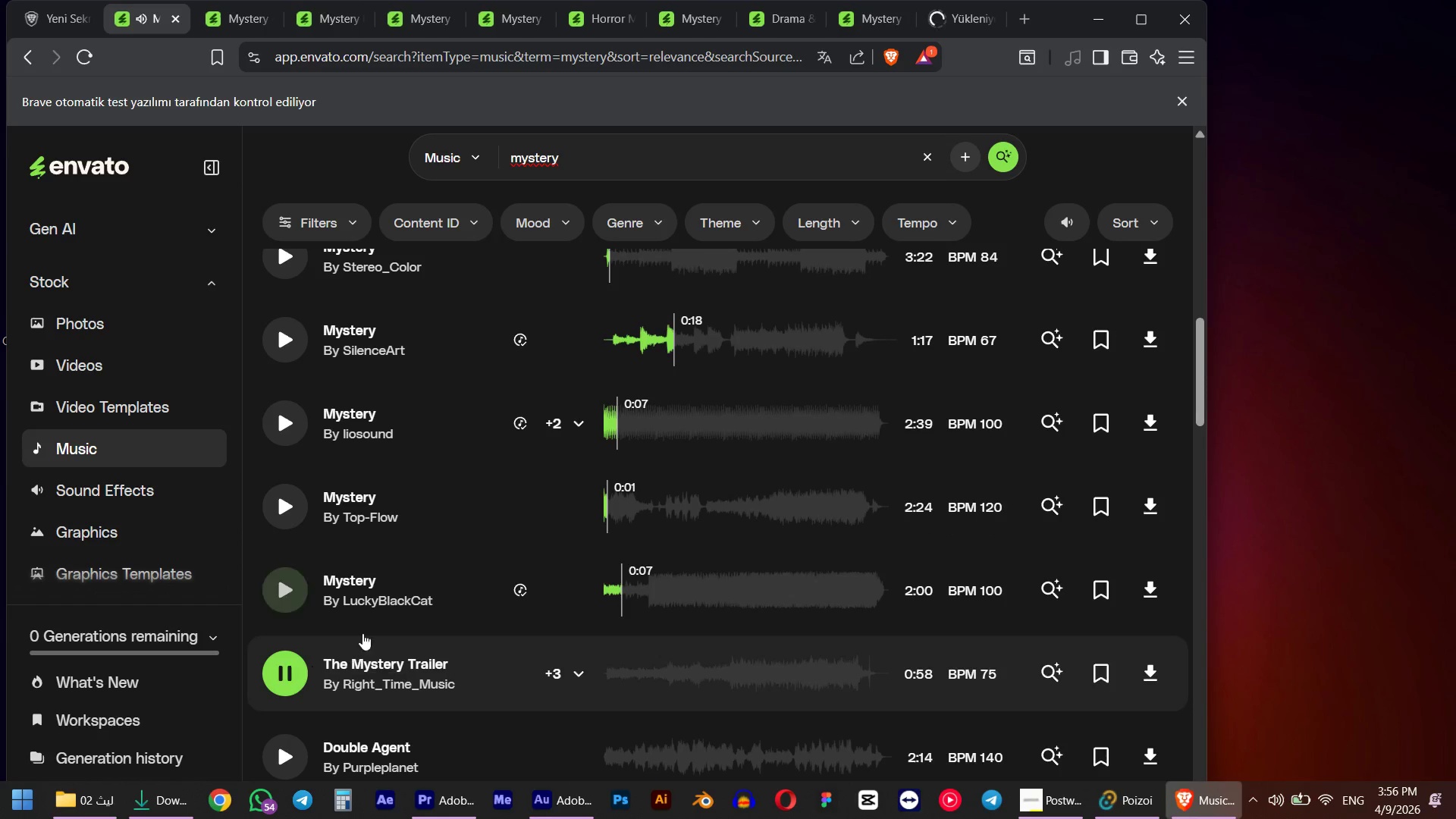 
scroll: coordinate [368, 627], scroll_direction: down, amount: 2.0
 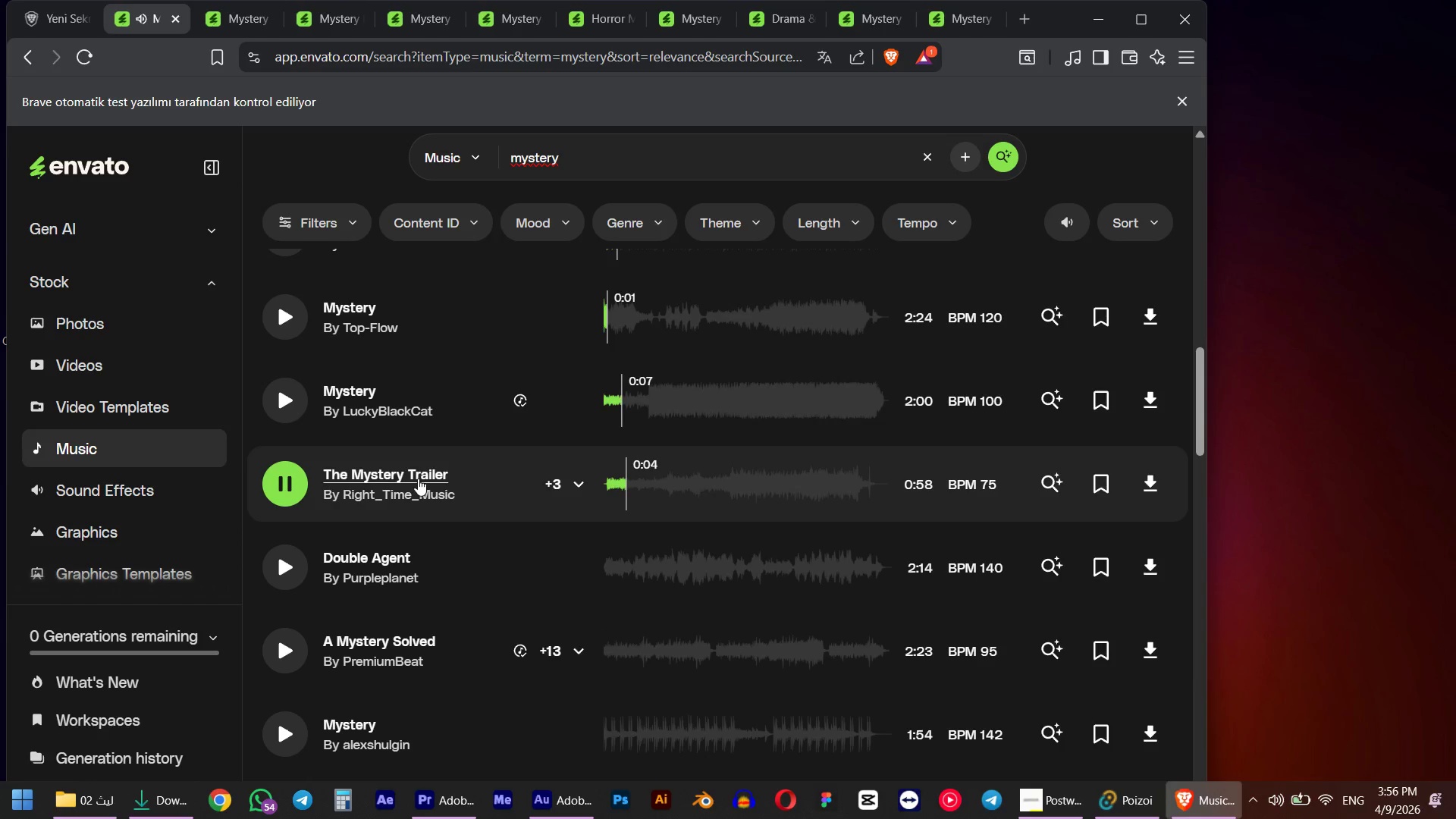 
wait(5.53)
 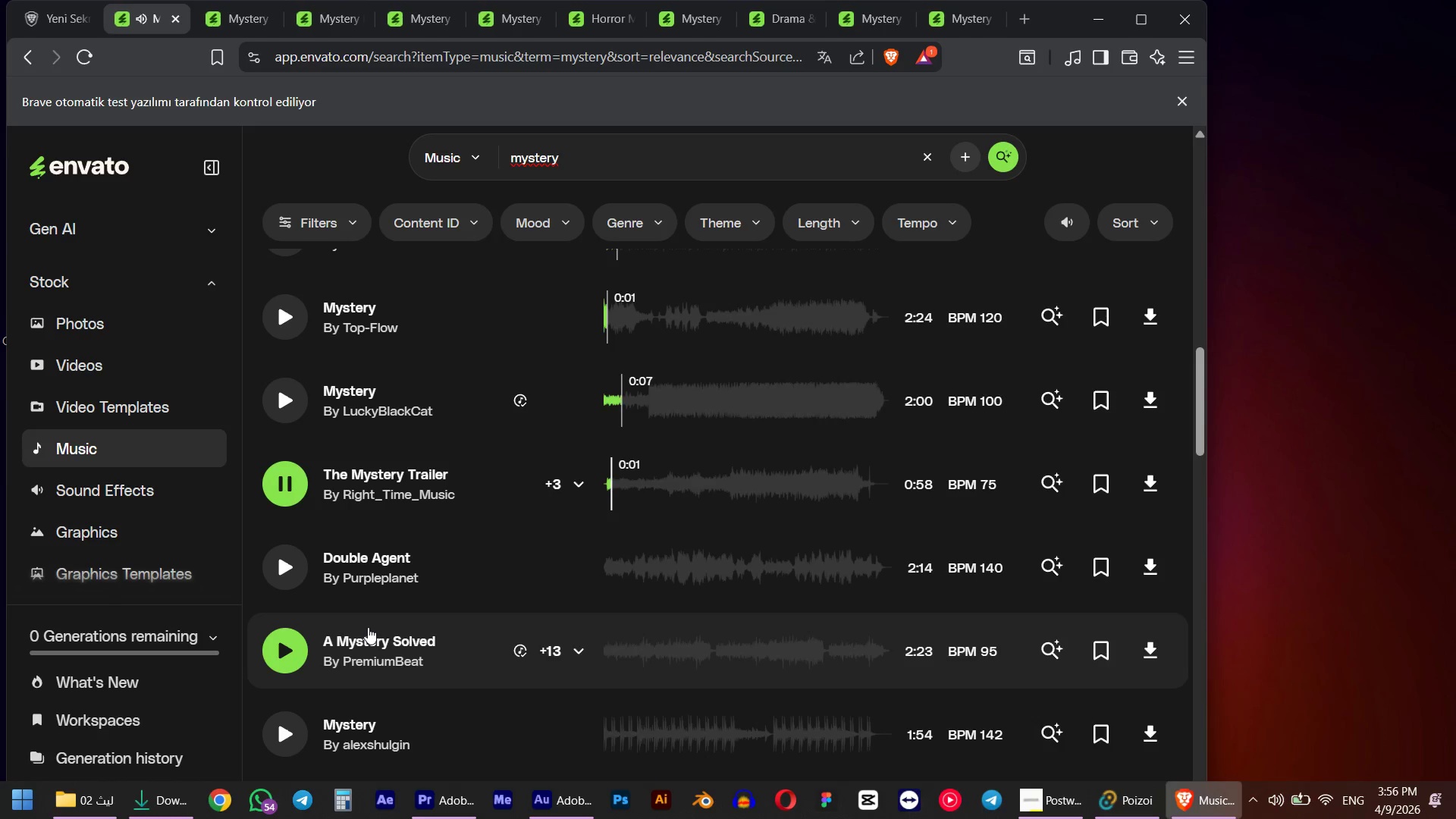 
middle_click([418, 479])
 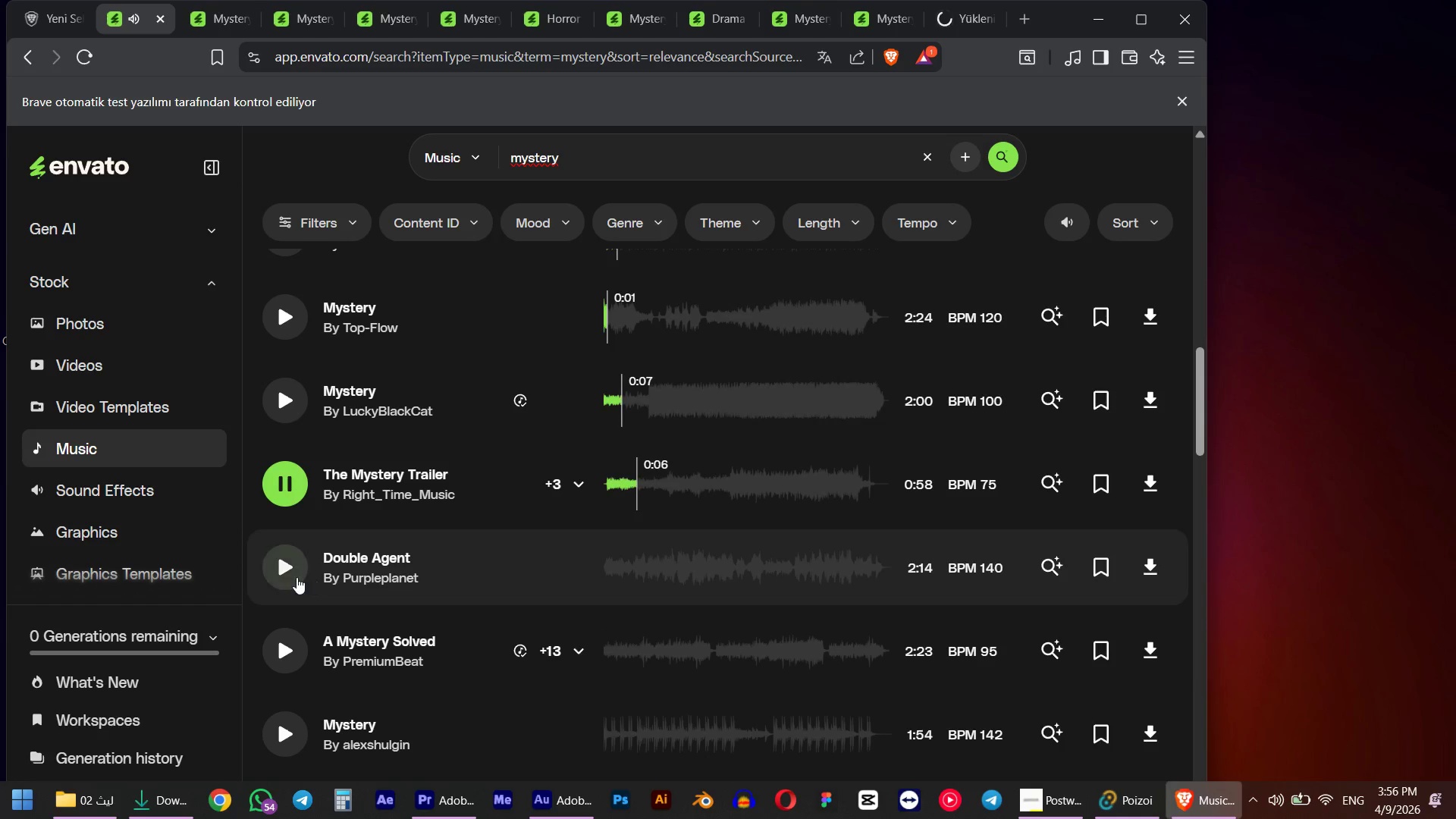 
left_click([297, 576])
 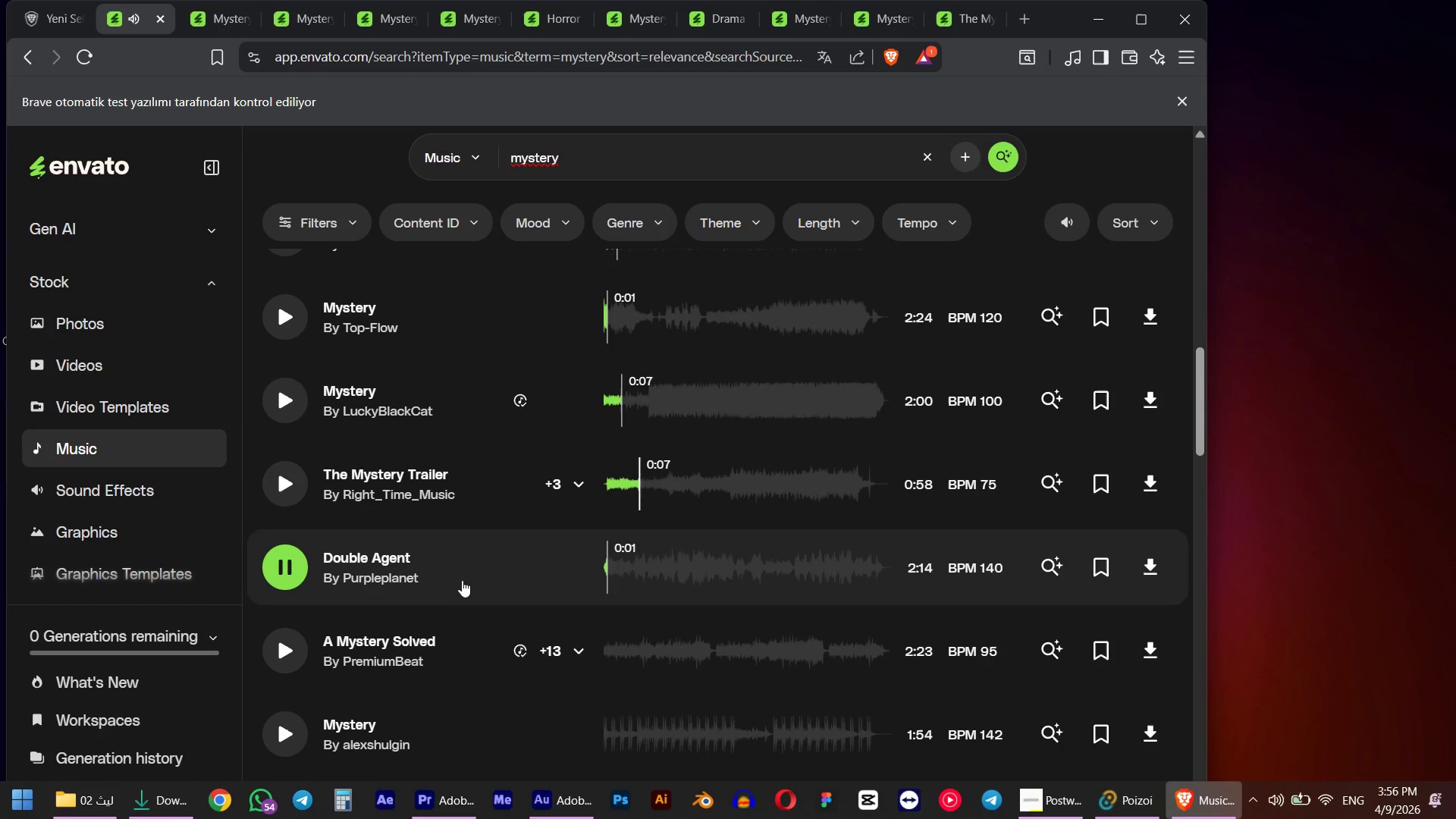 
left_click([298, 649])
 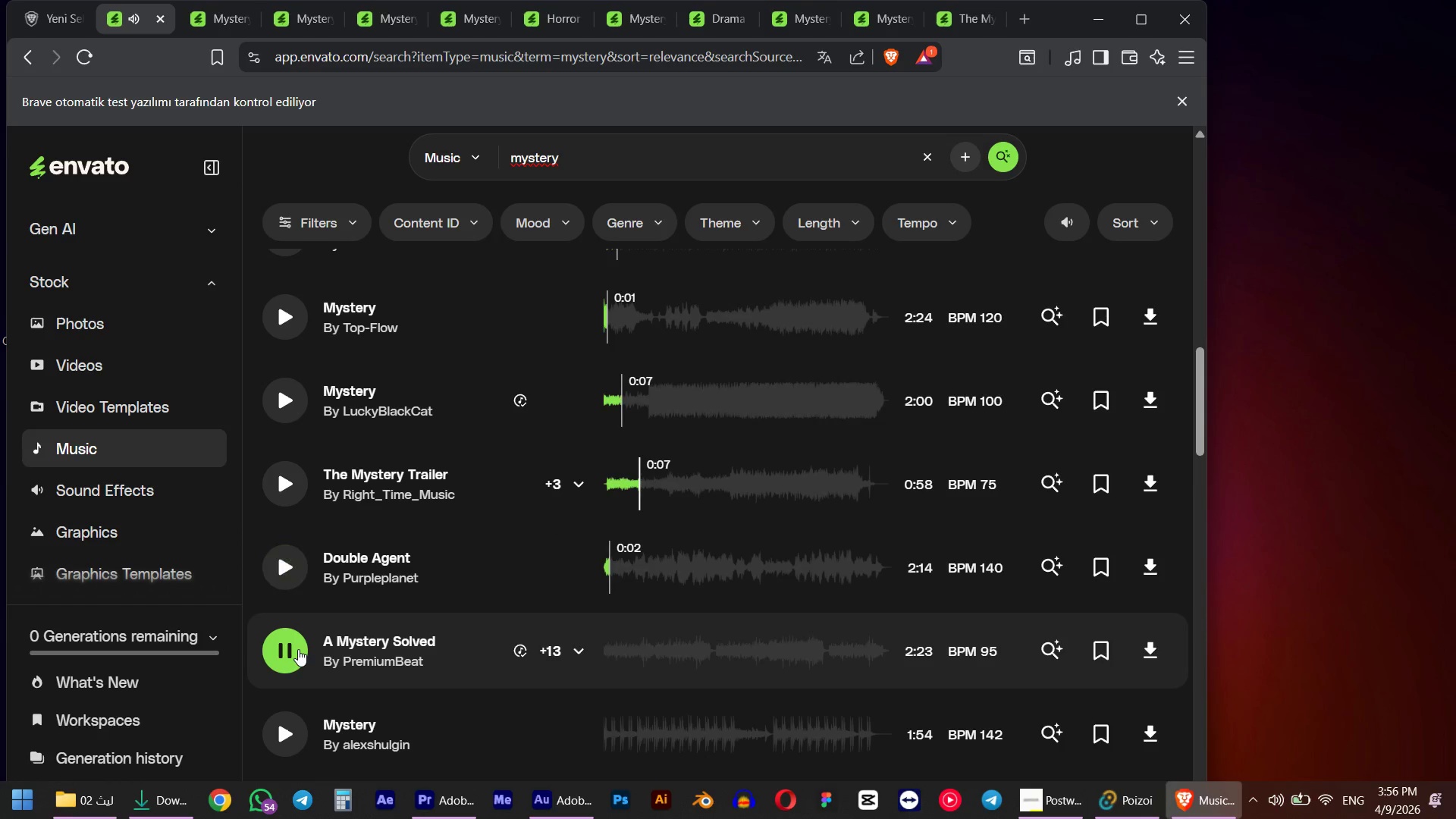 
scroll: coordinate [298, 649], scroll_direction: down, amount: 2.0
 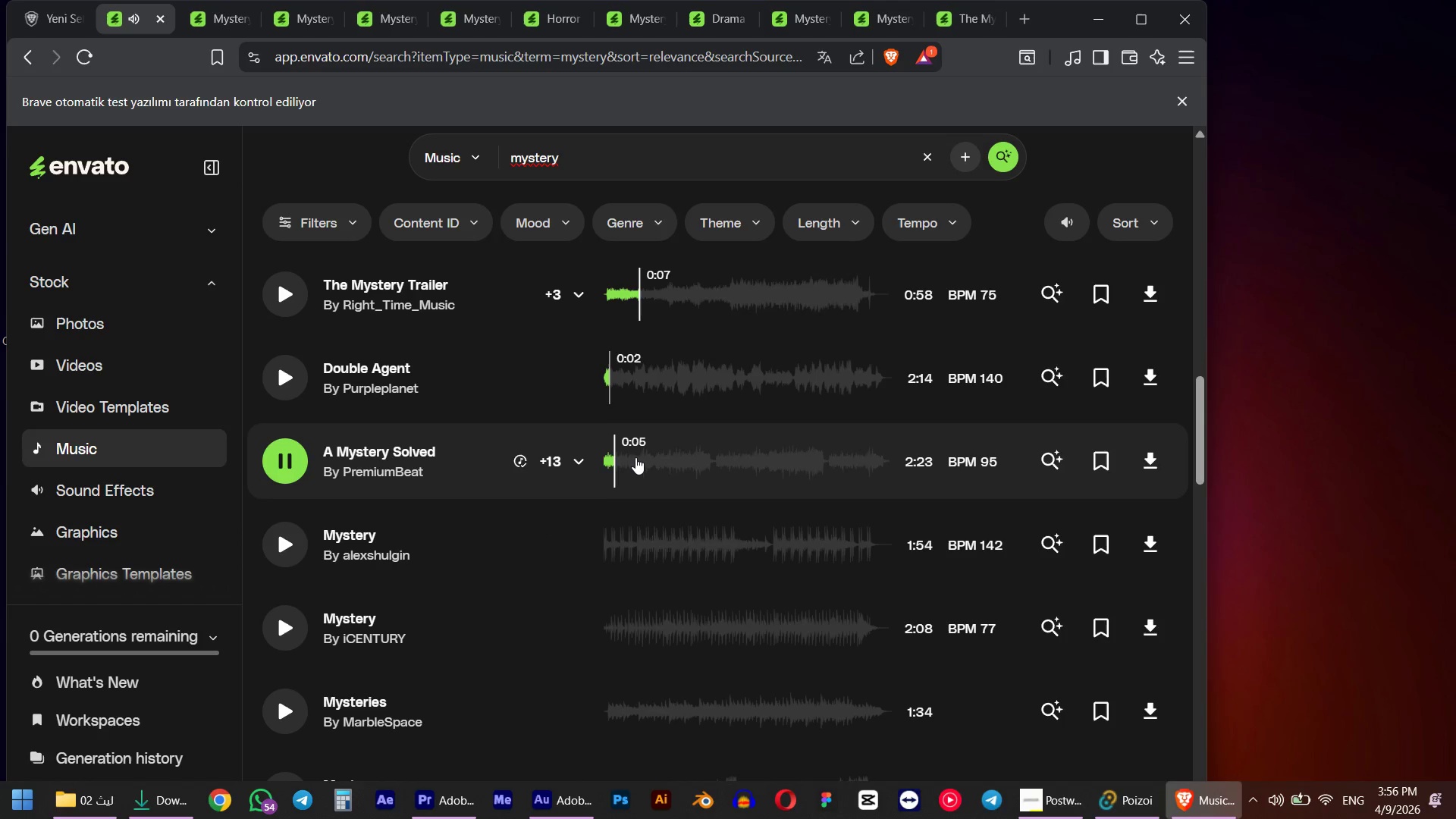 
wait(6.52)
 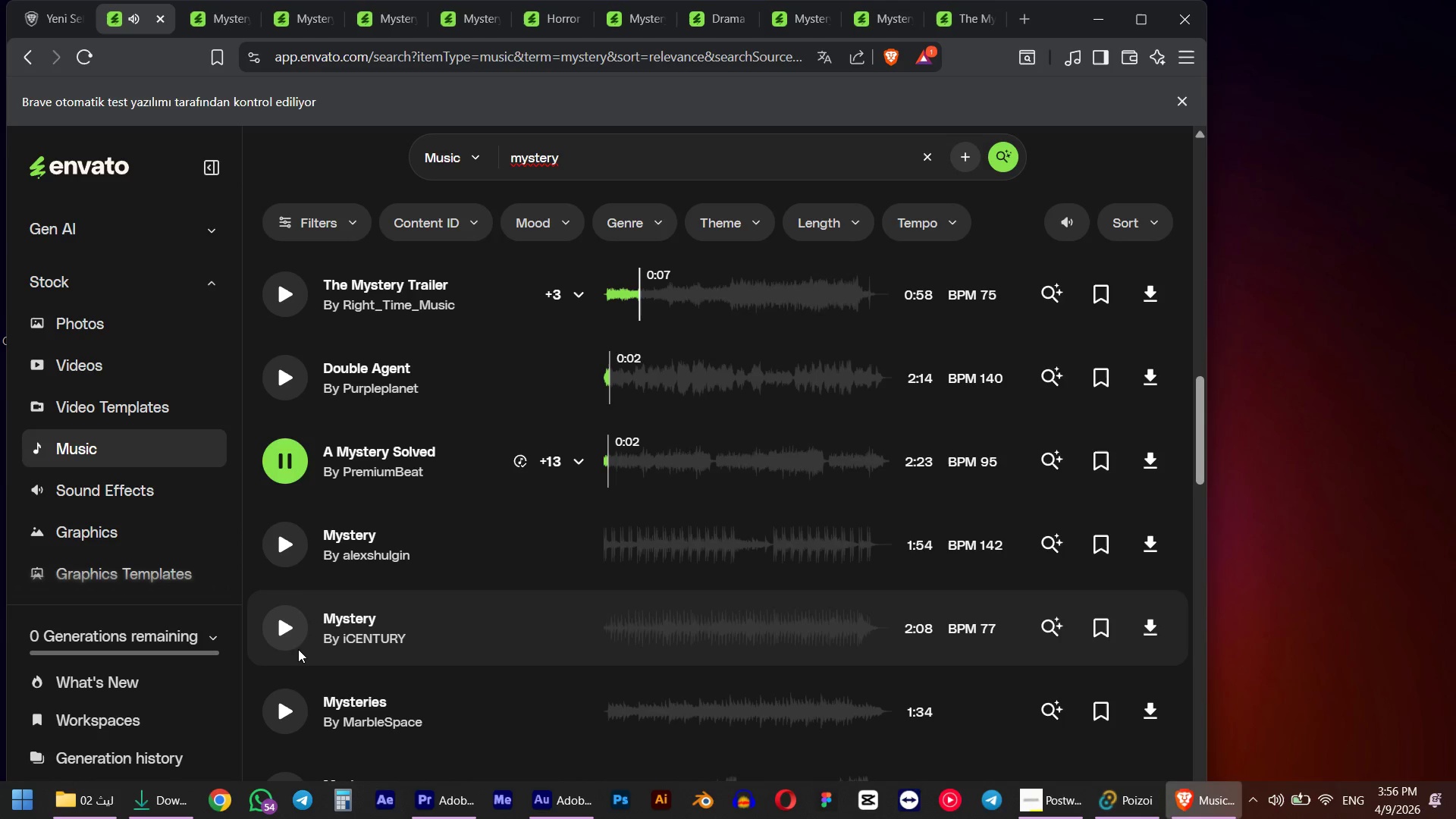 
left_click([635, 457])
 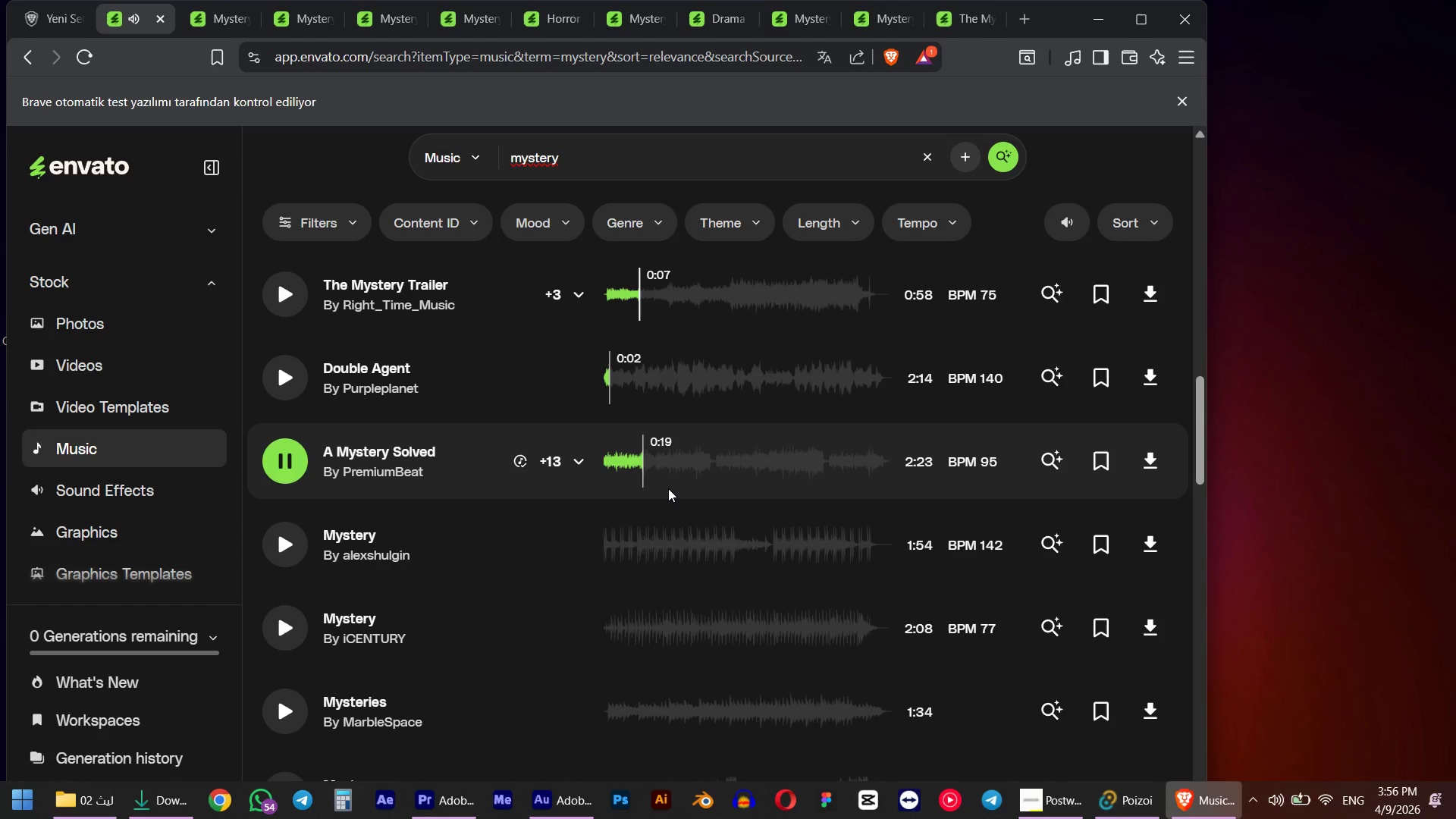 
wait(5.61)
 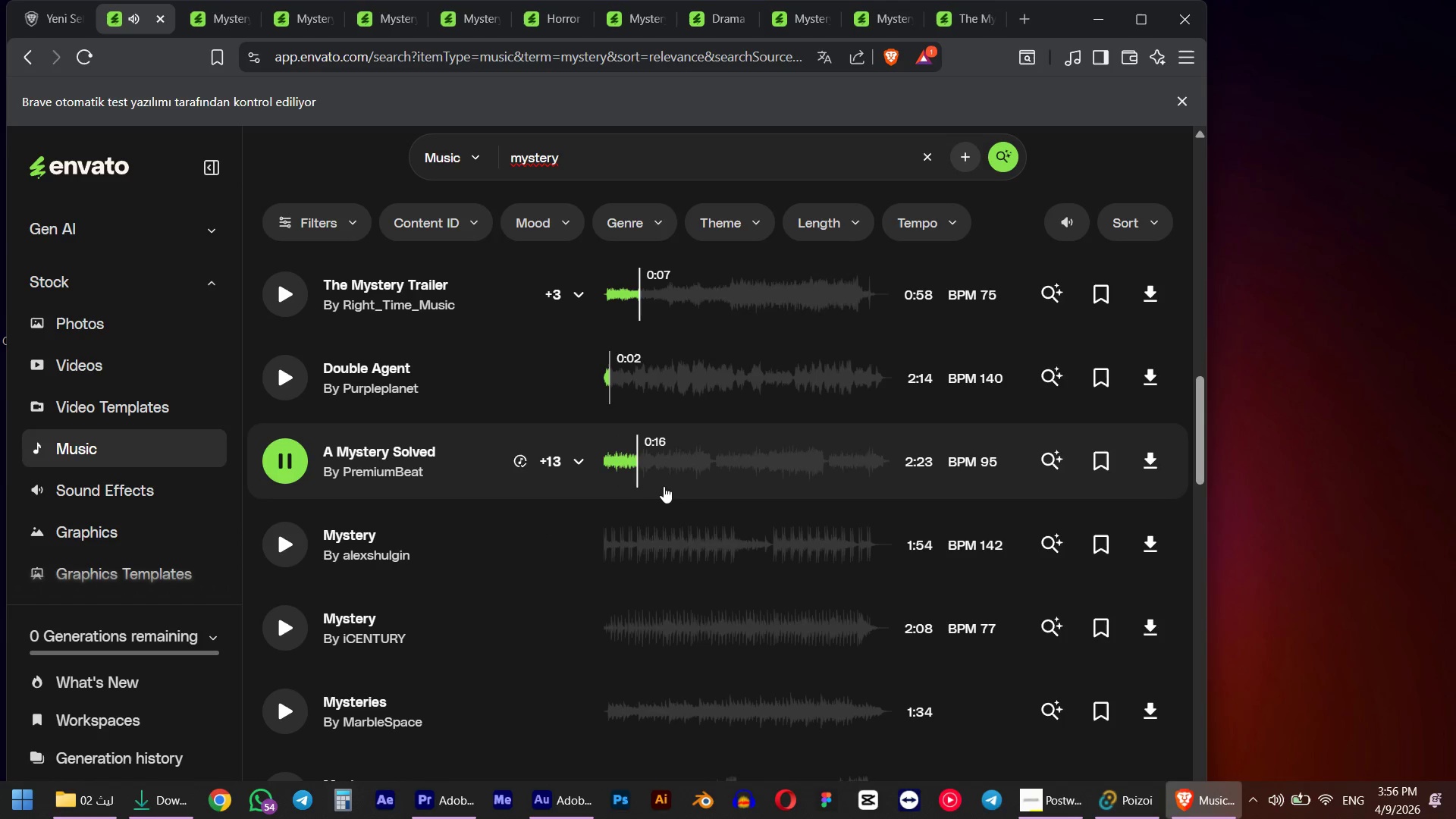 
left_click([299, 544])
 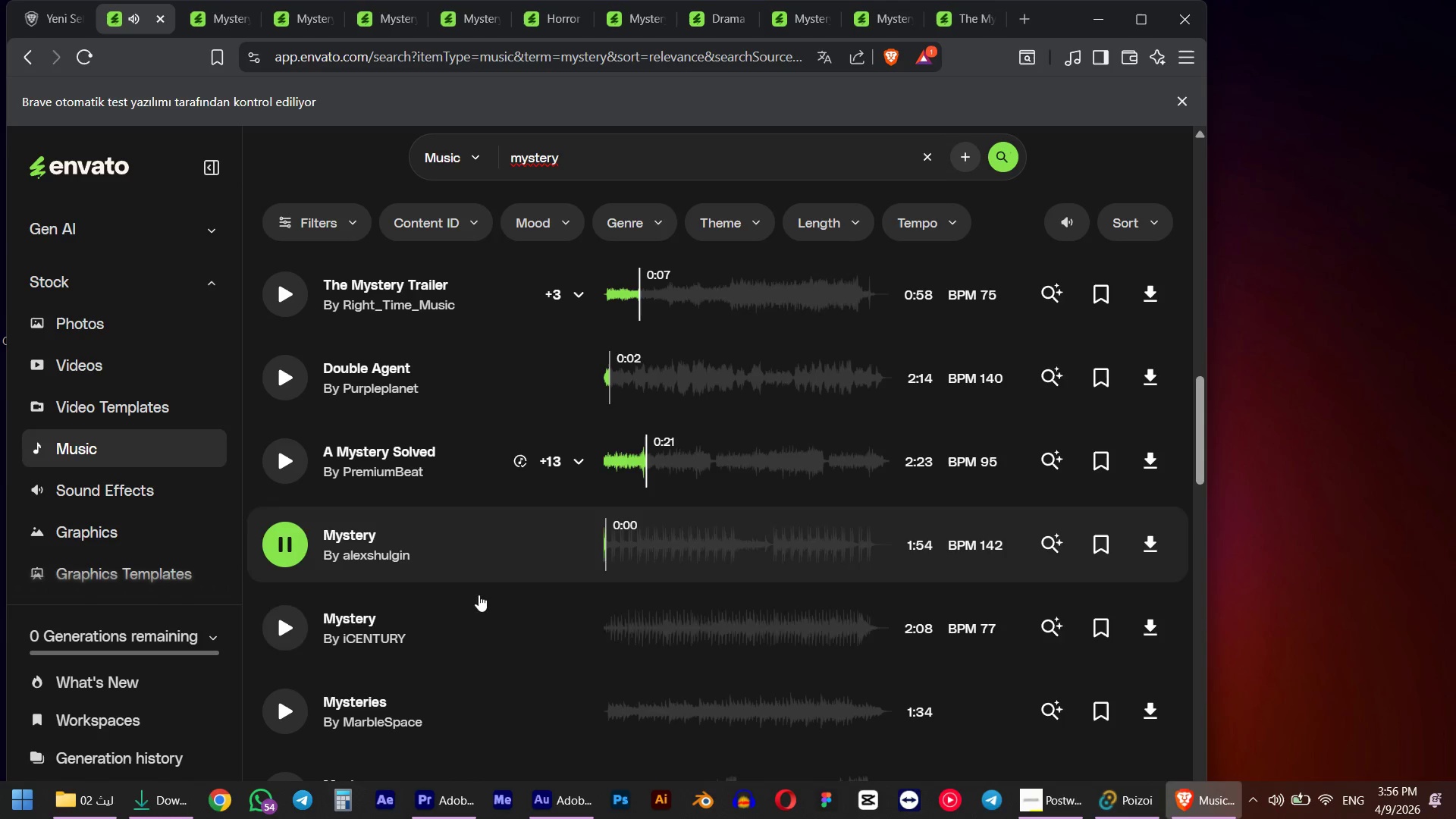 
left_click([271, 629])
 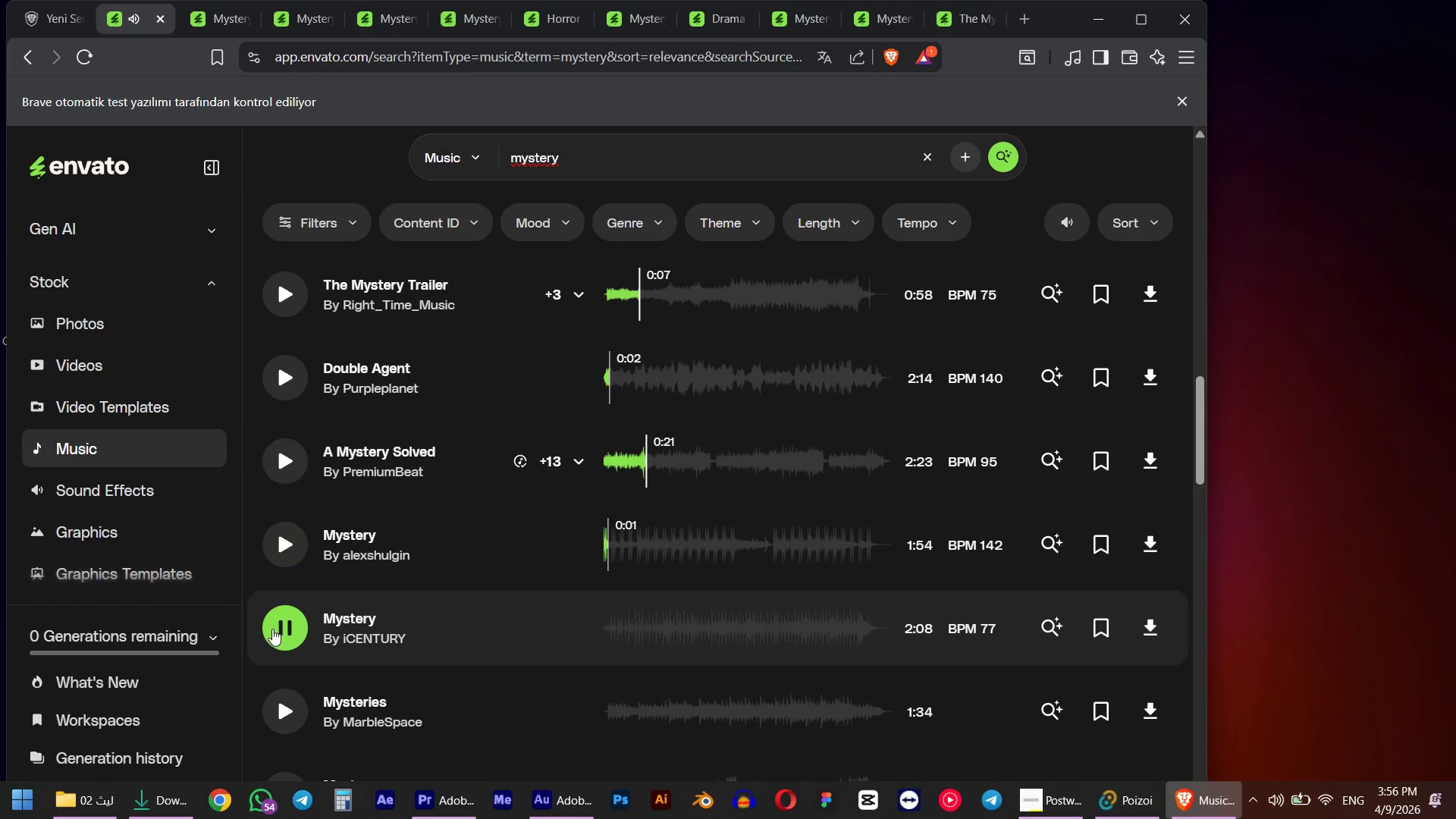 
scroll: coordinate [272, 629], scroll_direction: down, amount: 1.0
 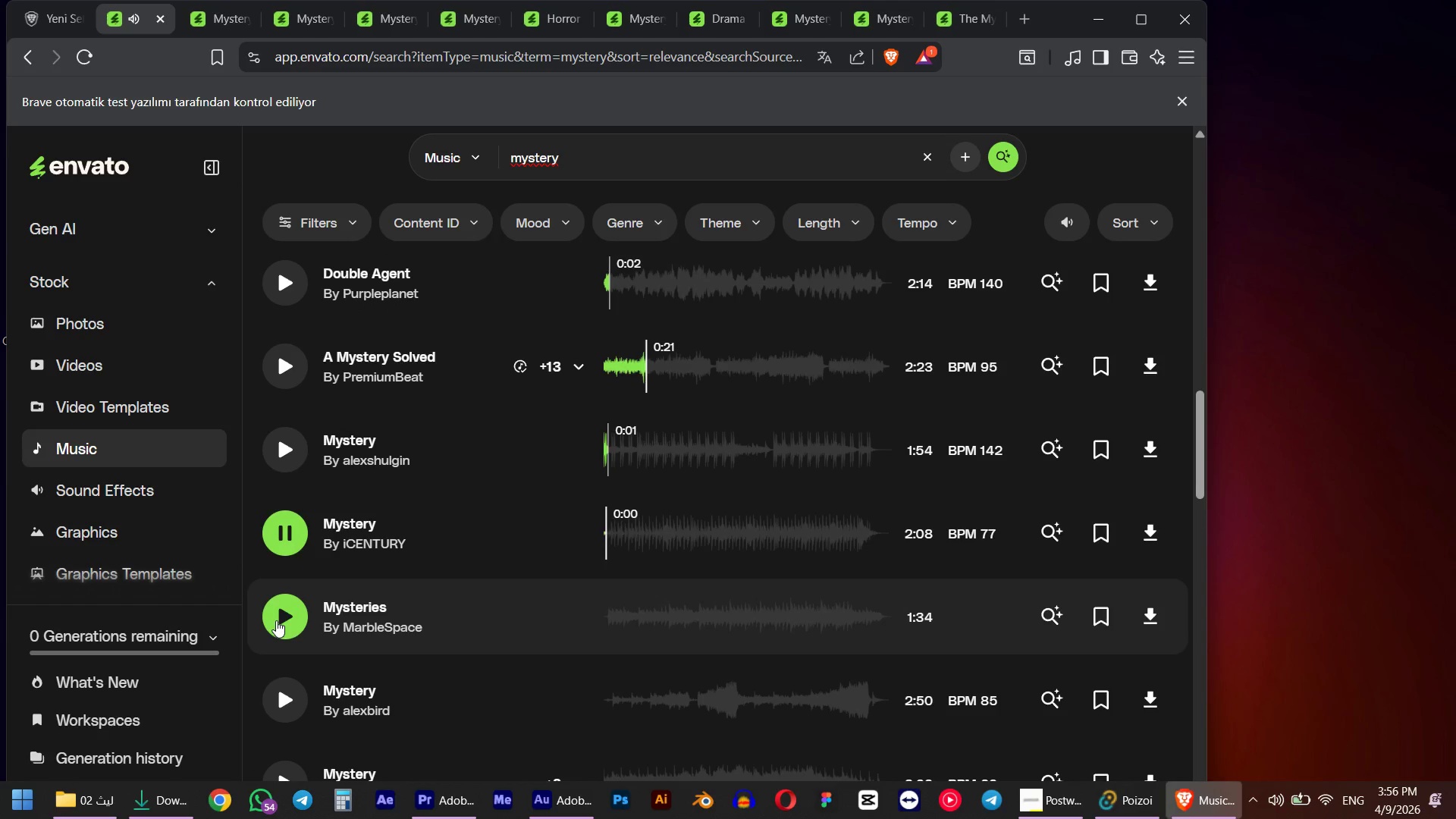 
left_click([281, 617])
 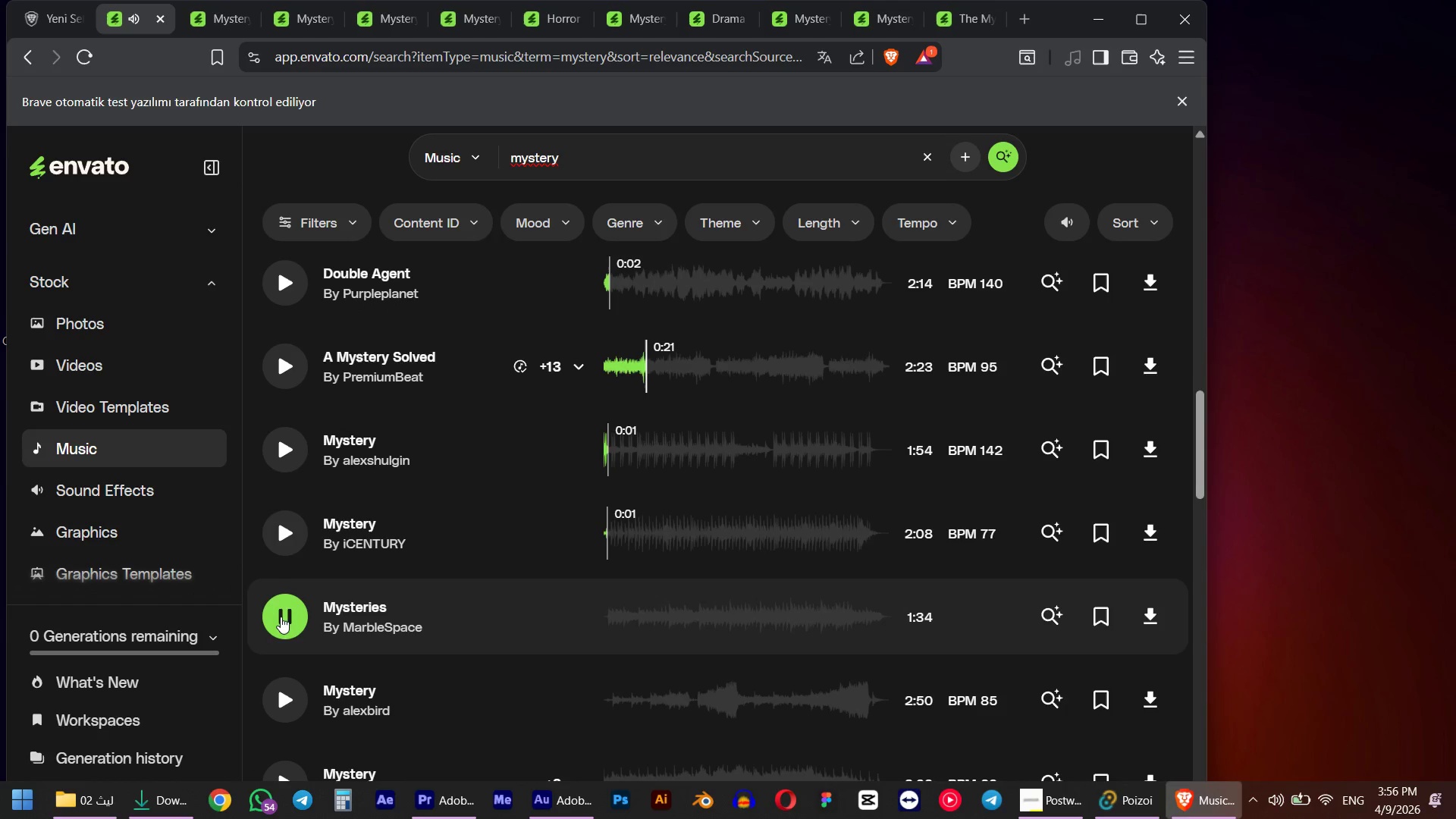 
scroll: coordinate [281, 617], scroll_direction: down, amount: 1.0
 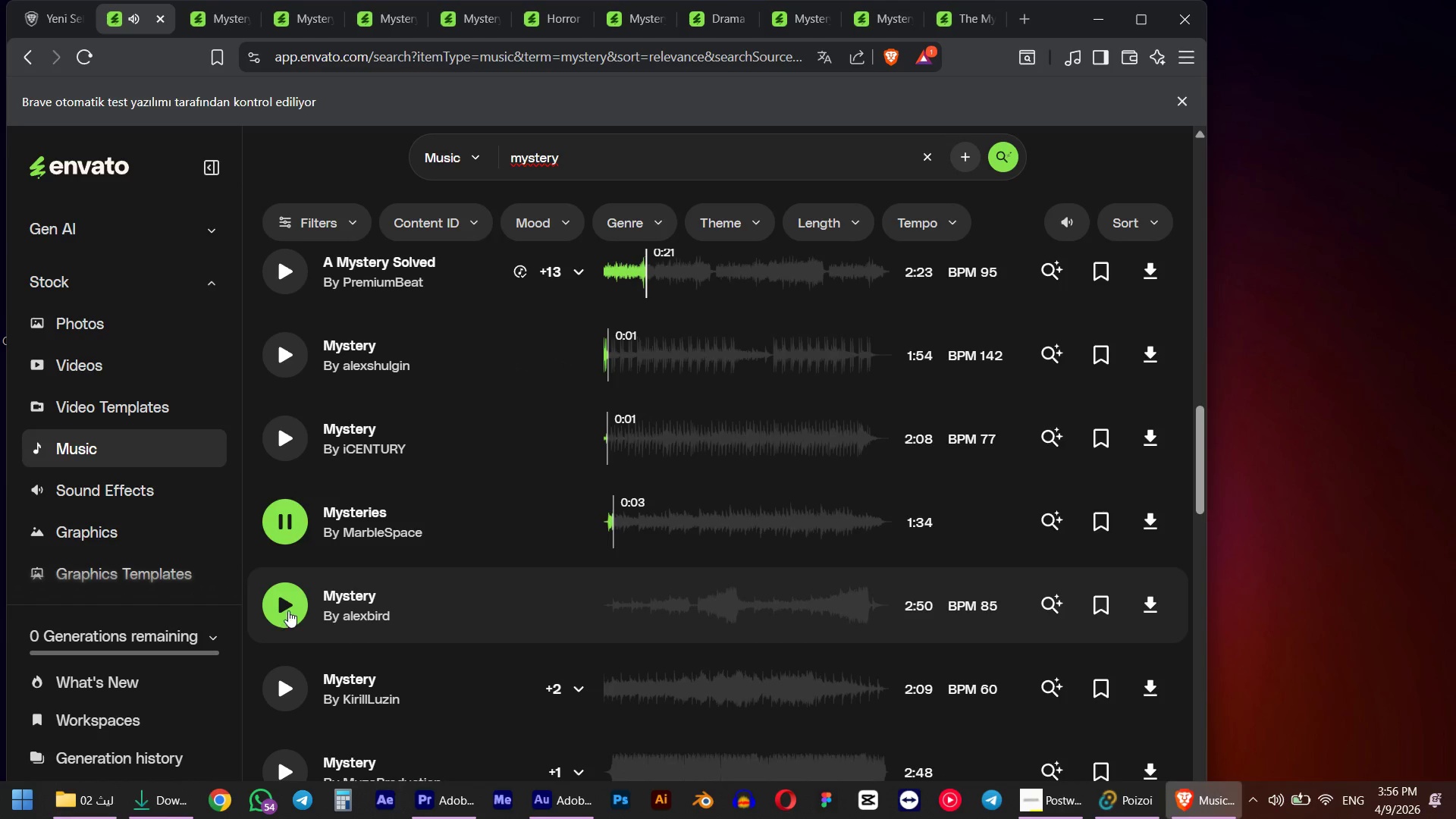 
left_click([290, 609])
 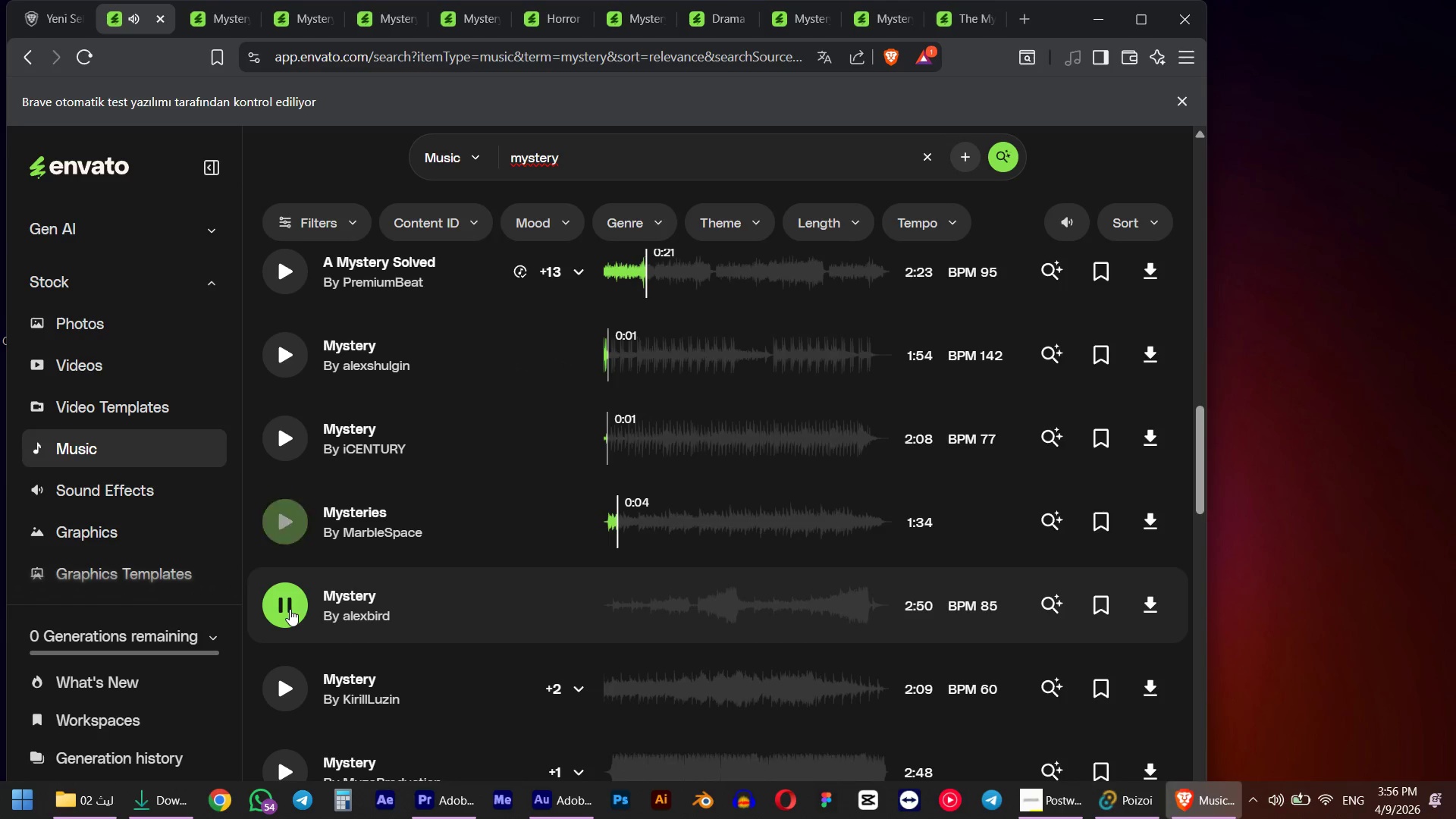 
scroll: coordinate [290, 609], scroll_direction: down, amount: 1.0
 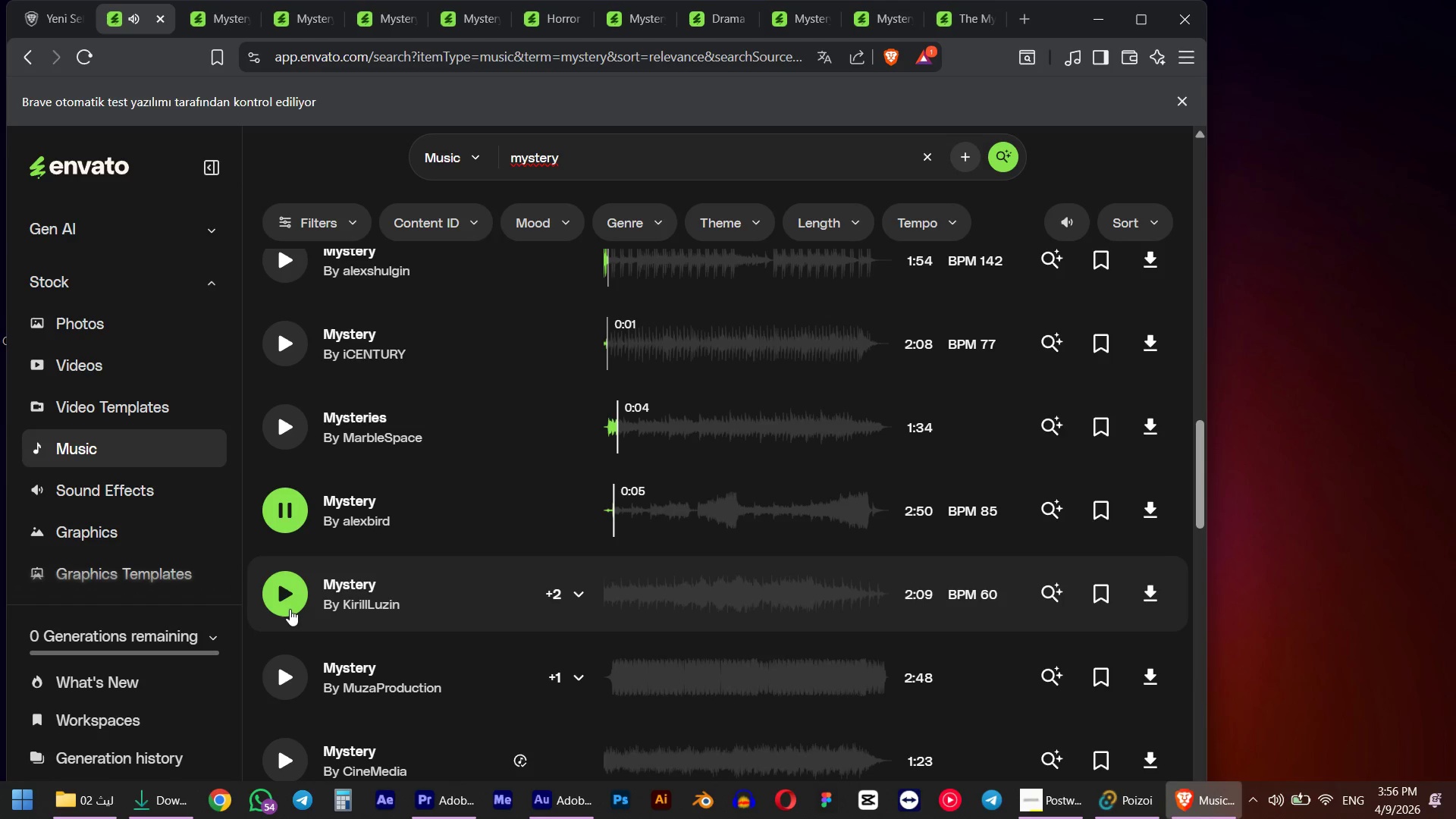 
wait(7.31)
 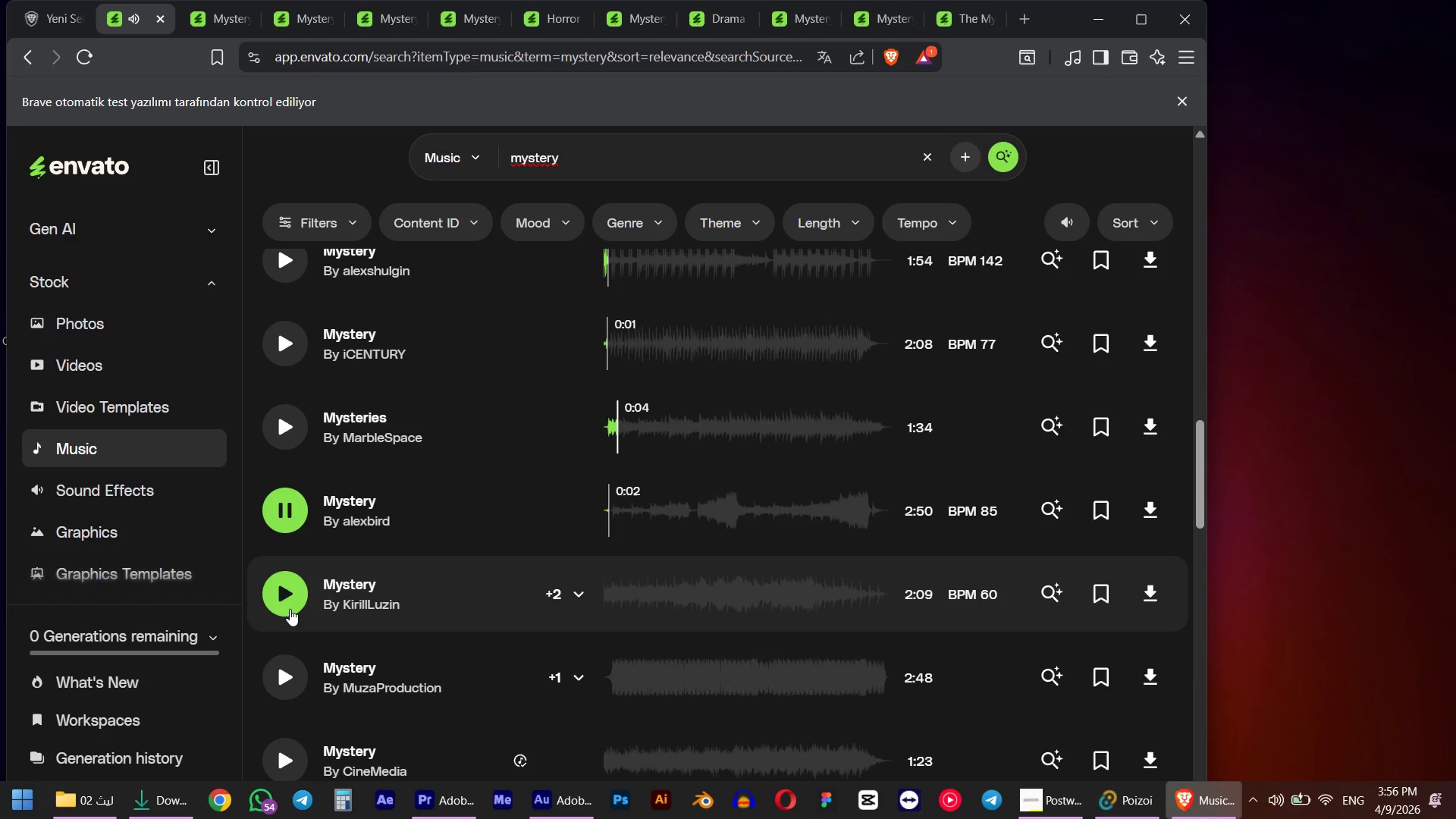 
scroll: coordinate [353, 501], scroll_direction: down, amount: 1.0
 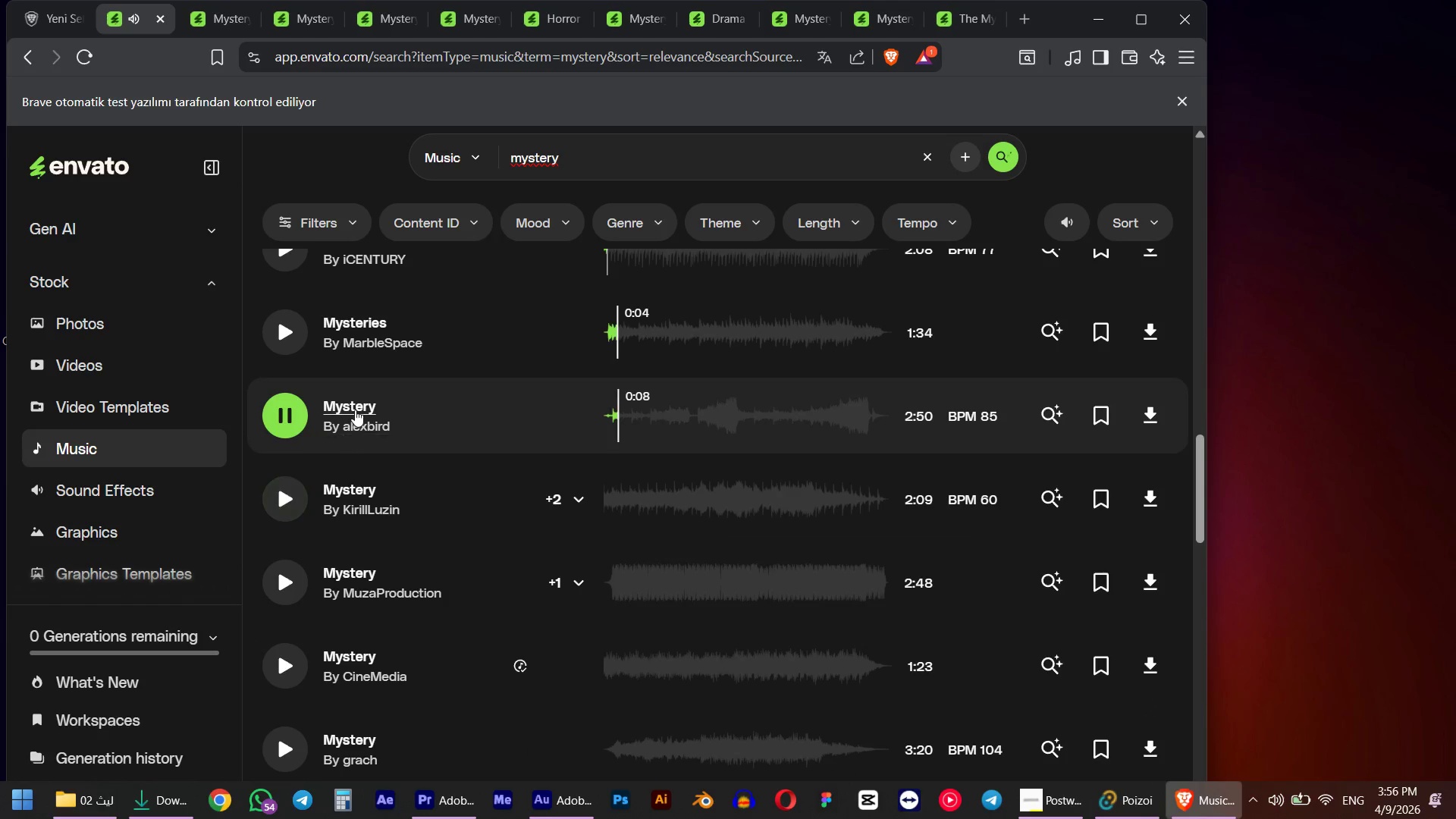 
middle_click([355, 408])
 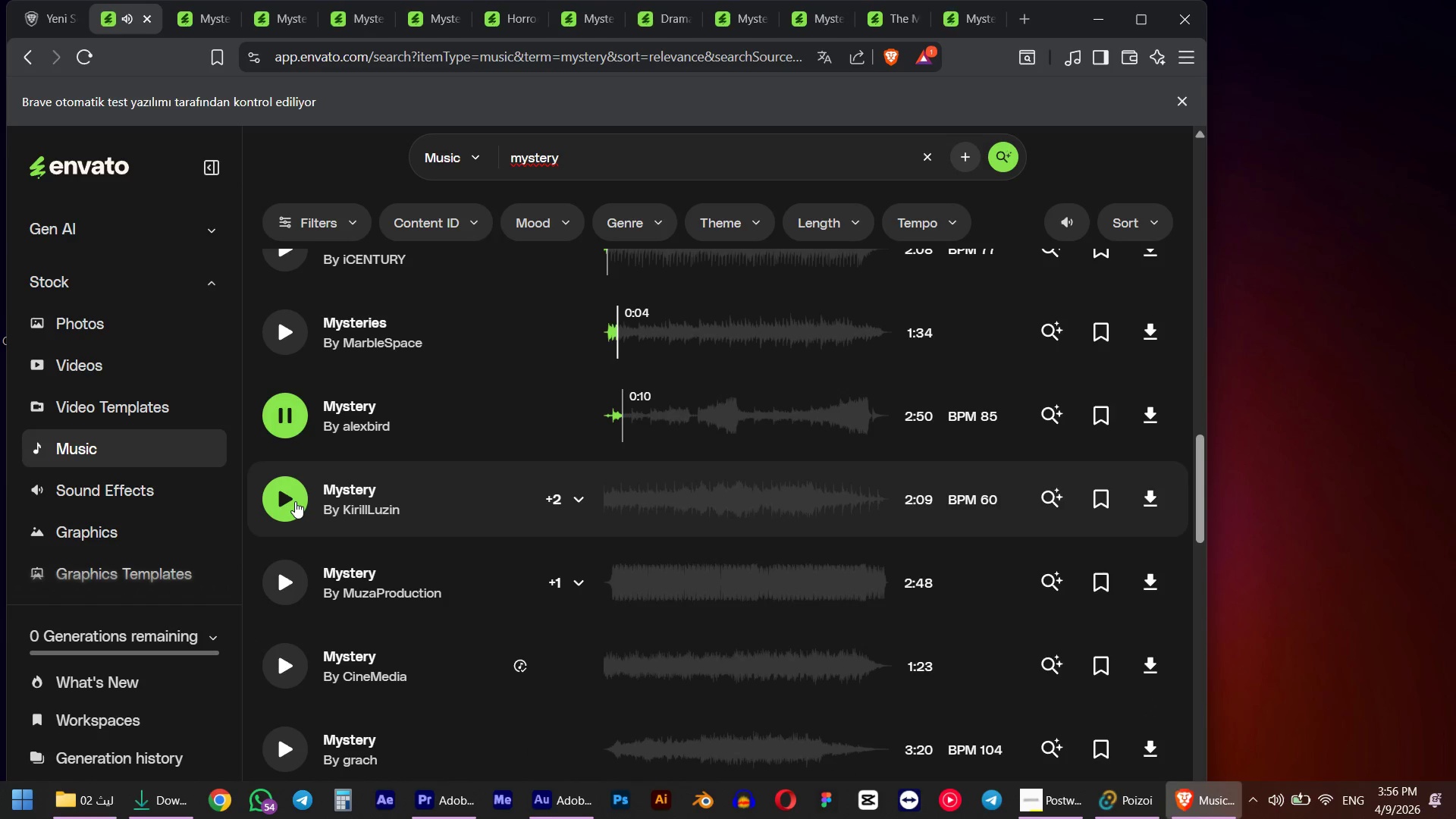 
left_click([295, 501])
 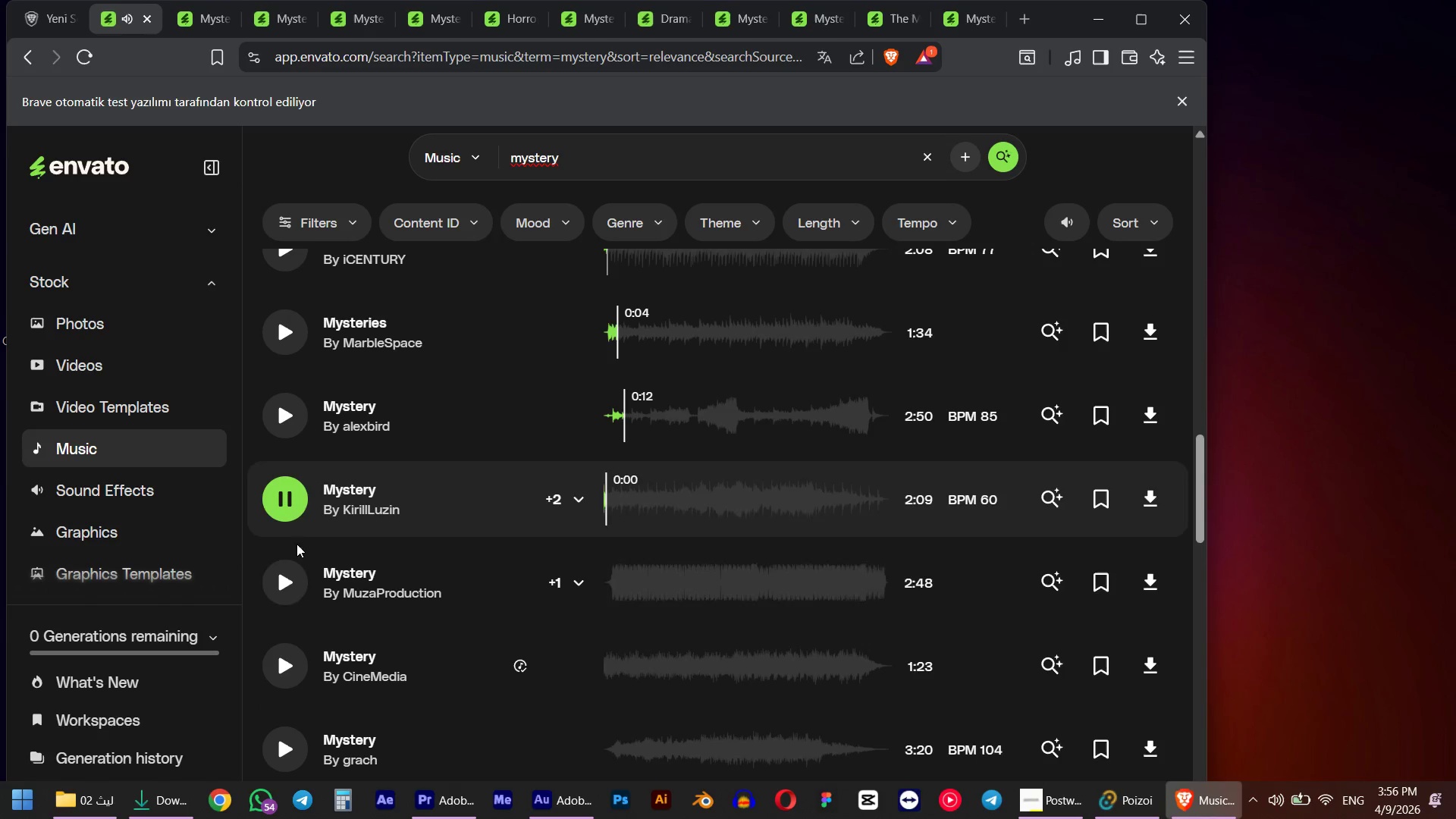 
left_click([291, 577])
 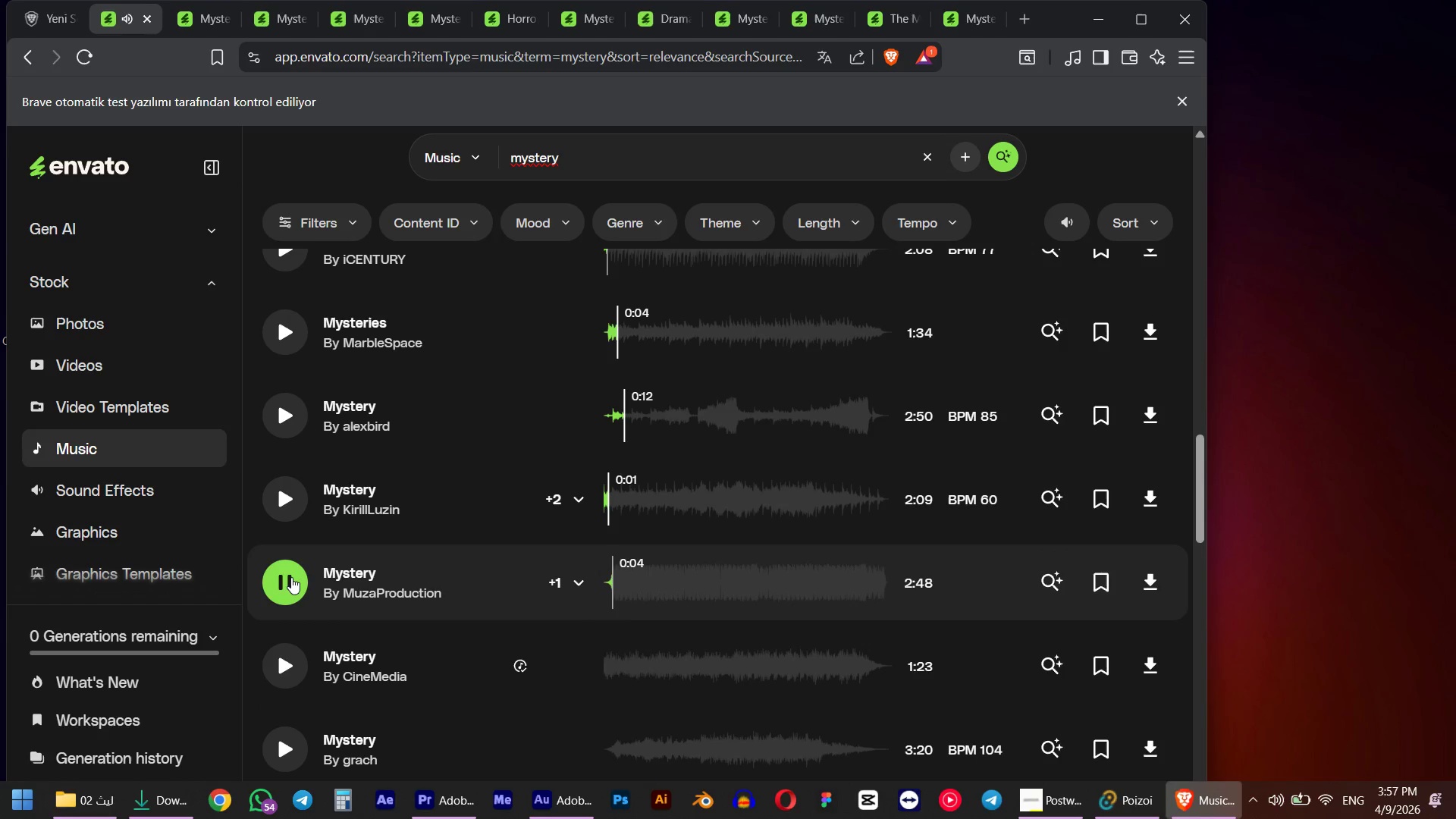 
wait(7.77)
 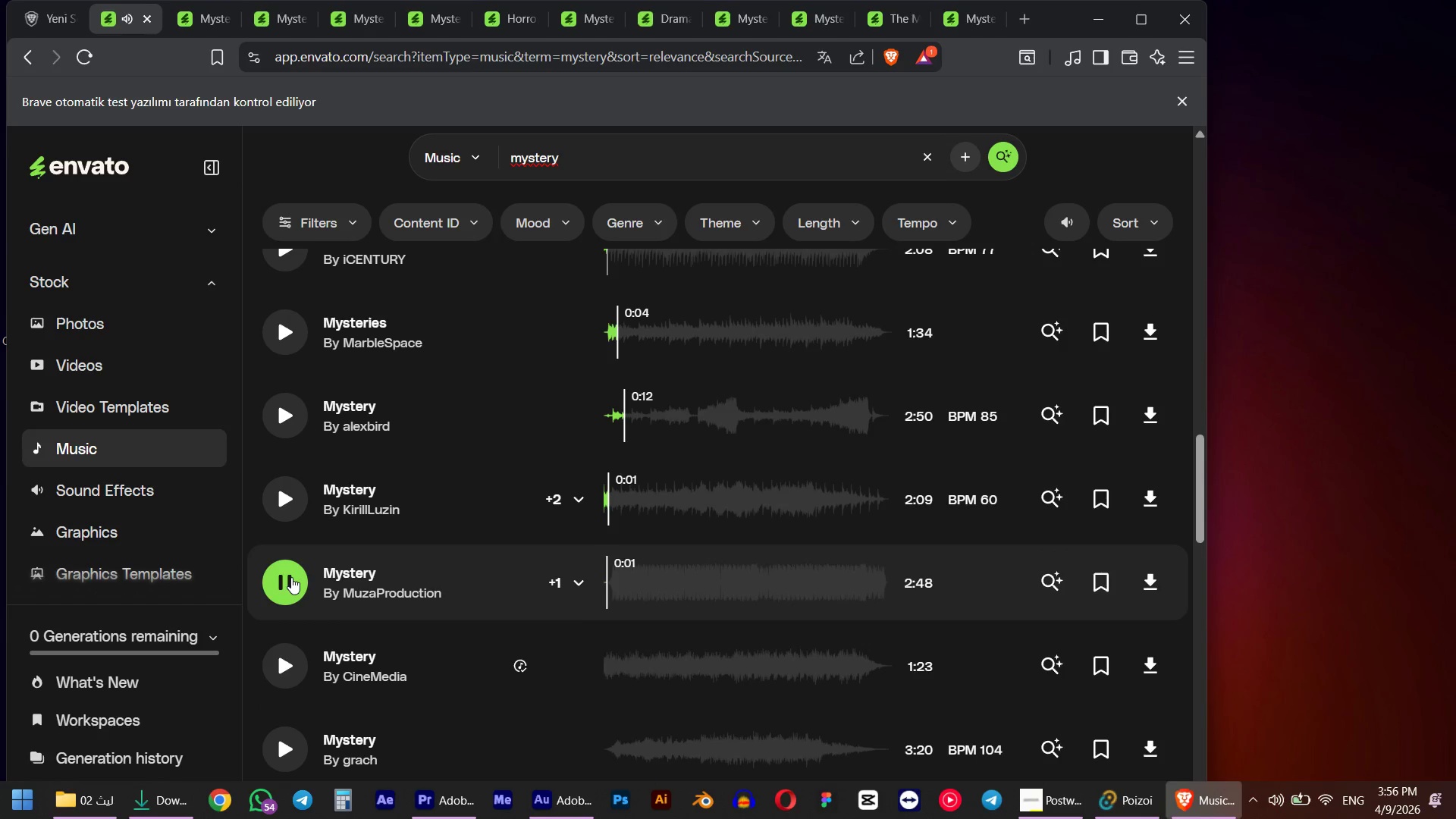 
left_click([289, 666])
 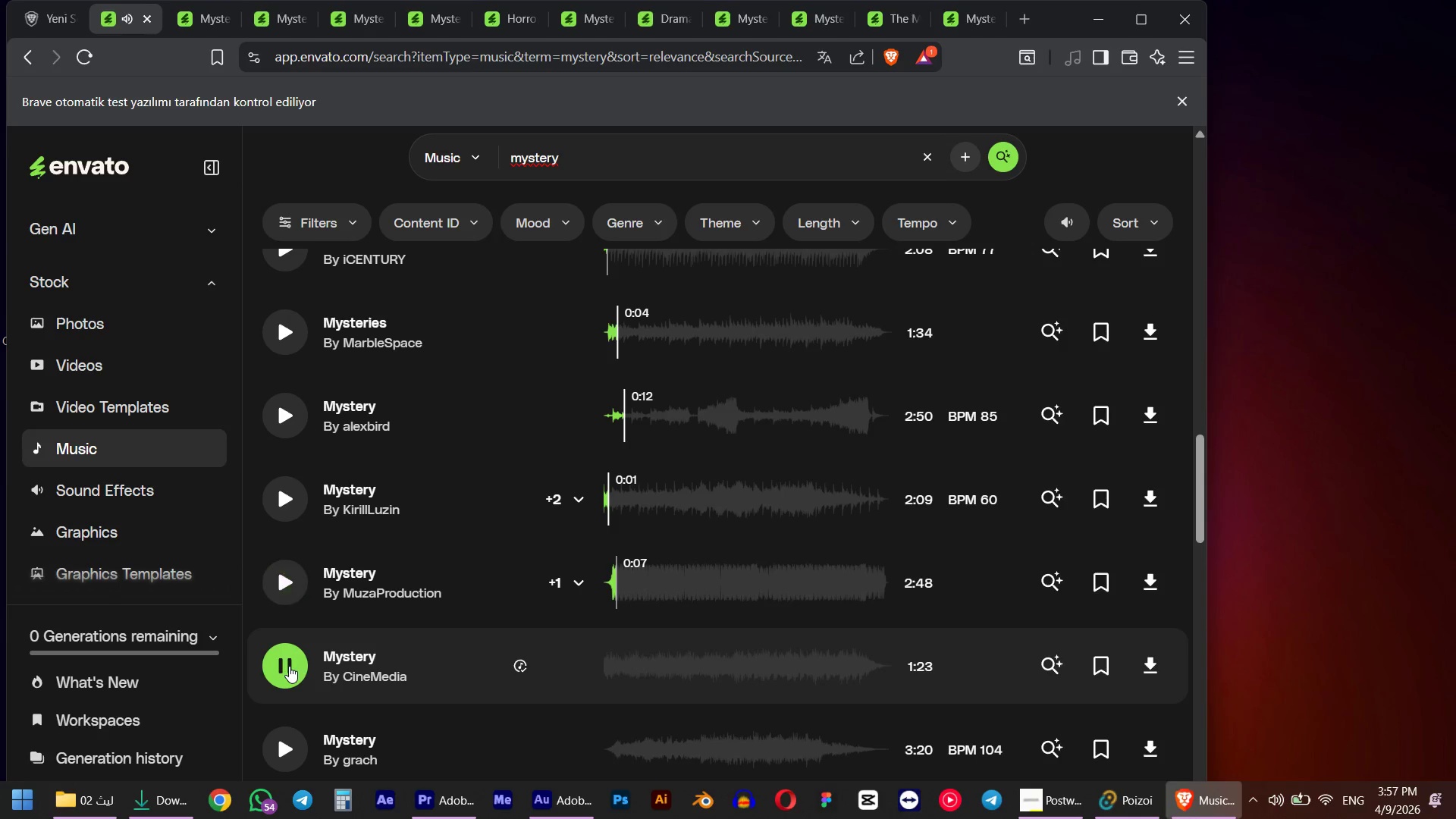 
scroll: coordinate [289, 666], scroll_direction: down, amount: 1.0
 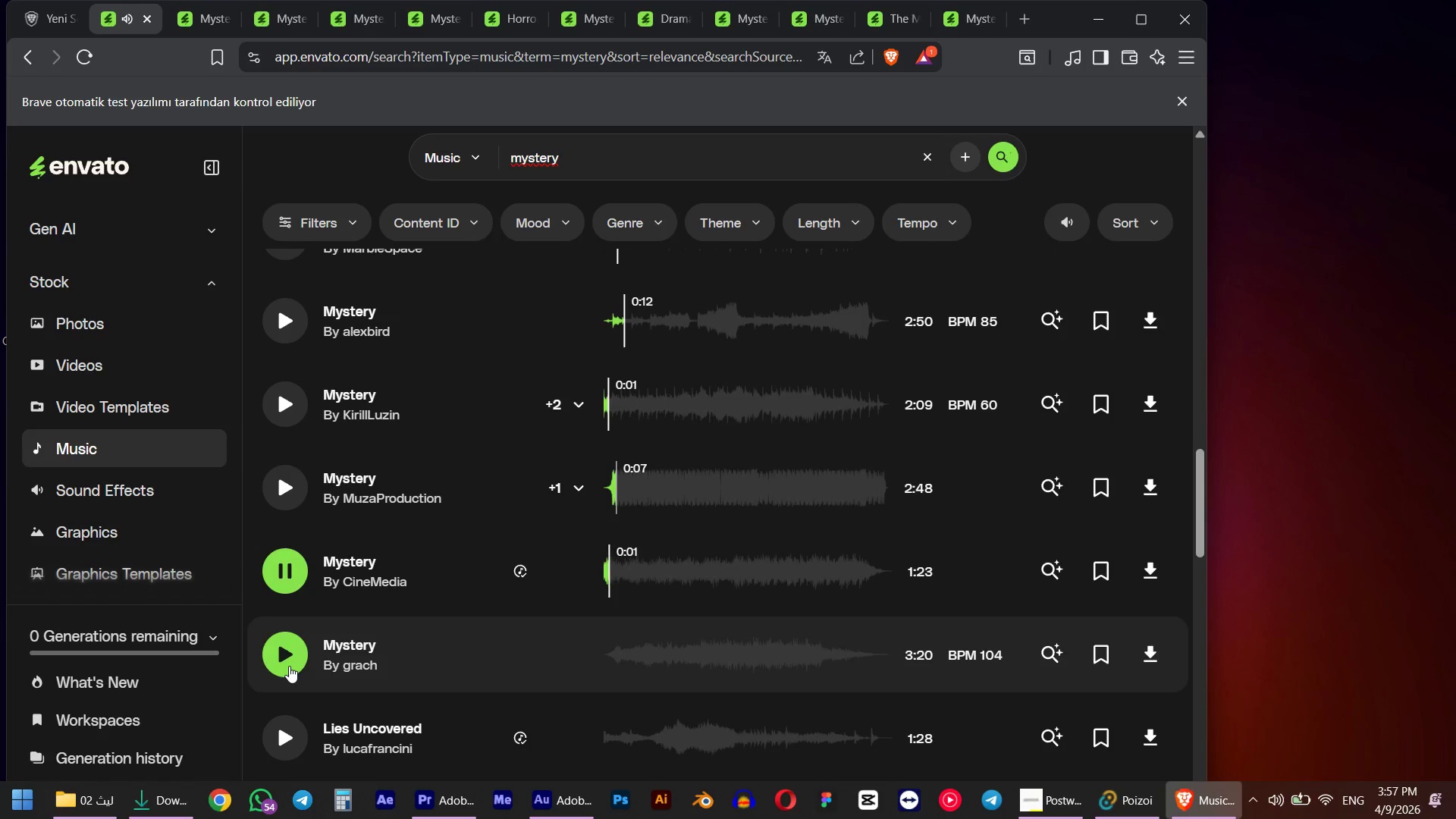 
left_click([289, 666])
 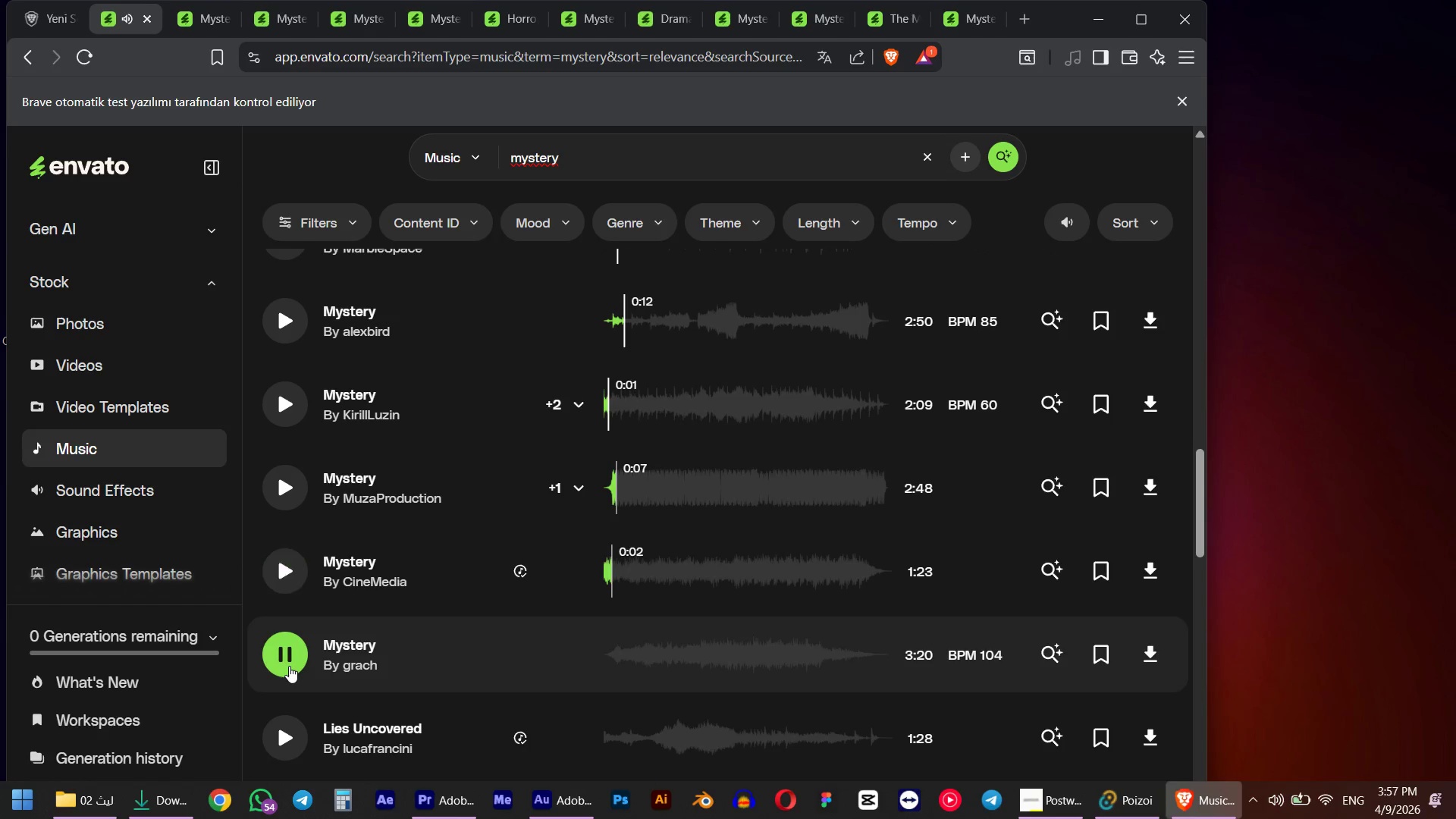 
scroll: coordinate [289, 666], scroll_direction: down, amount: 2.0
 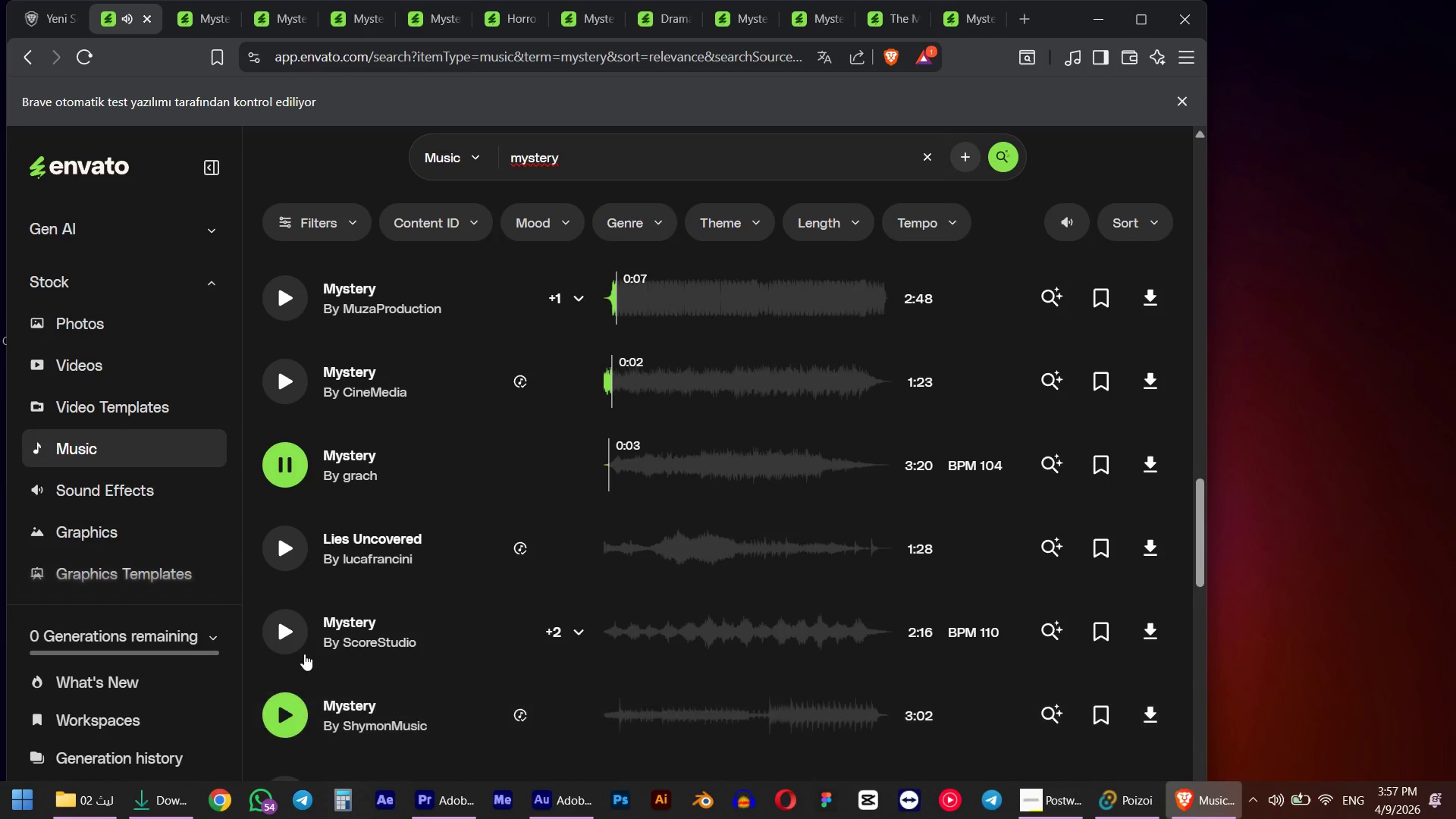 
left_click([618, 467])
 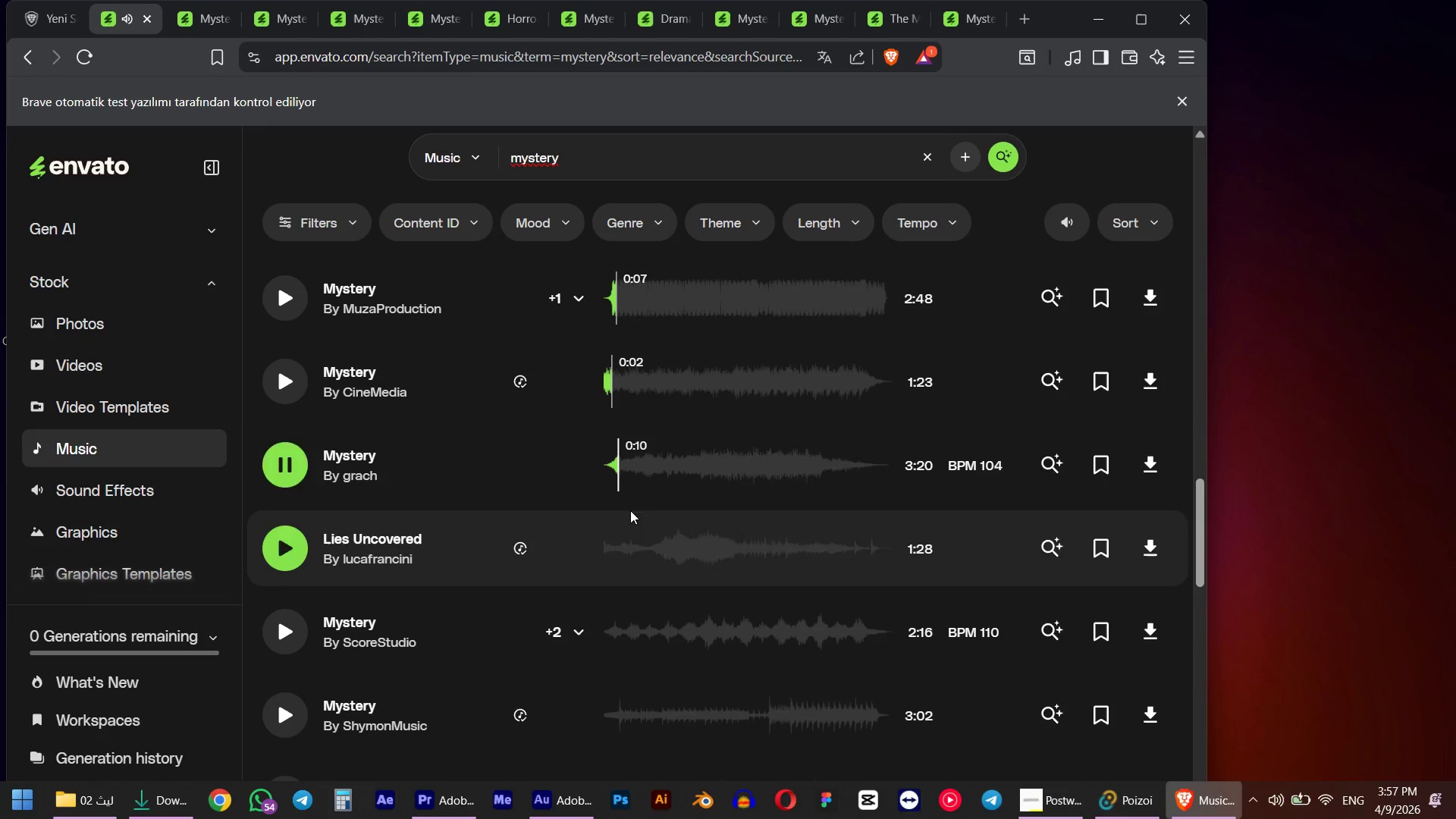 
left_click([649, 476])
 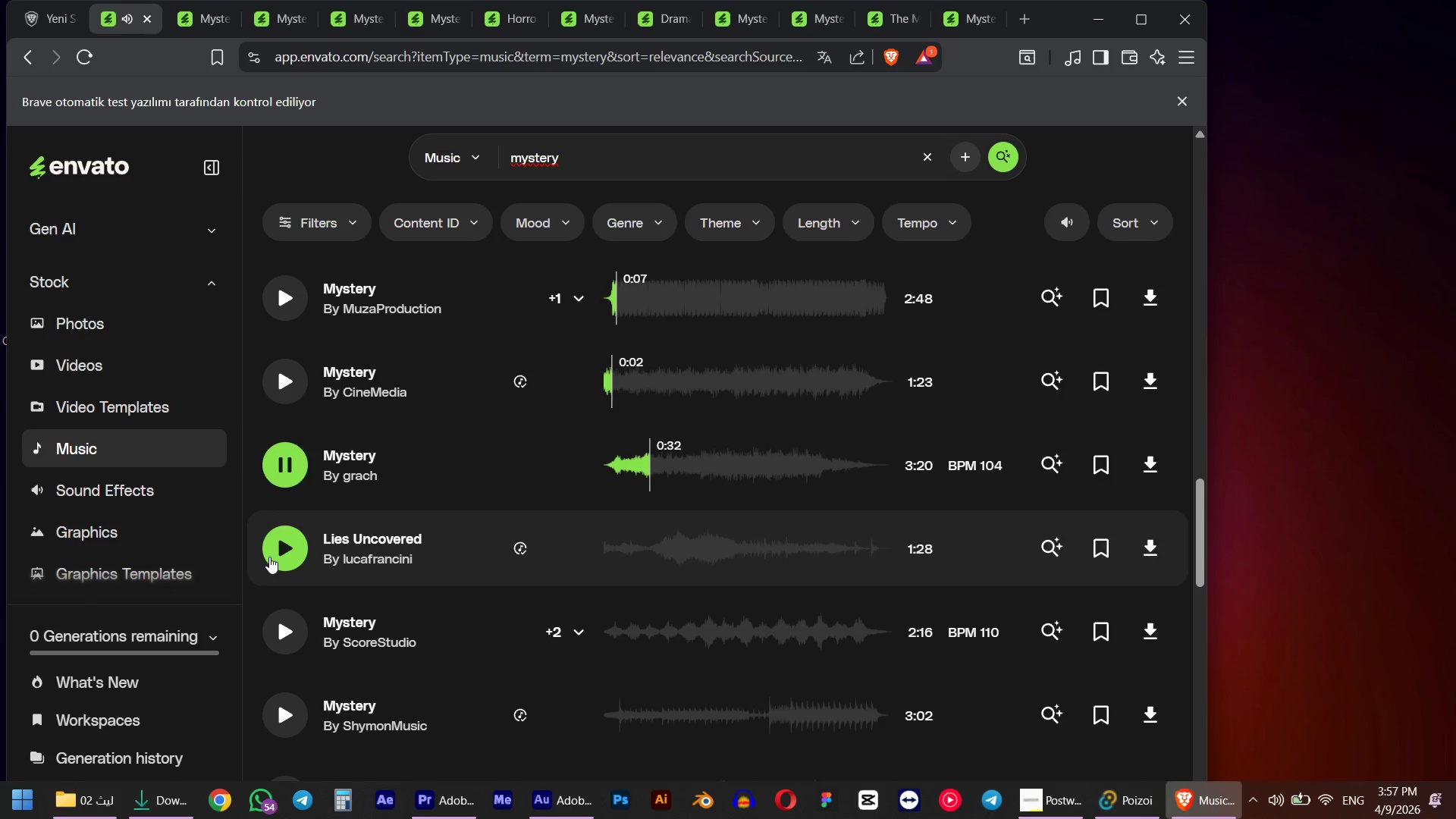 
left_click([269, 557])
 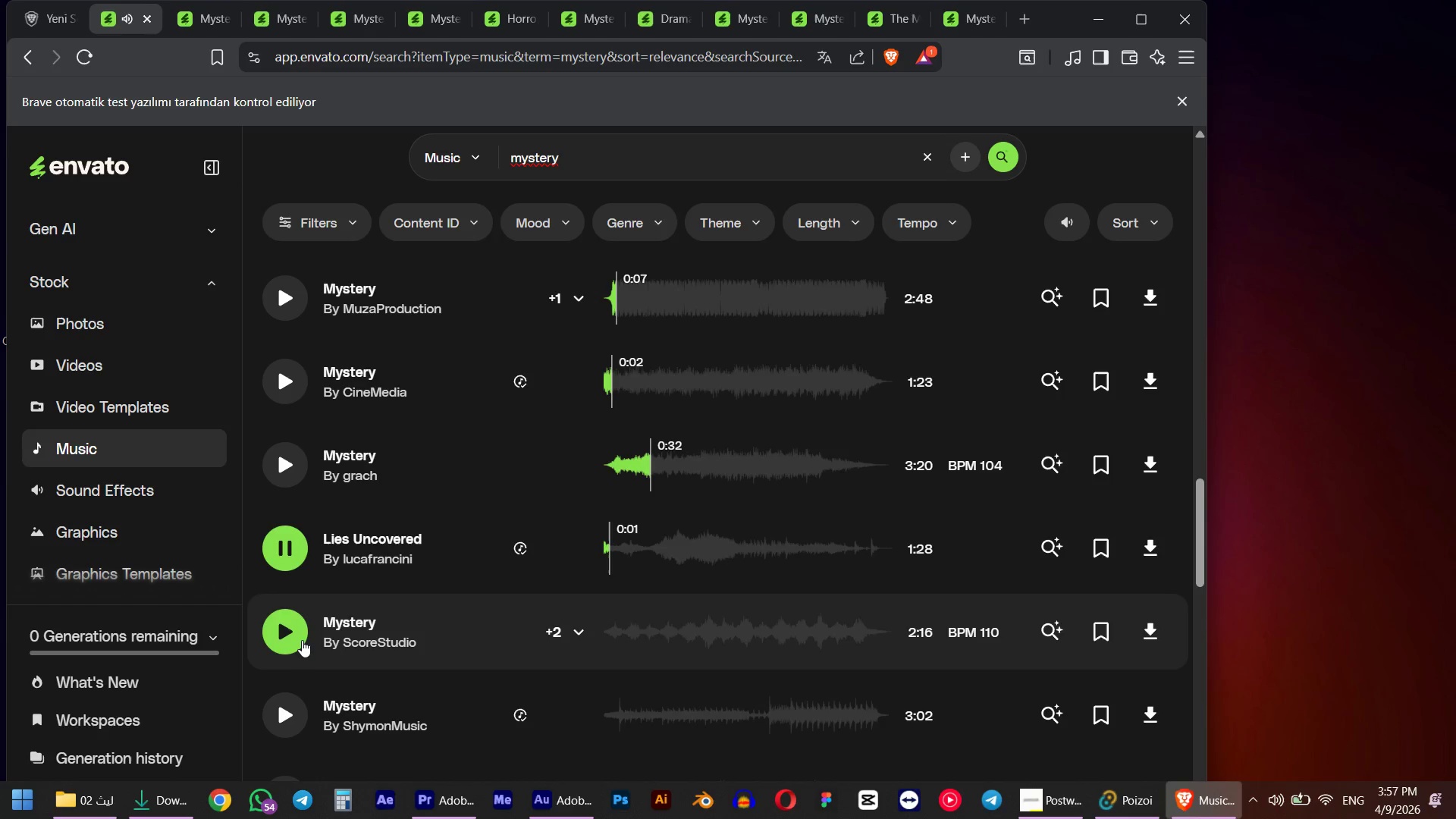 
left_click([302, 640])
 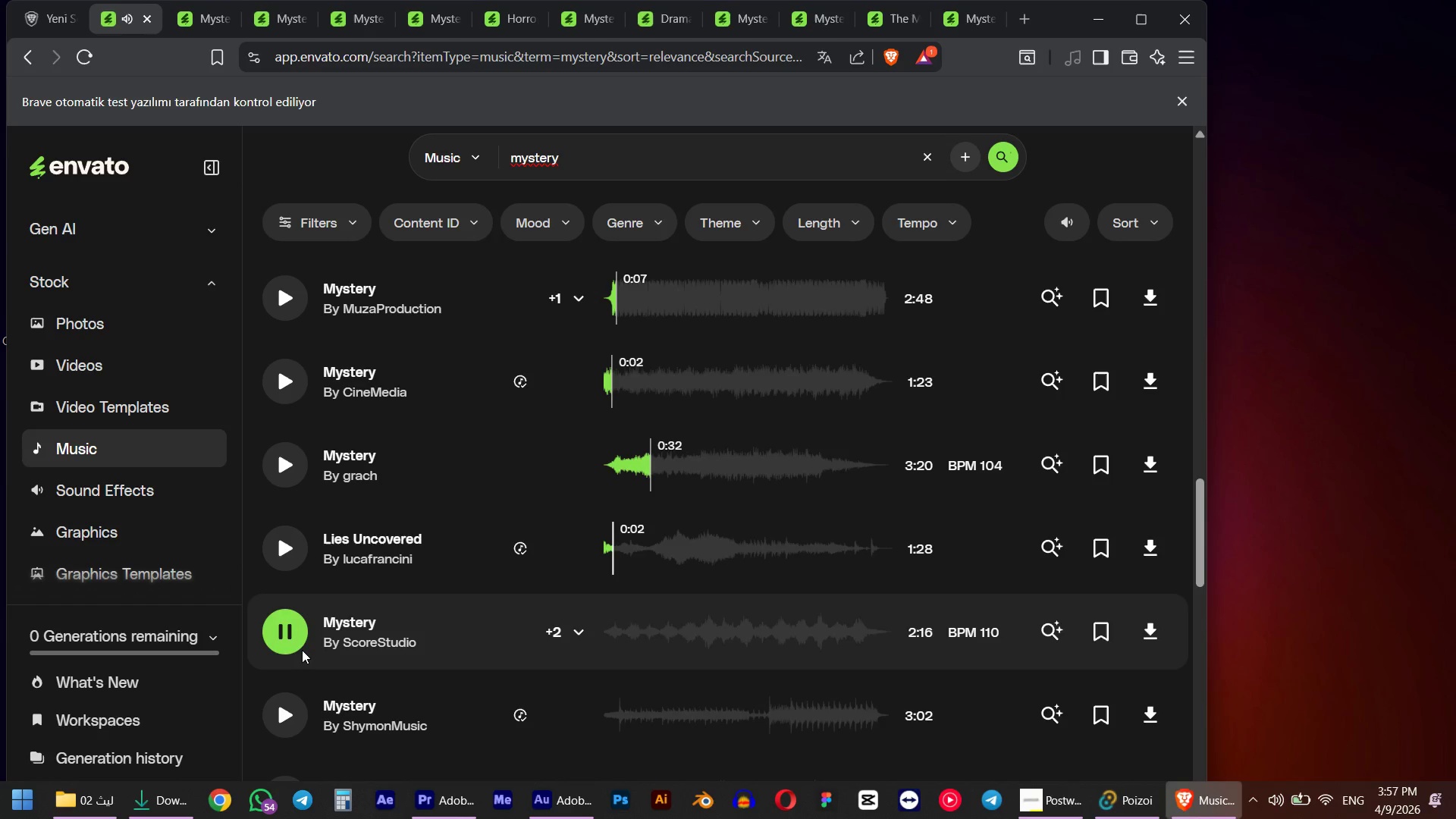 
scroll: coordinate [302, 652], scroll_direction: down, amount: 1.0
 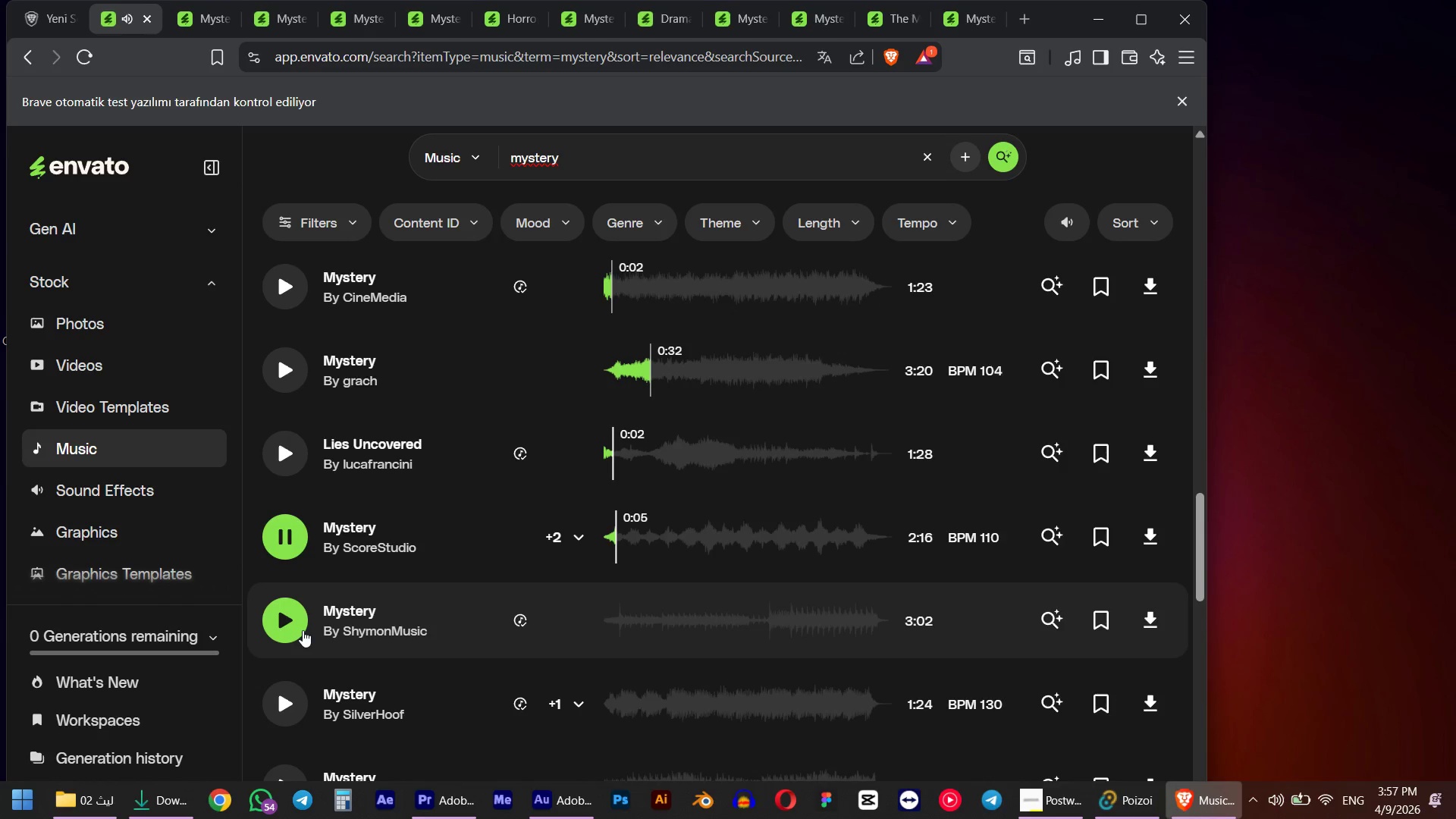 
wait(10.41)
 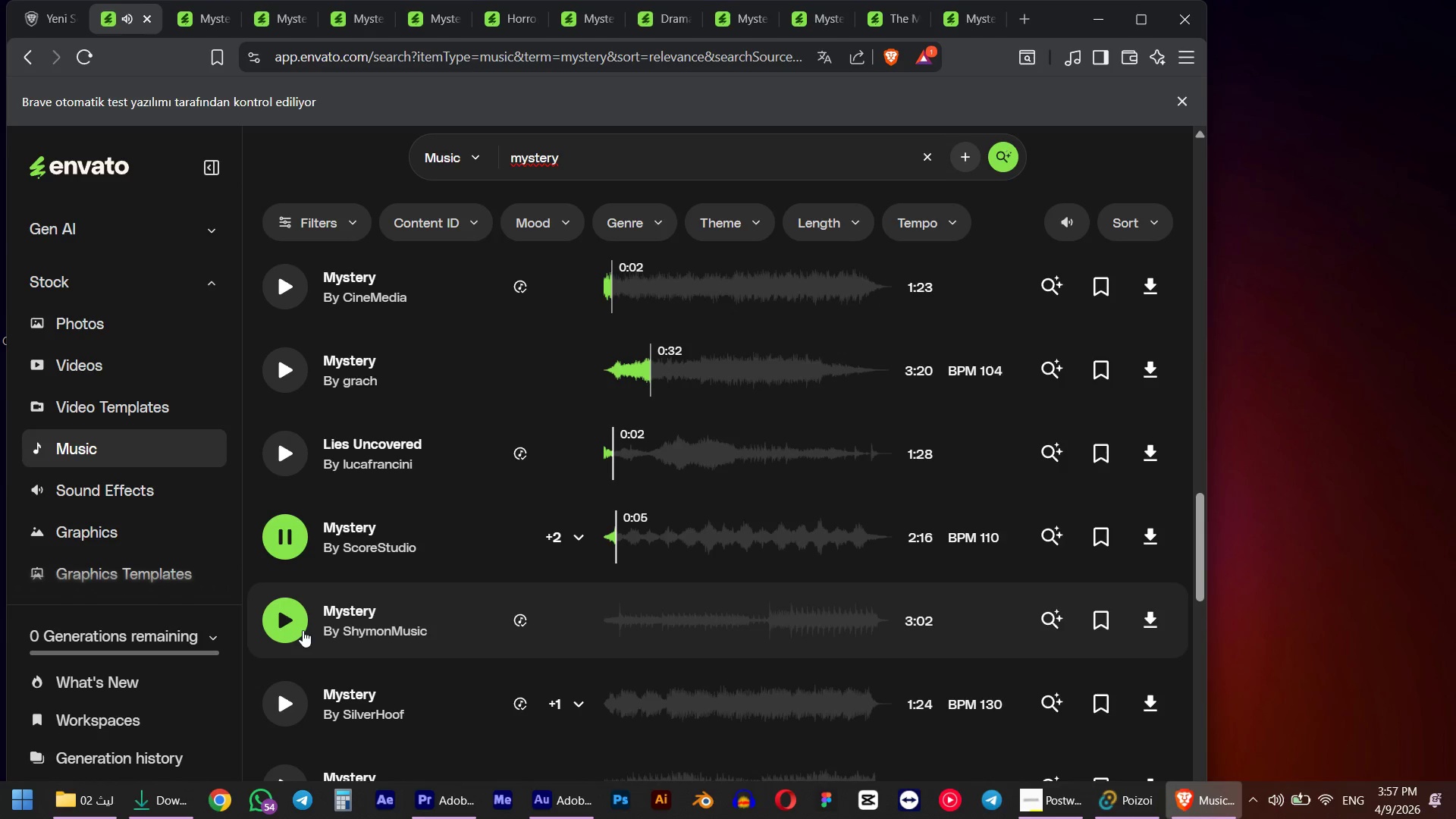 
left_click([301, 630])
 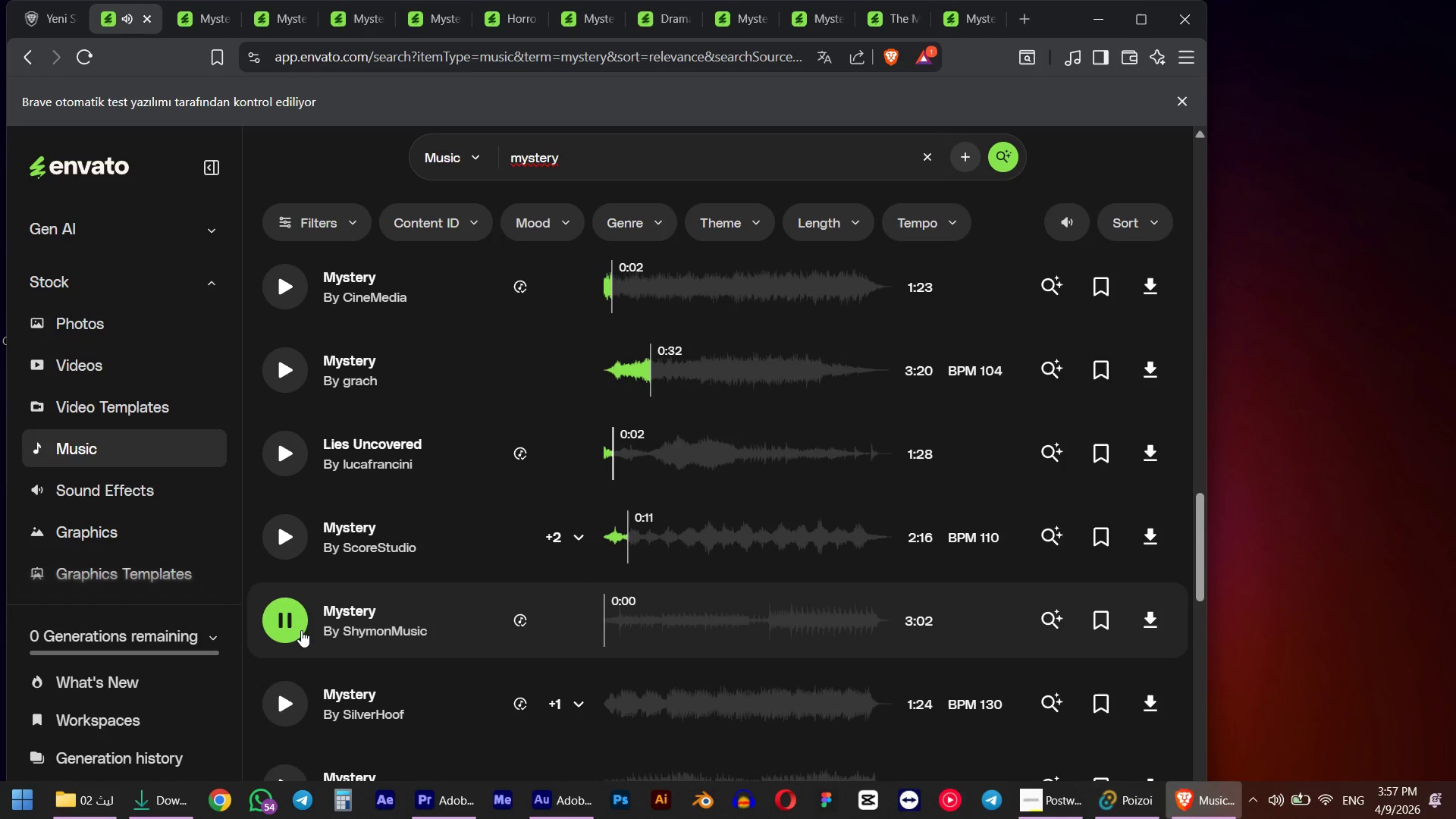 
scroll: coordinate [301, 630], scroll_direction: down, amount: 1.0
 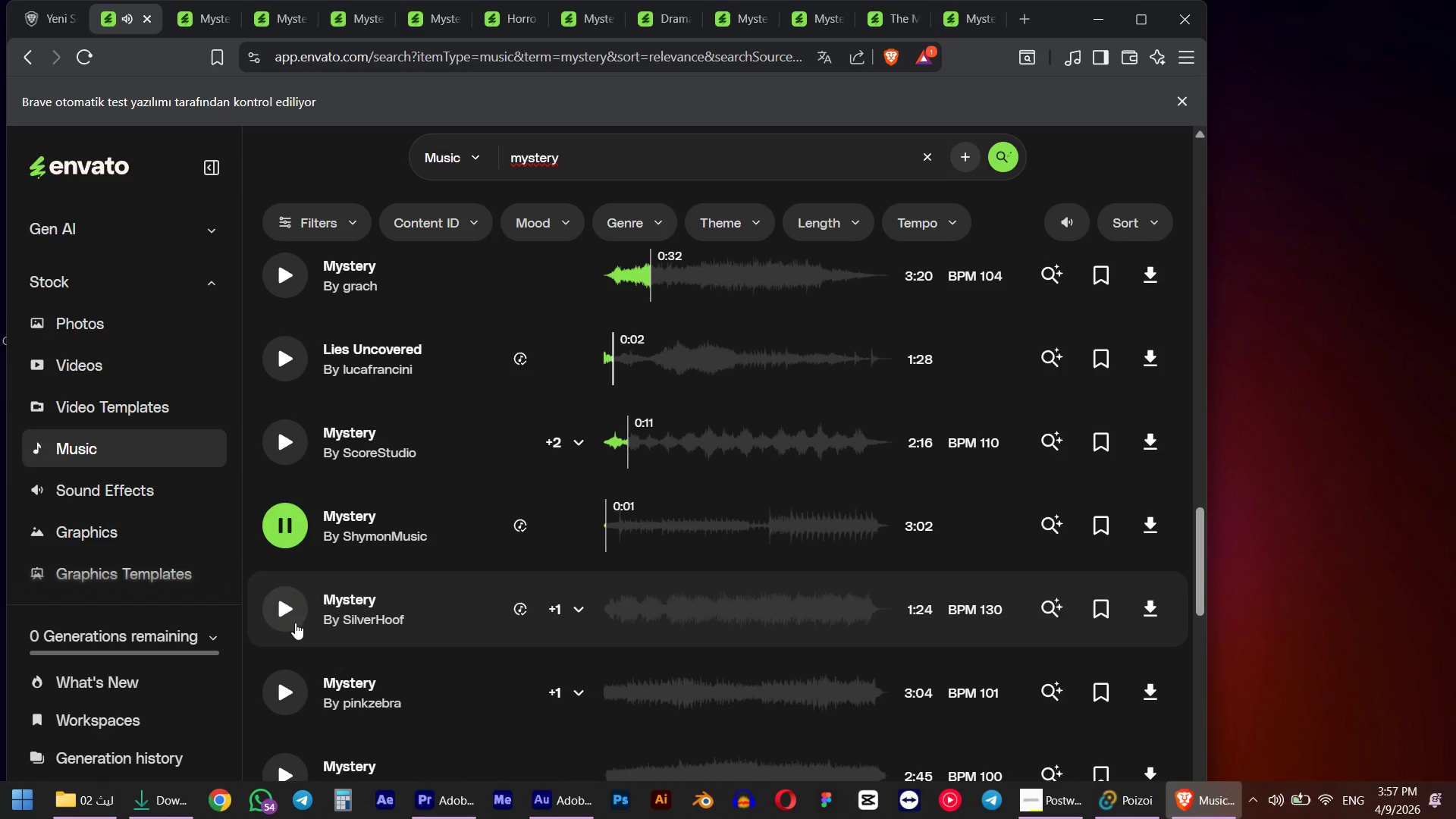 
left_click([285, 610])
 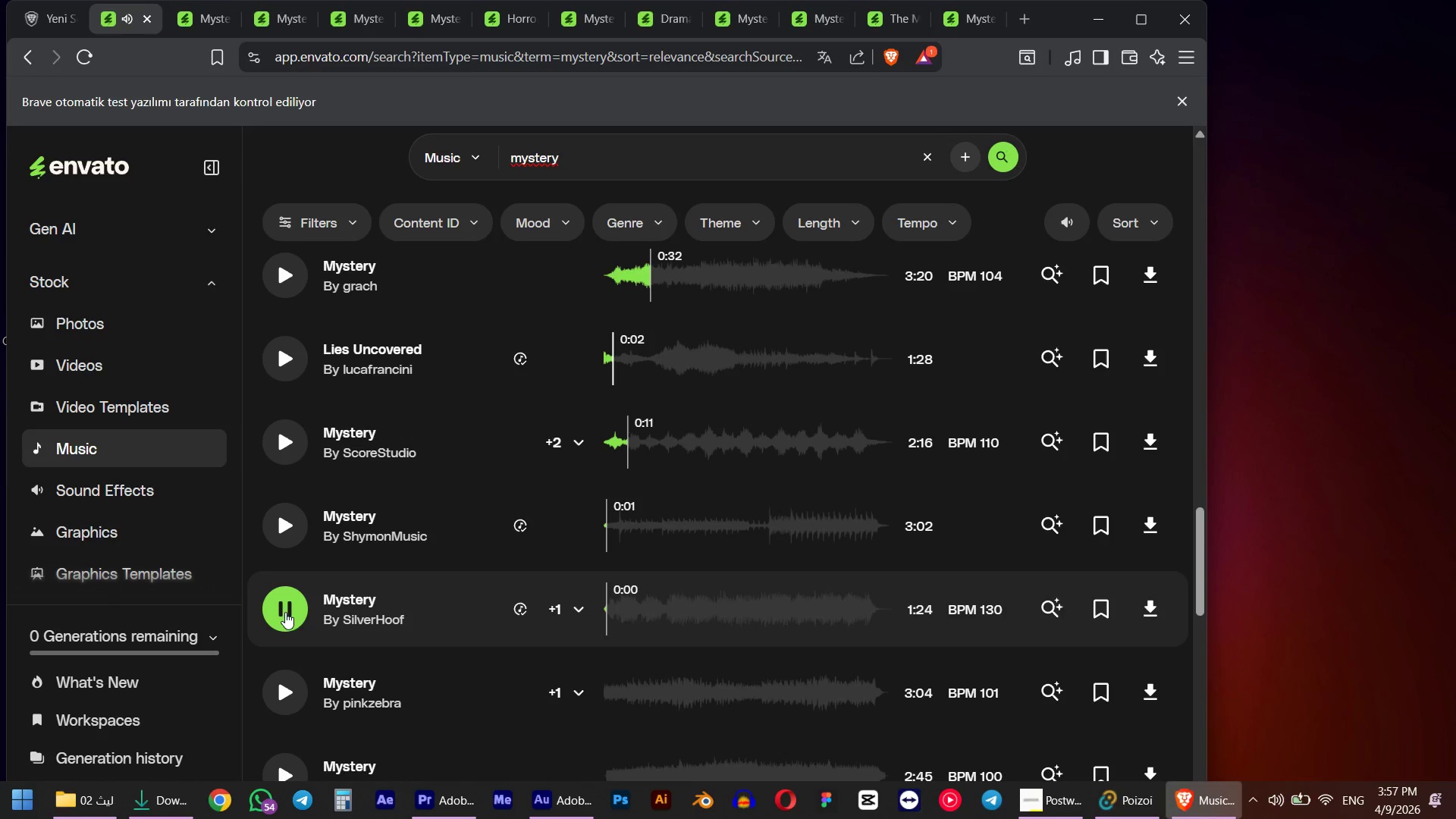 
scroll: coordinate [292, 601], scroll_direction: down, amount: 2.0
 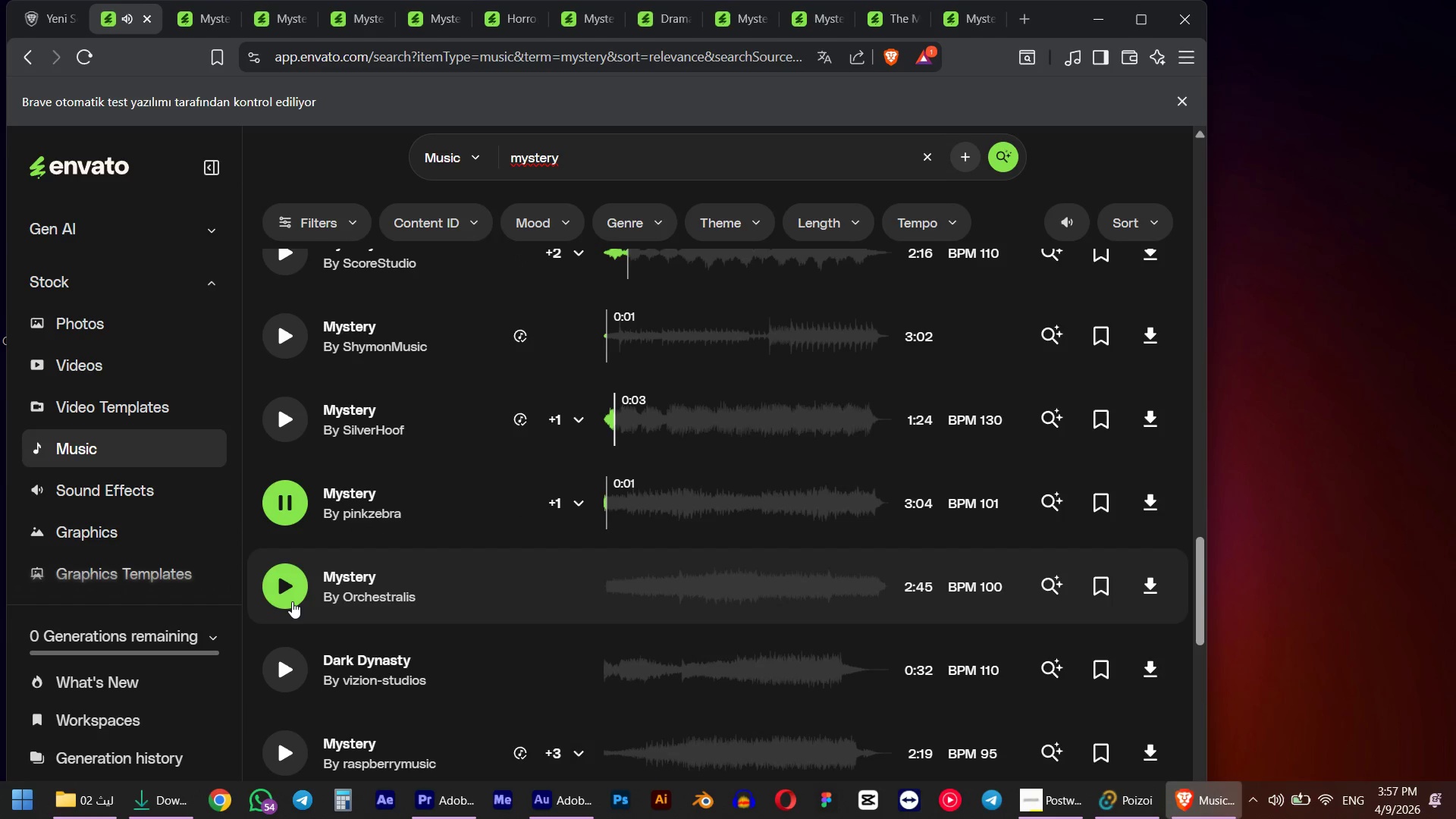 
left_click([292, 591])
 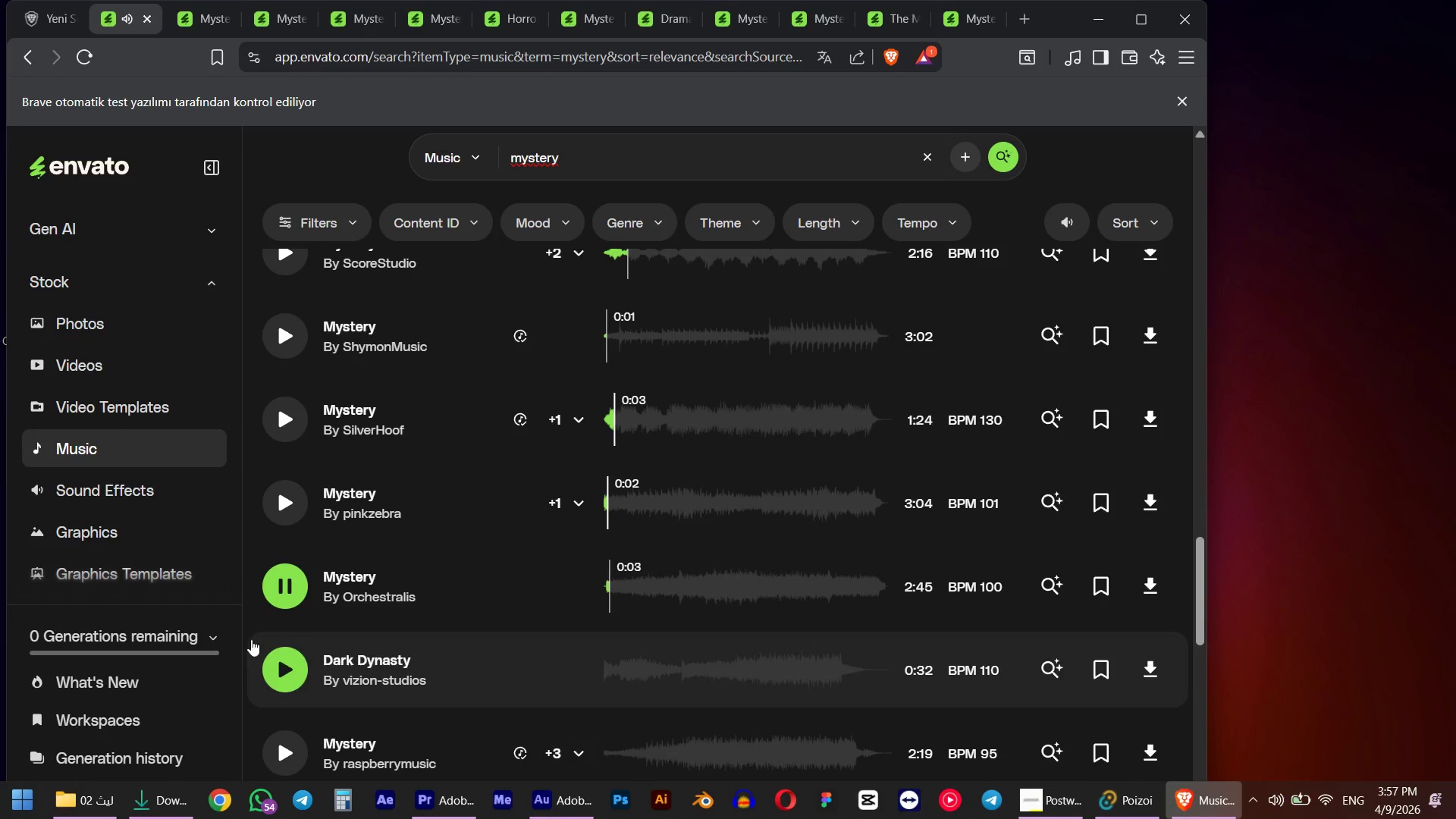 
wait(5.69)
 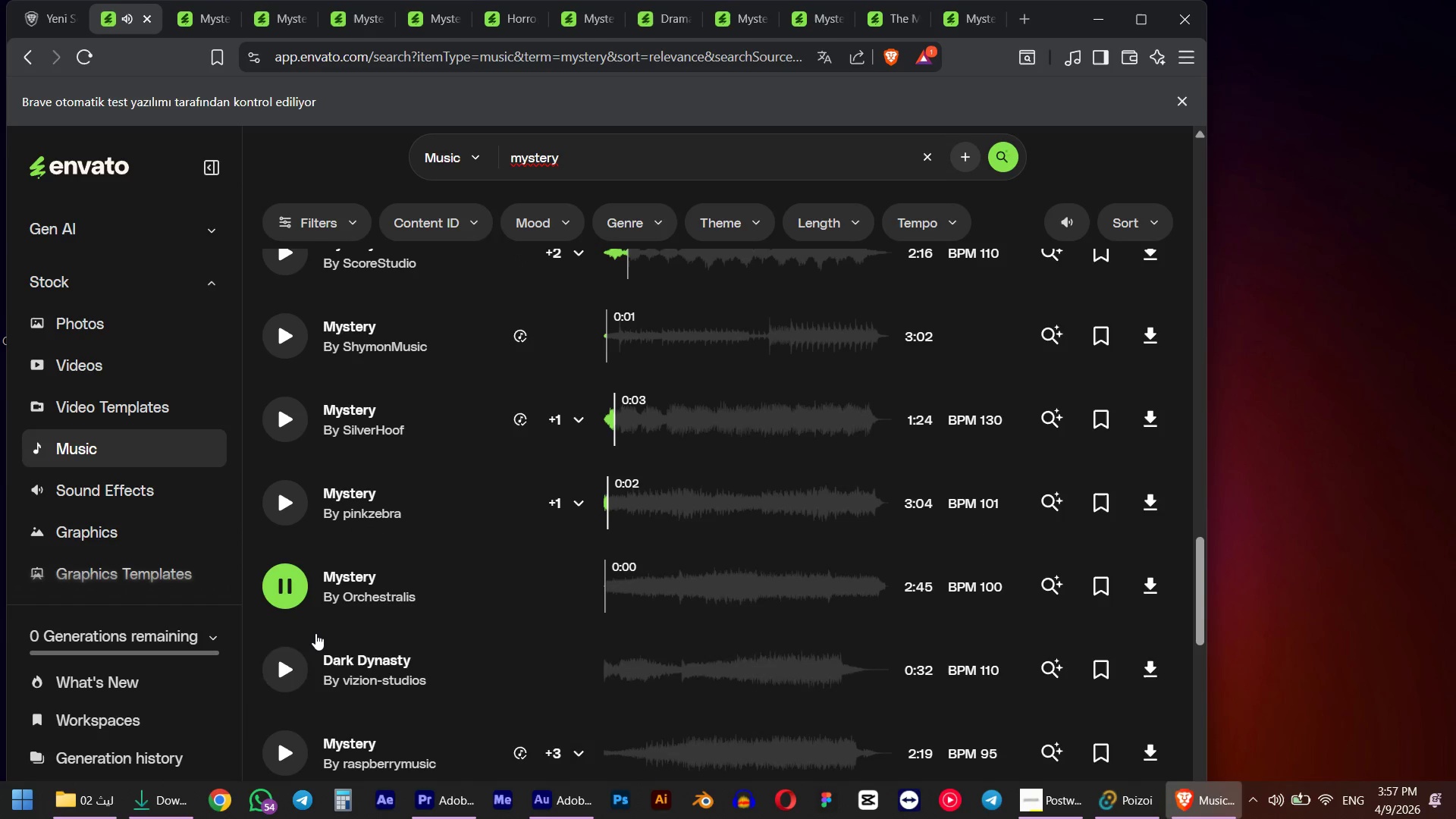 
left_click([191, 32])
 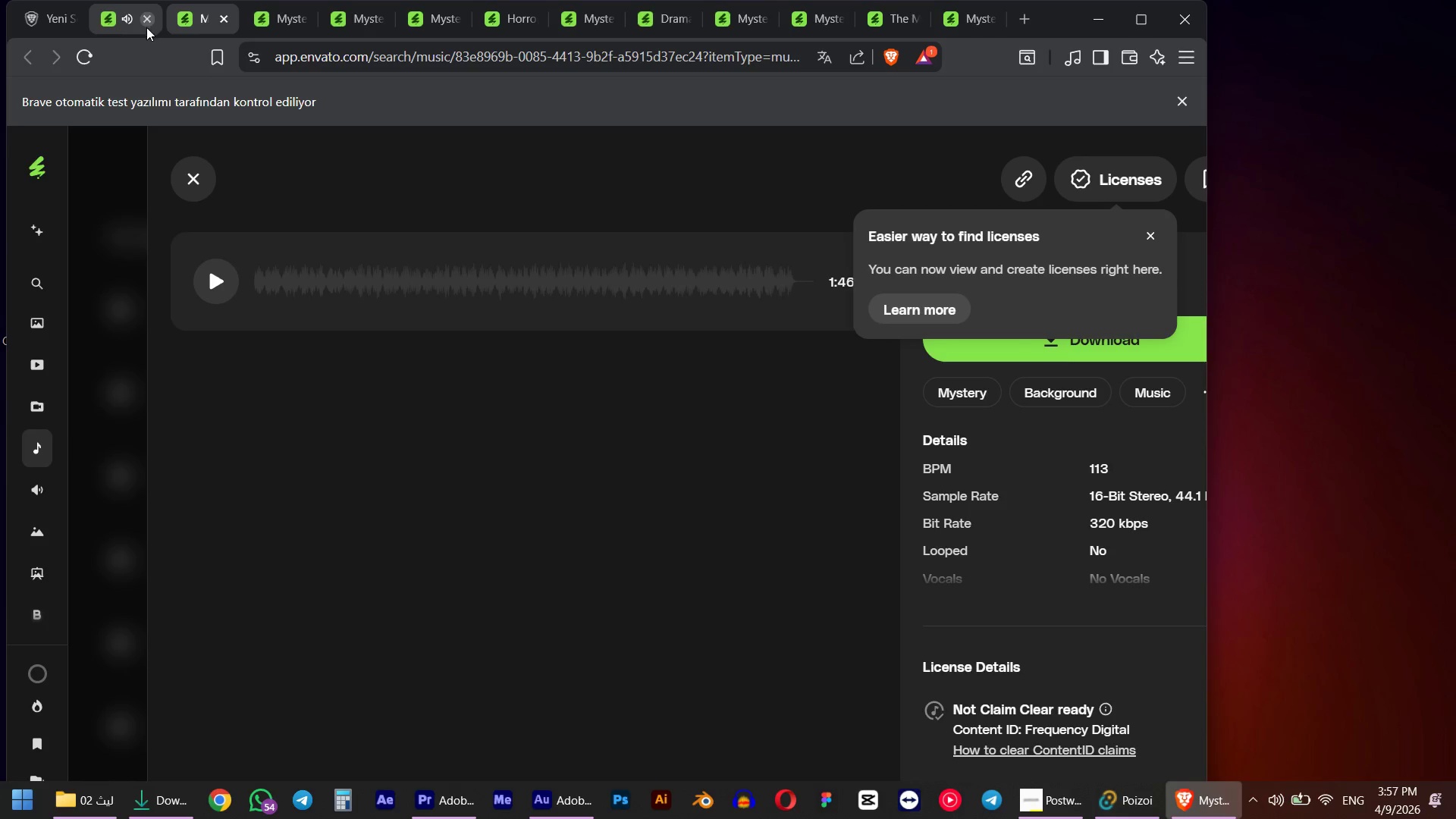 
left_click([122, 10])
 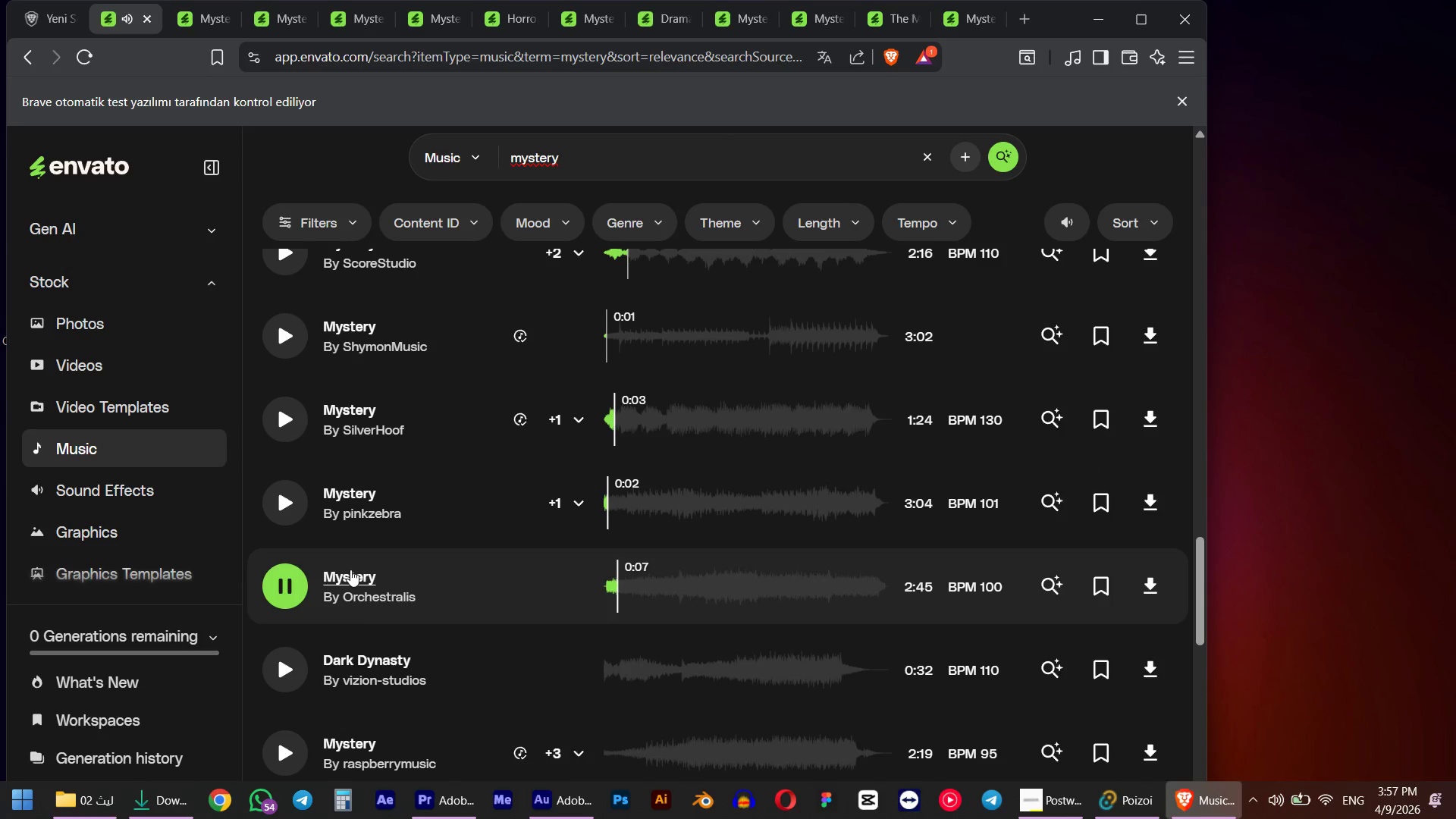 
middle_click([350, 570])
 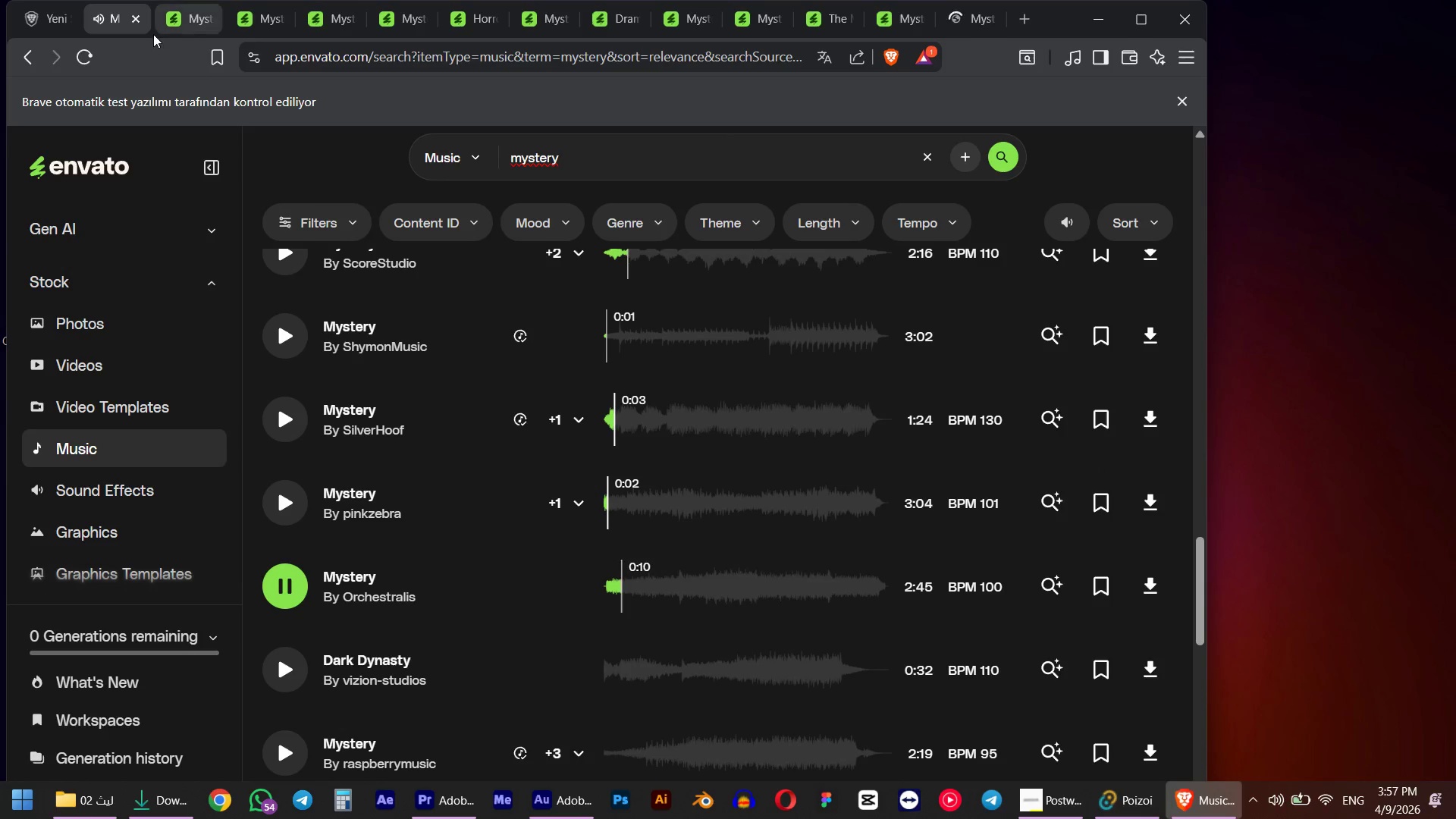 
middle_click([123, 15])
 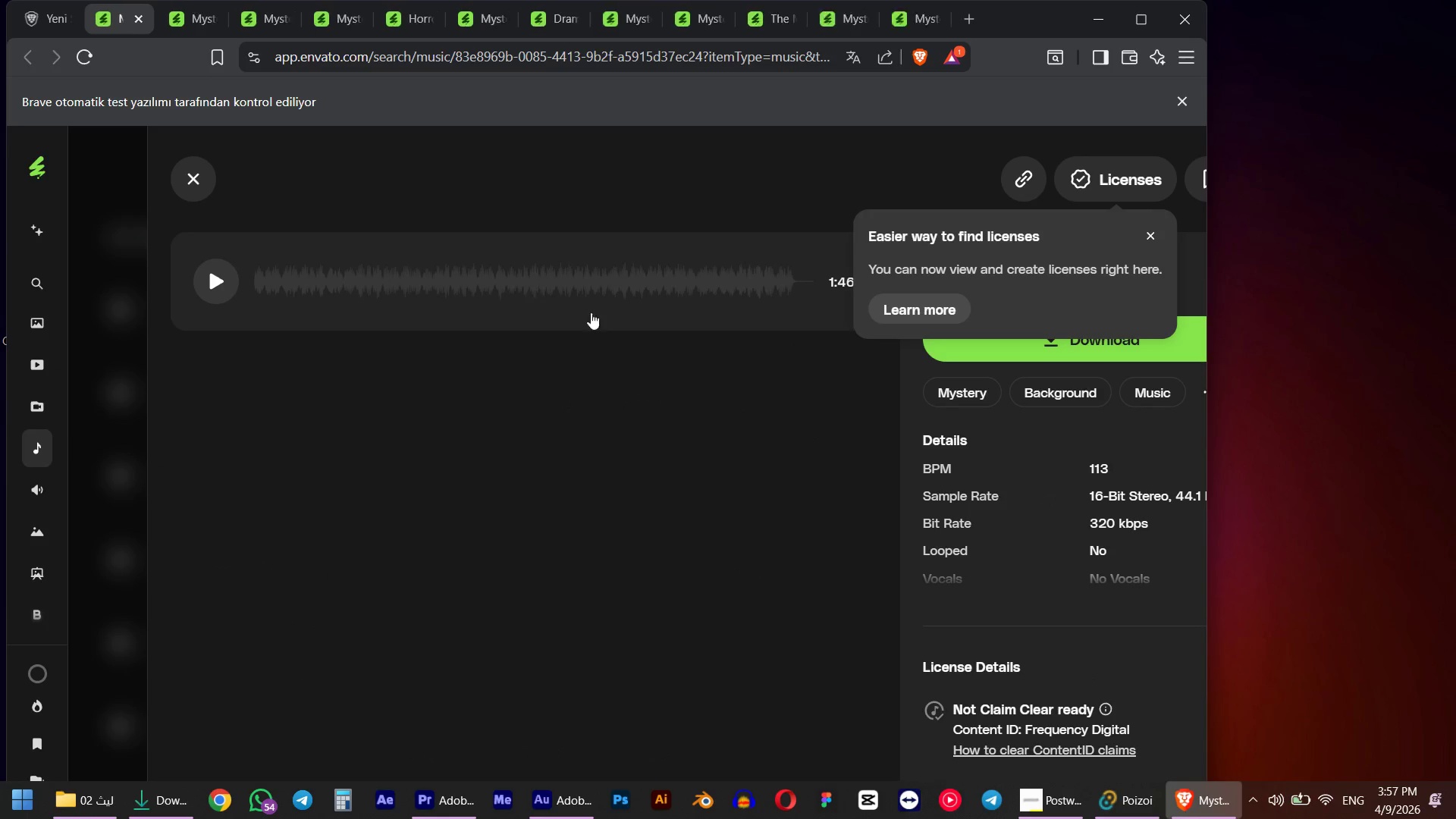 
scroll: coordinate [864, 457], scroll_direction: up, amount: 4.0
 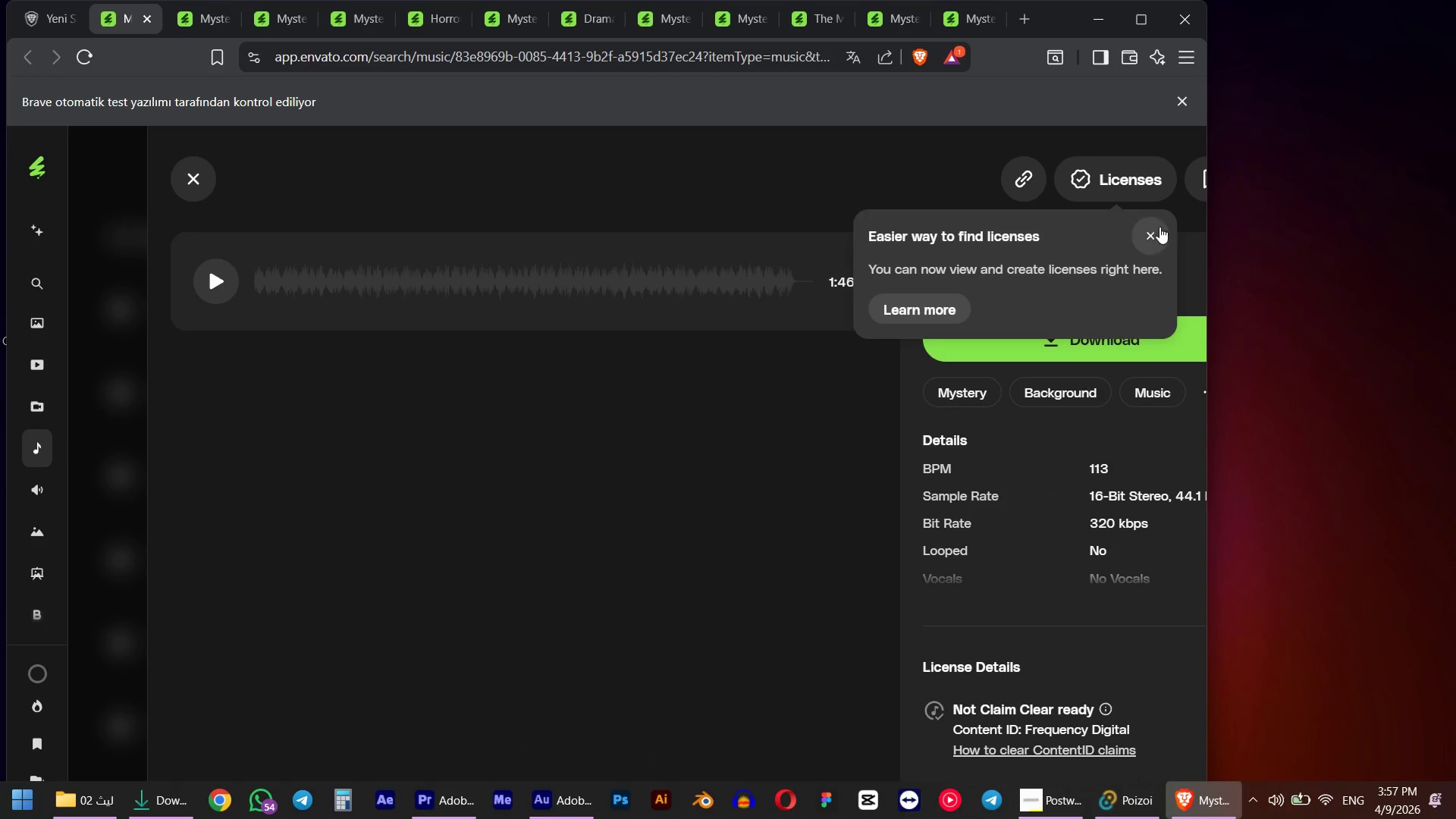 
left_click([1158, 231])
 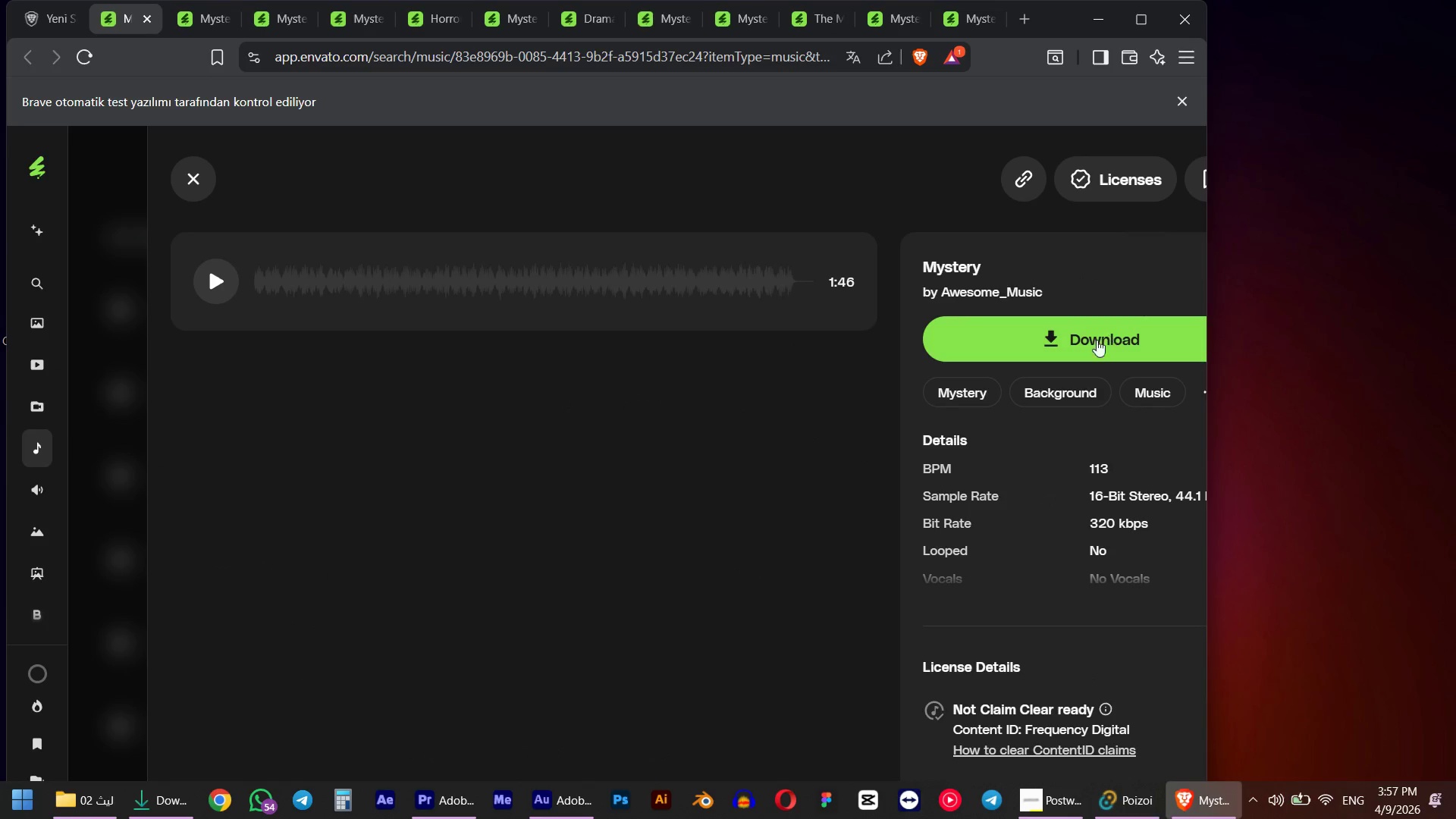 
left_click([1090, 342])
 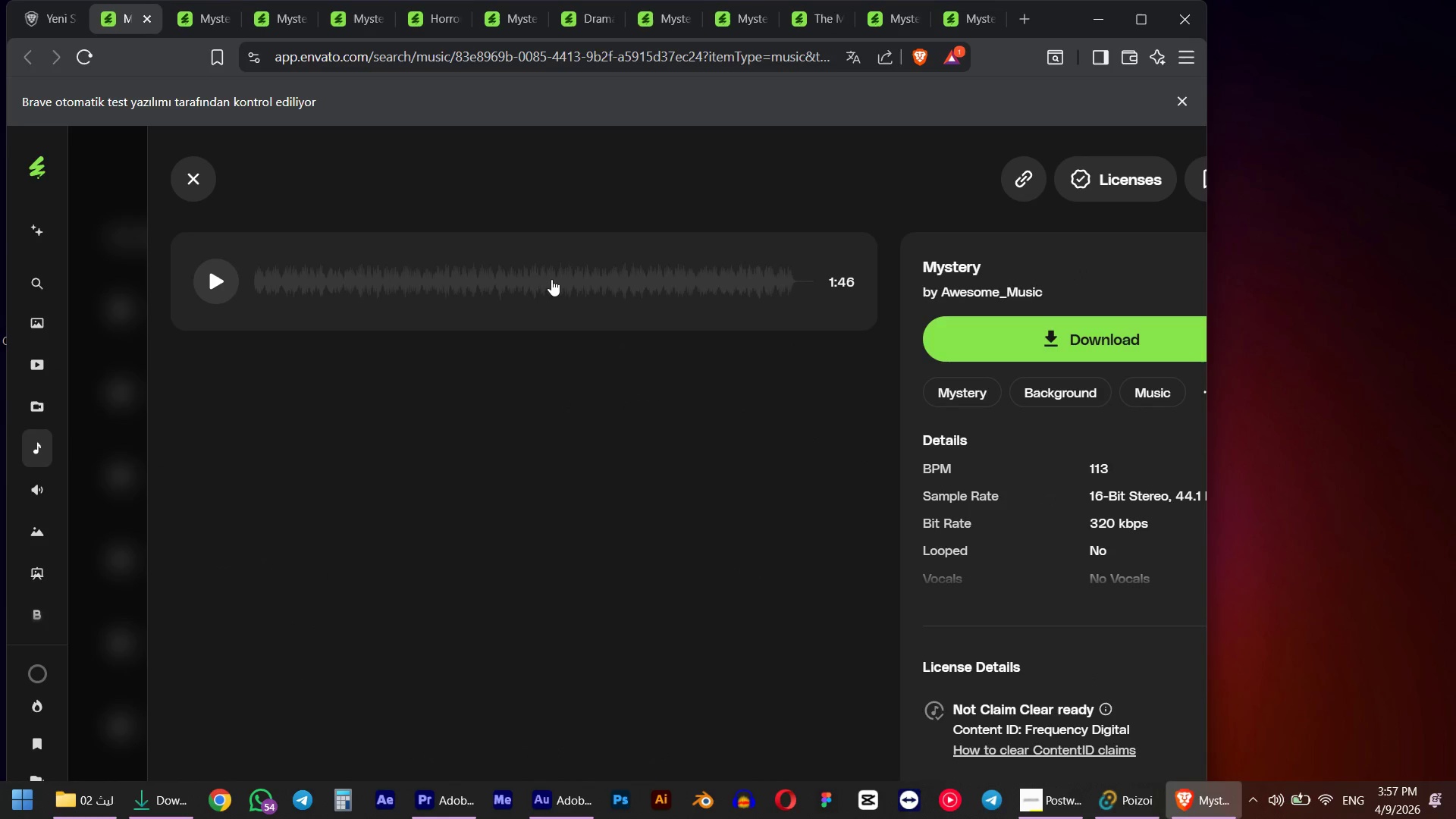 
scroll: coordinate [538, 281], scroll_direction: up, amount: 3.0
 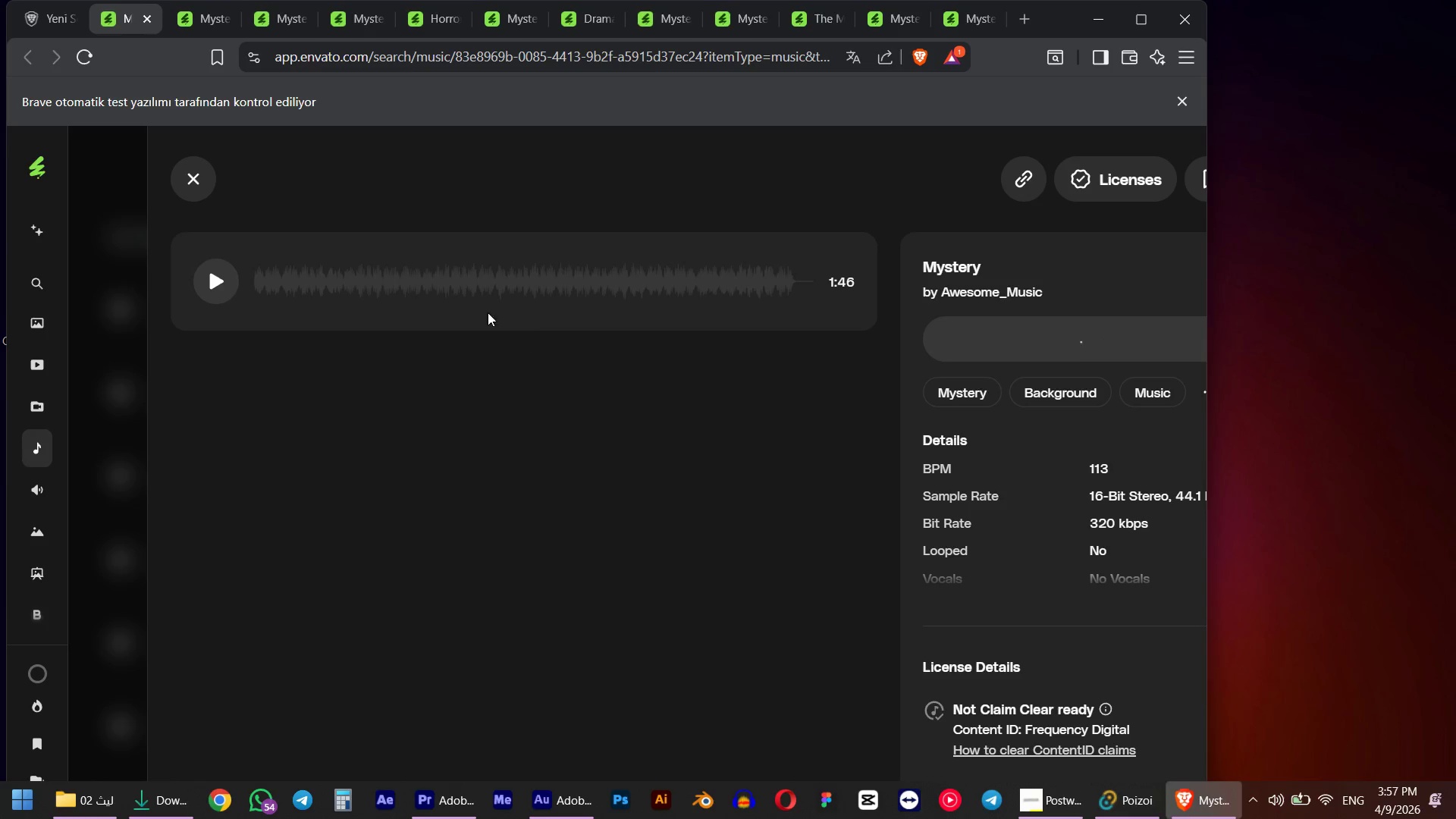 
left_click([357, 52])
 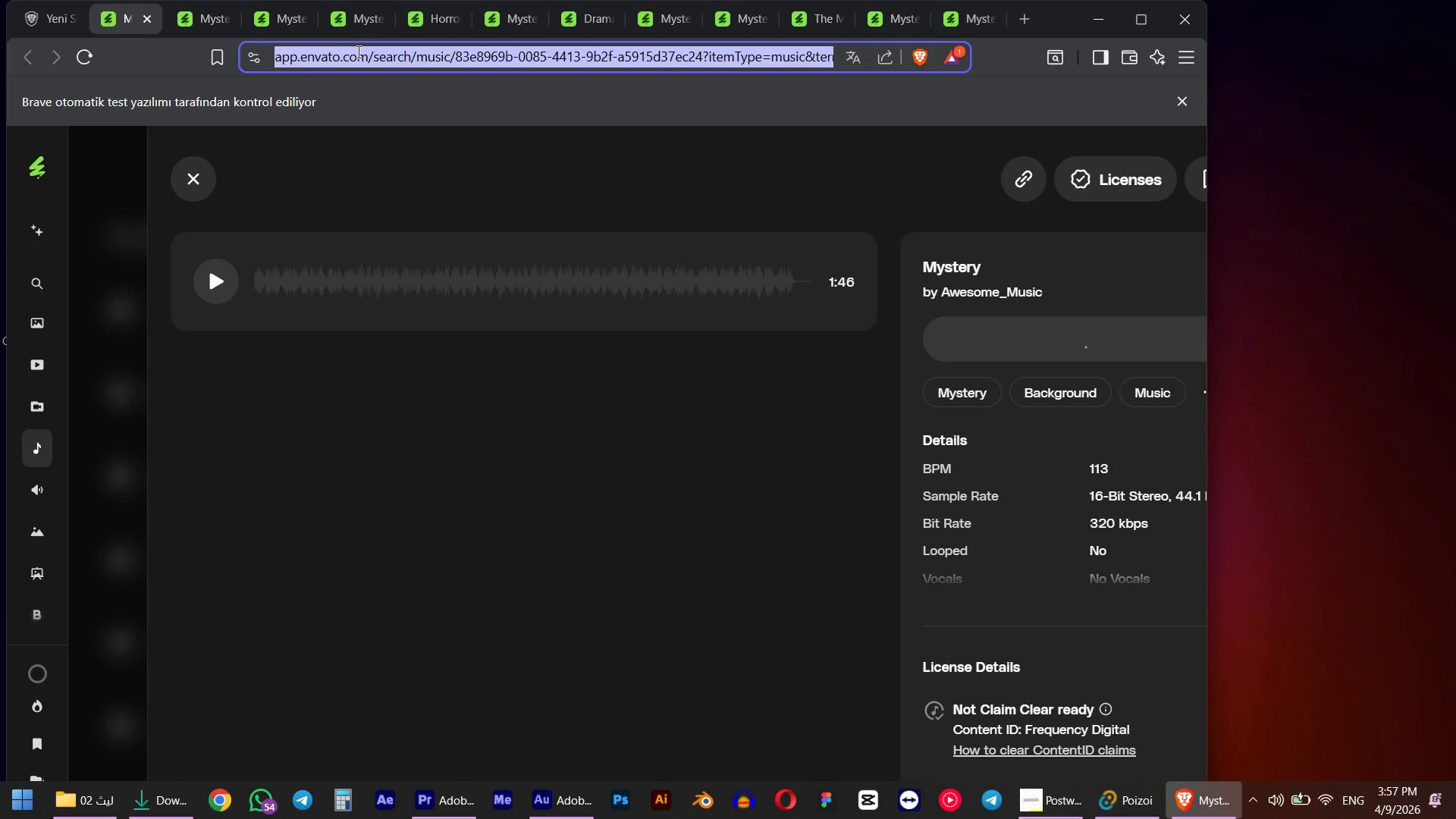 
key(Control+C)
 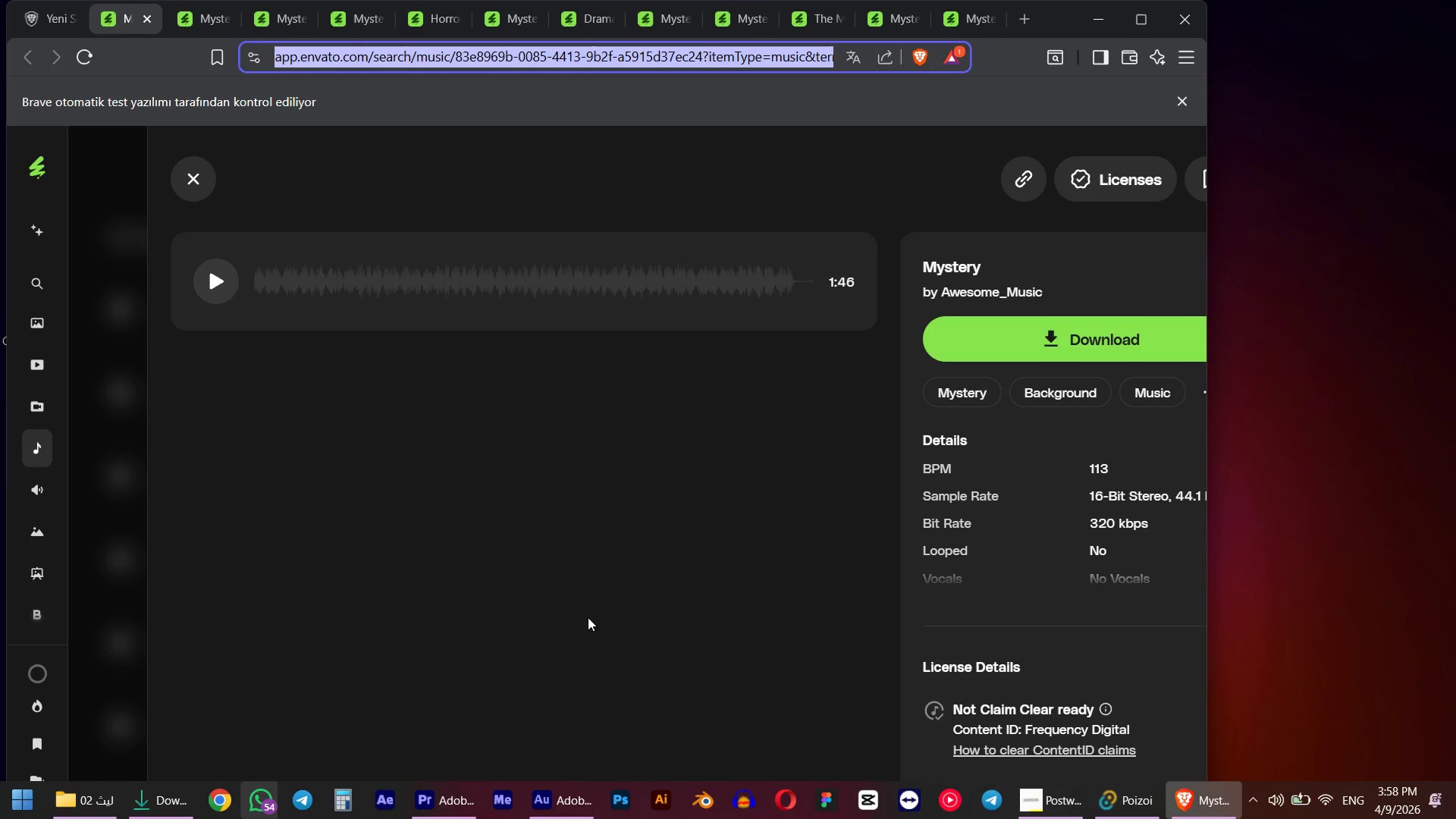 
left_click([1455, 818])
 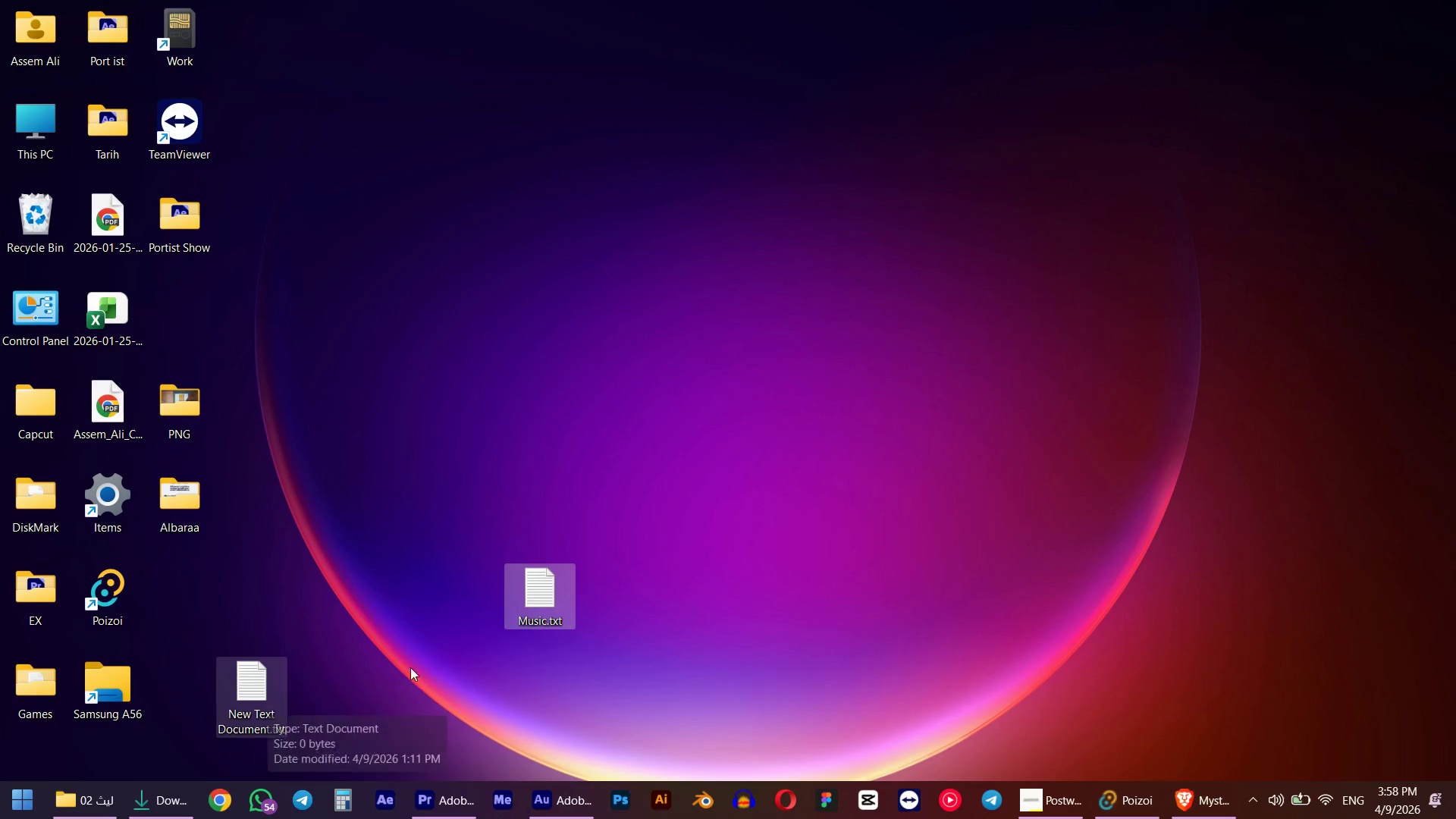 
double_click([528, 601])
 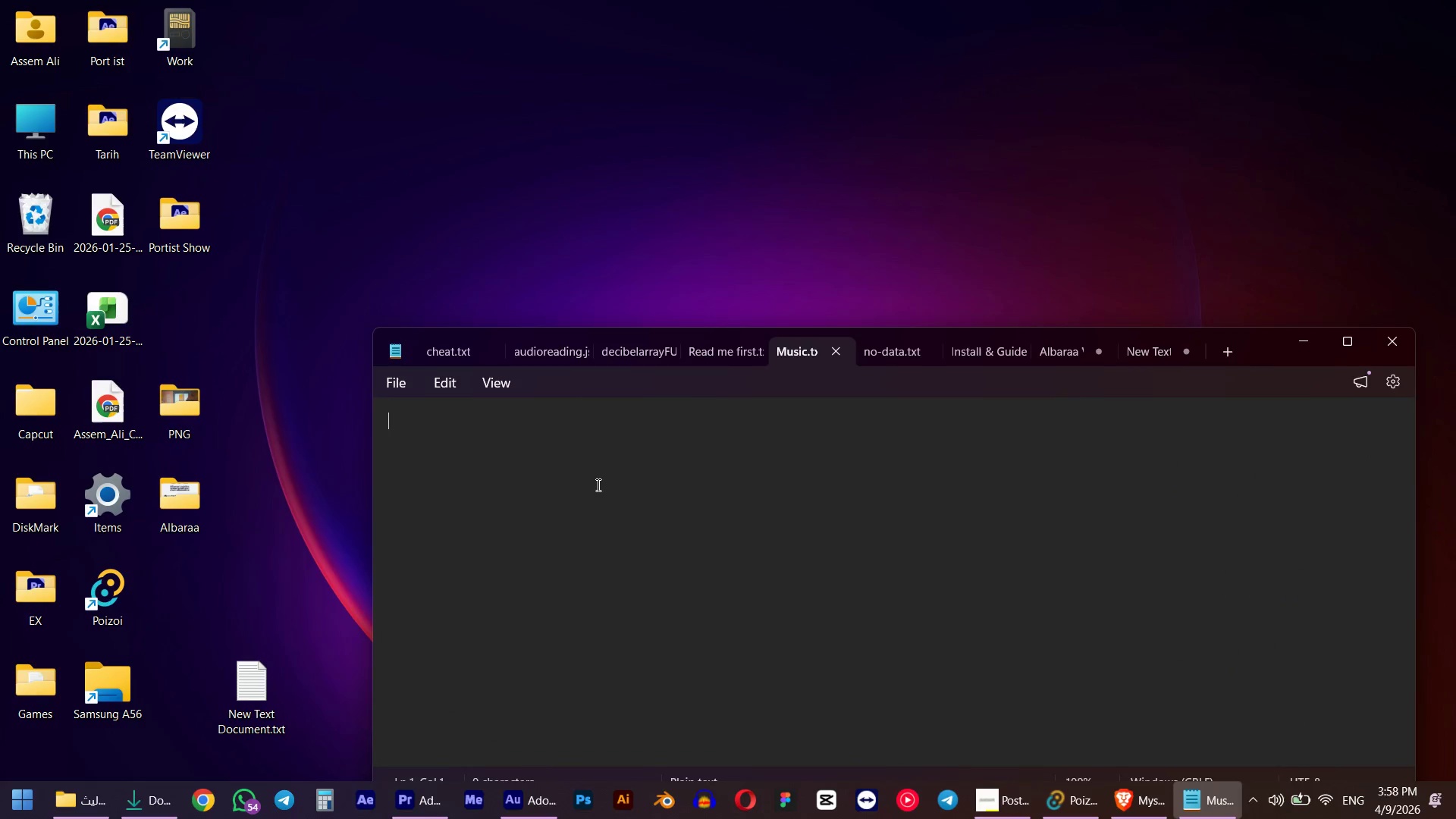 
key(Control+ControlLeft)
 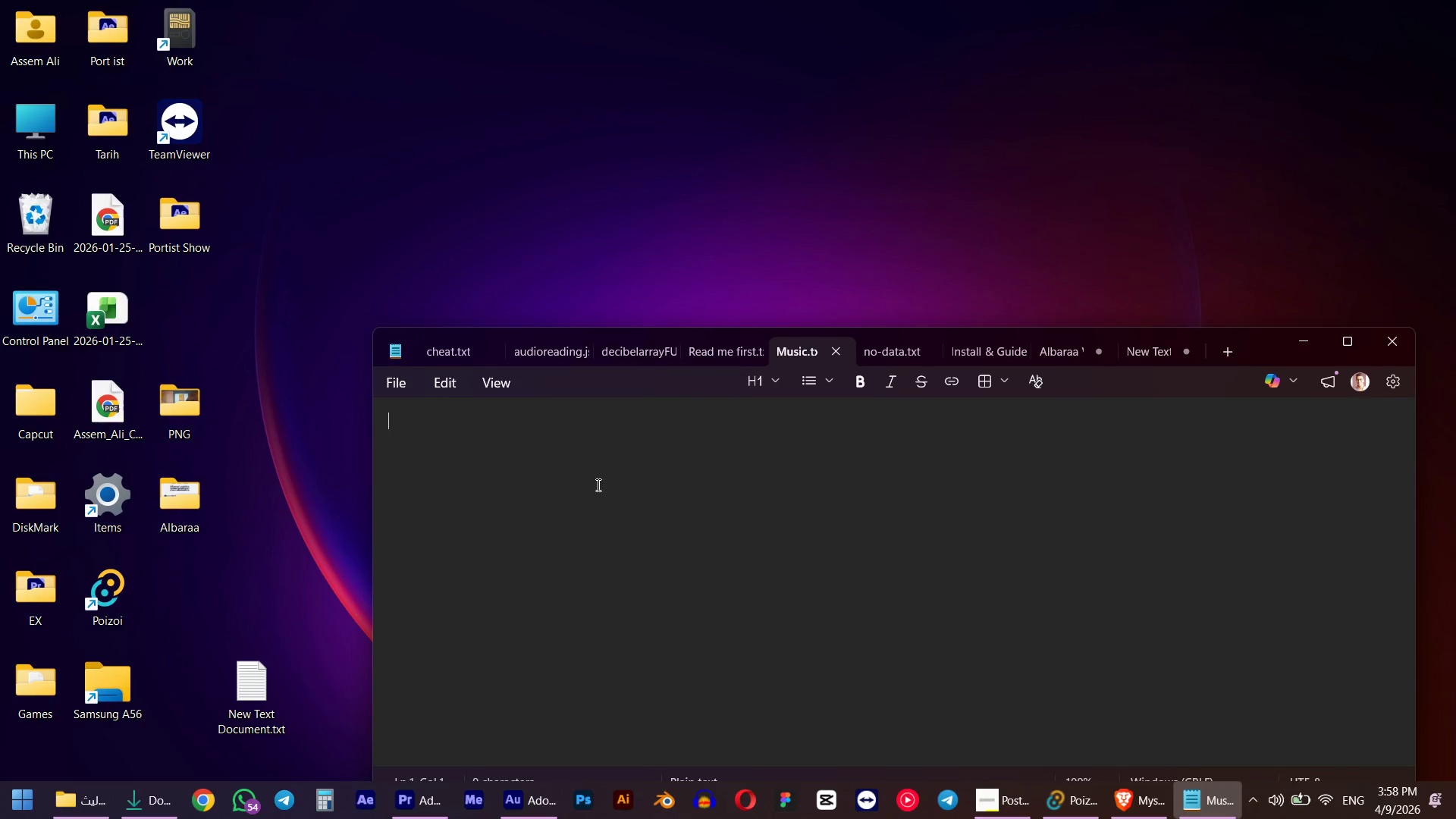 
key(Control+V)
 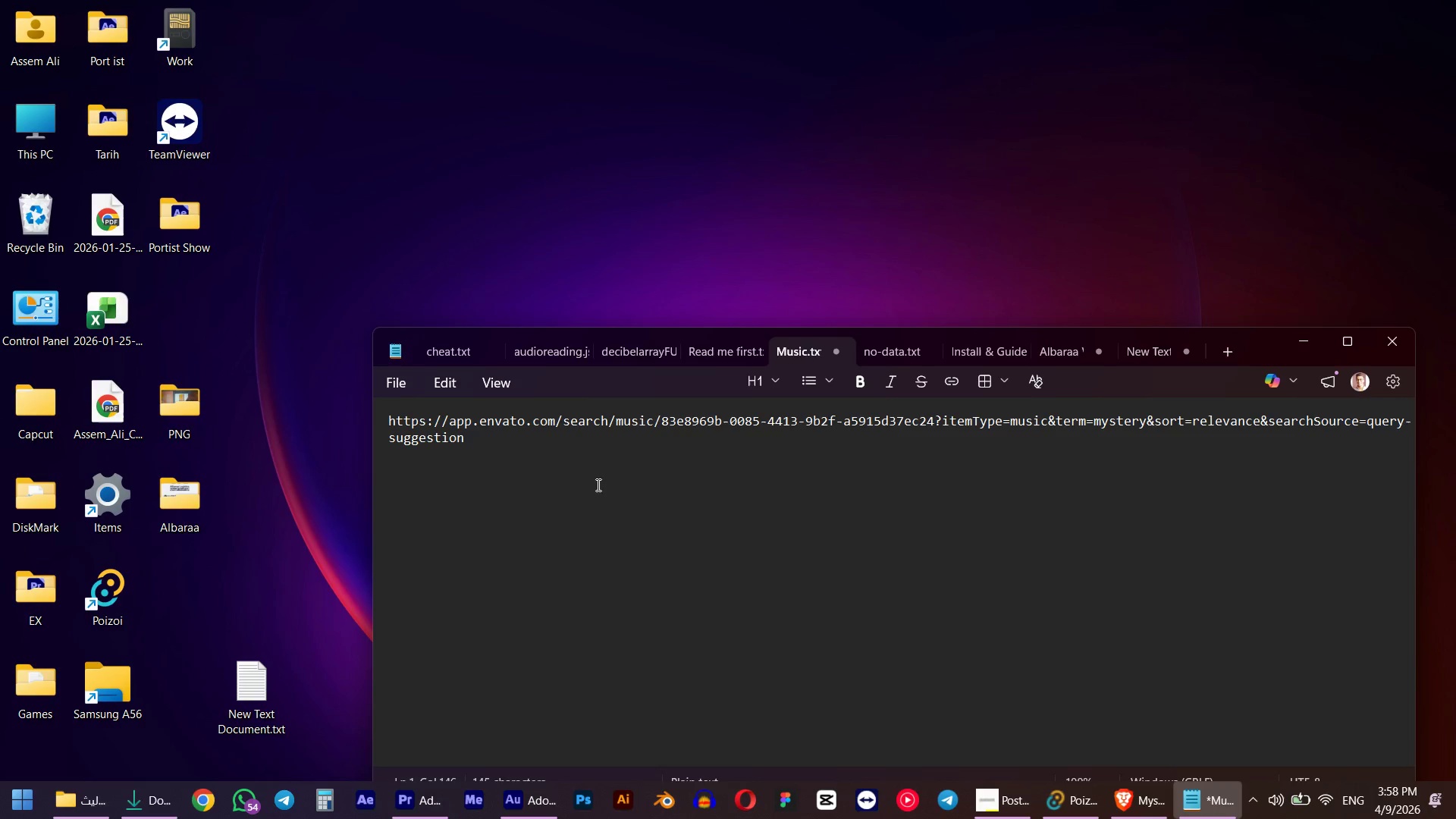 
key(Enter)
 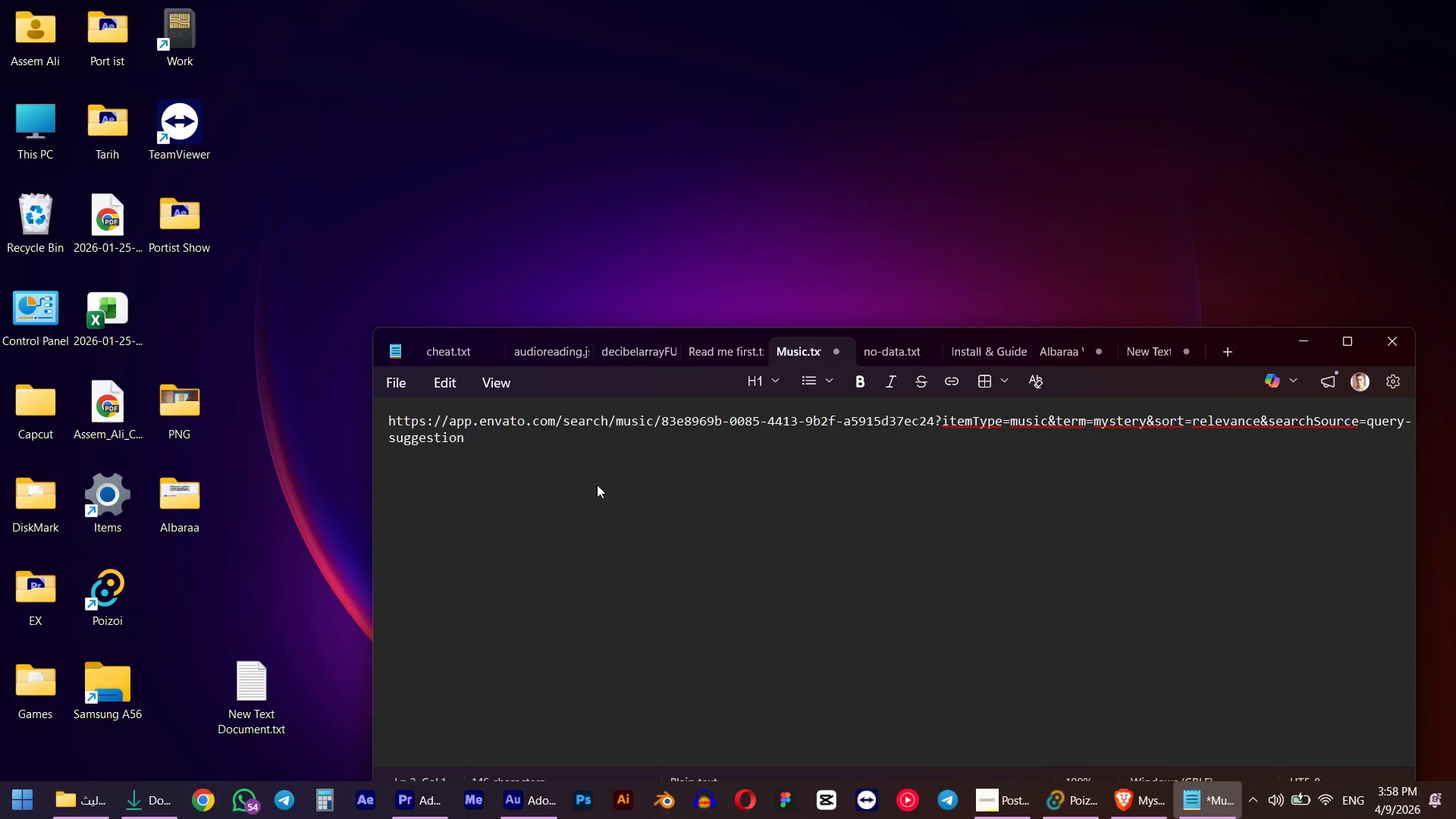 
key(Alt+AltLeft)
 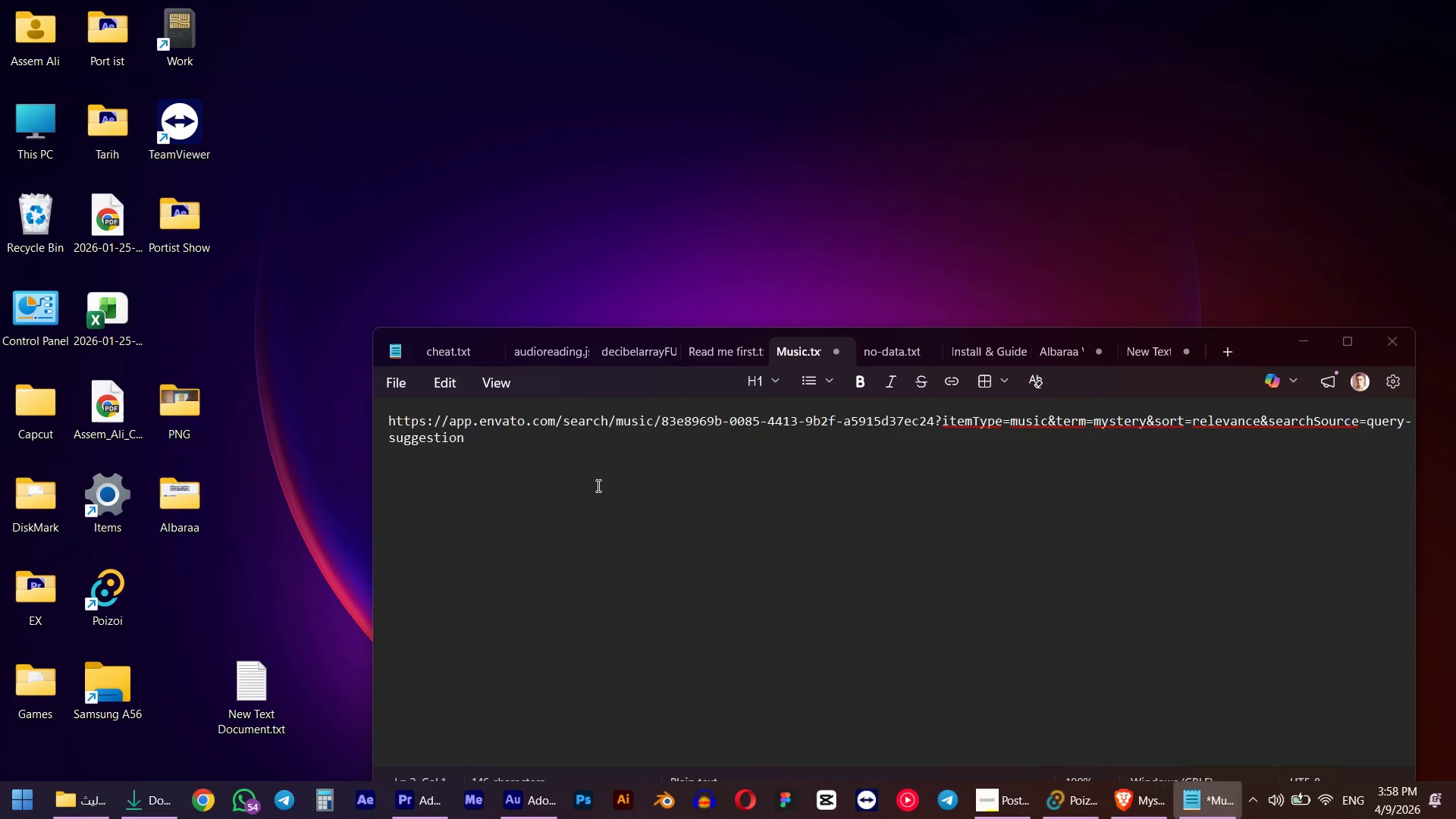 
key(Alt+Tab)
 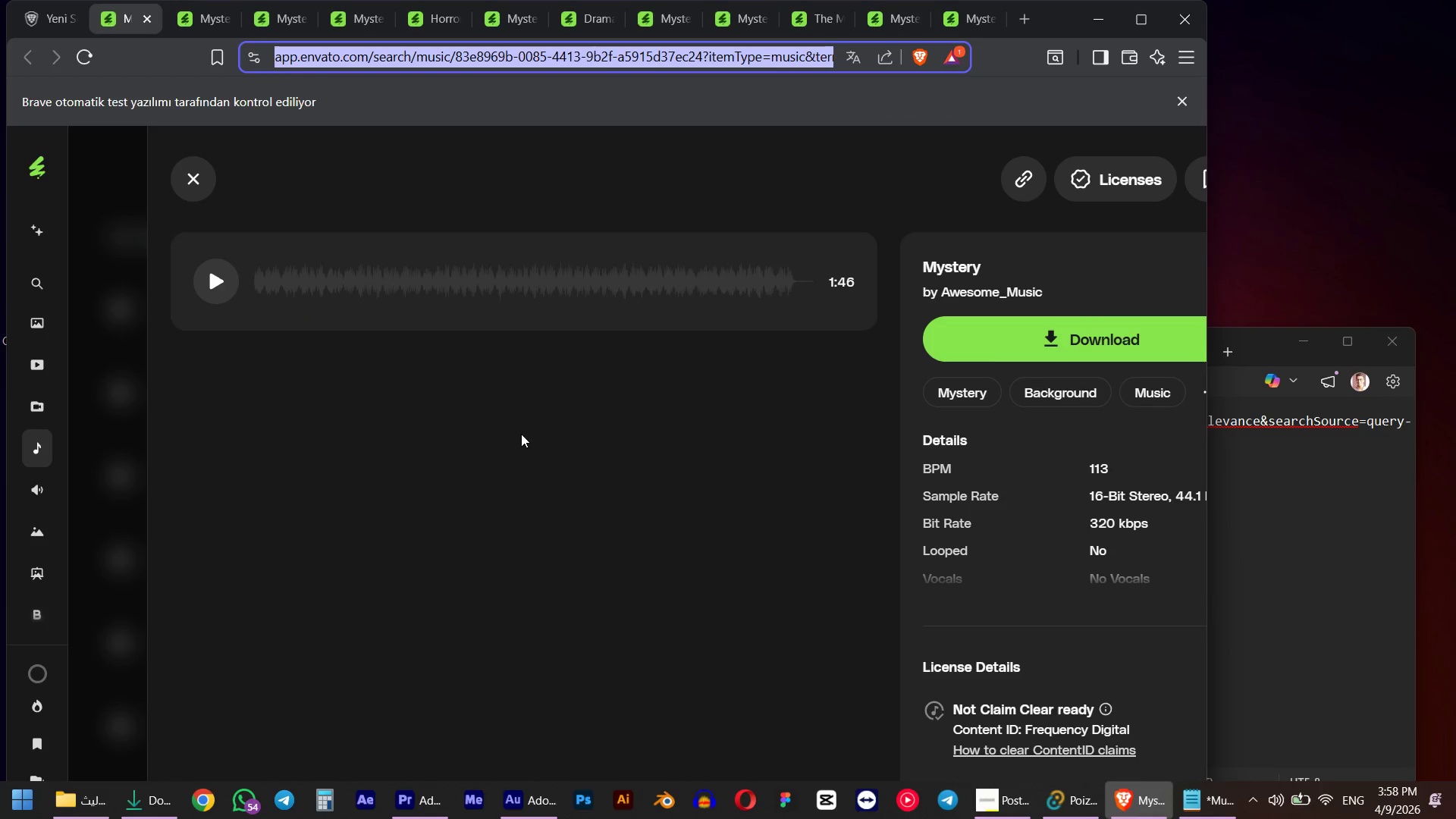 
scroll: coordinate [518, 391], scroll_direction: down, amount: 2.0
 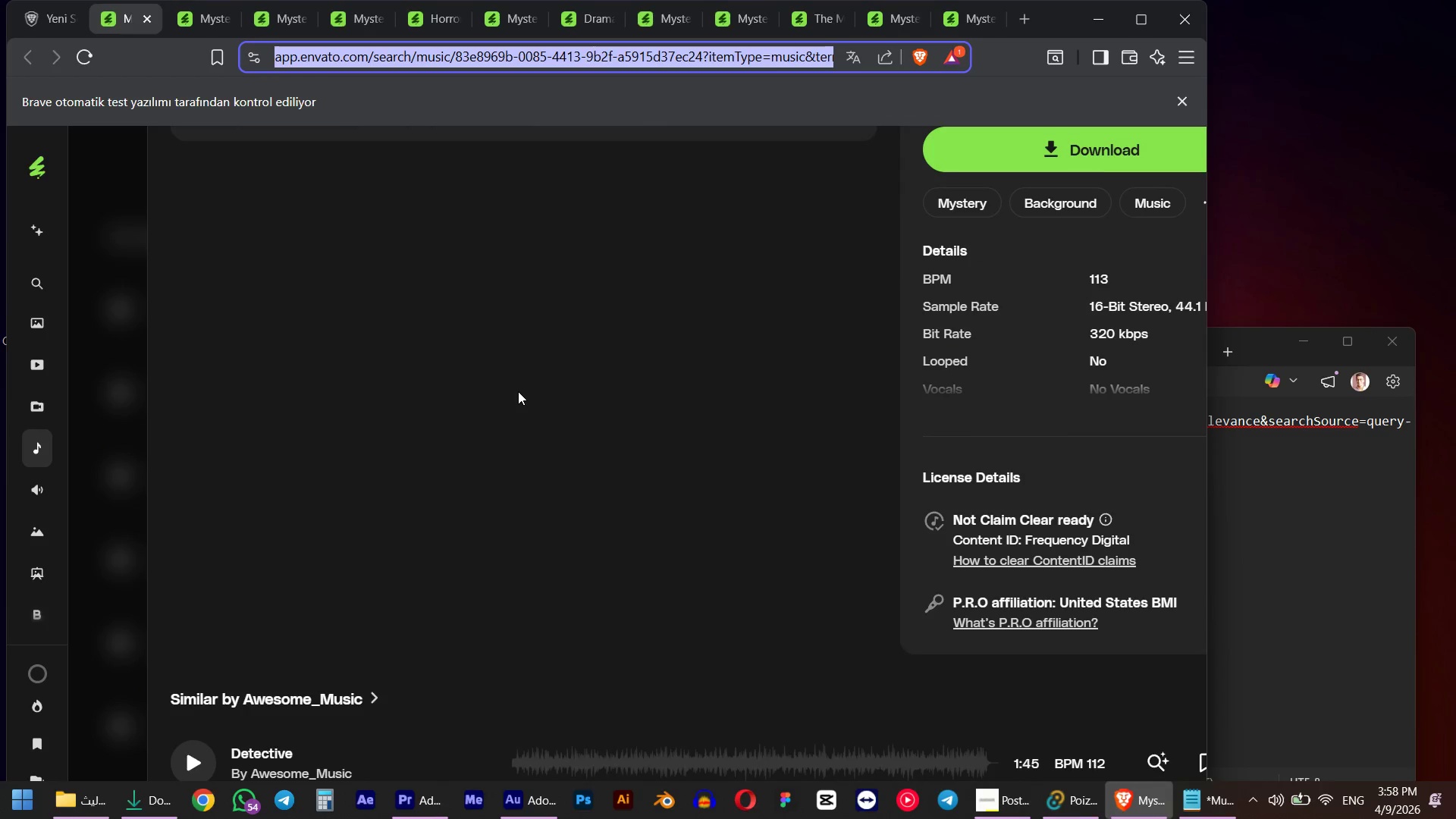 
key(Control+ControlLeft)
 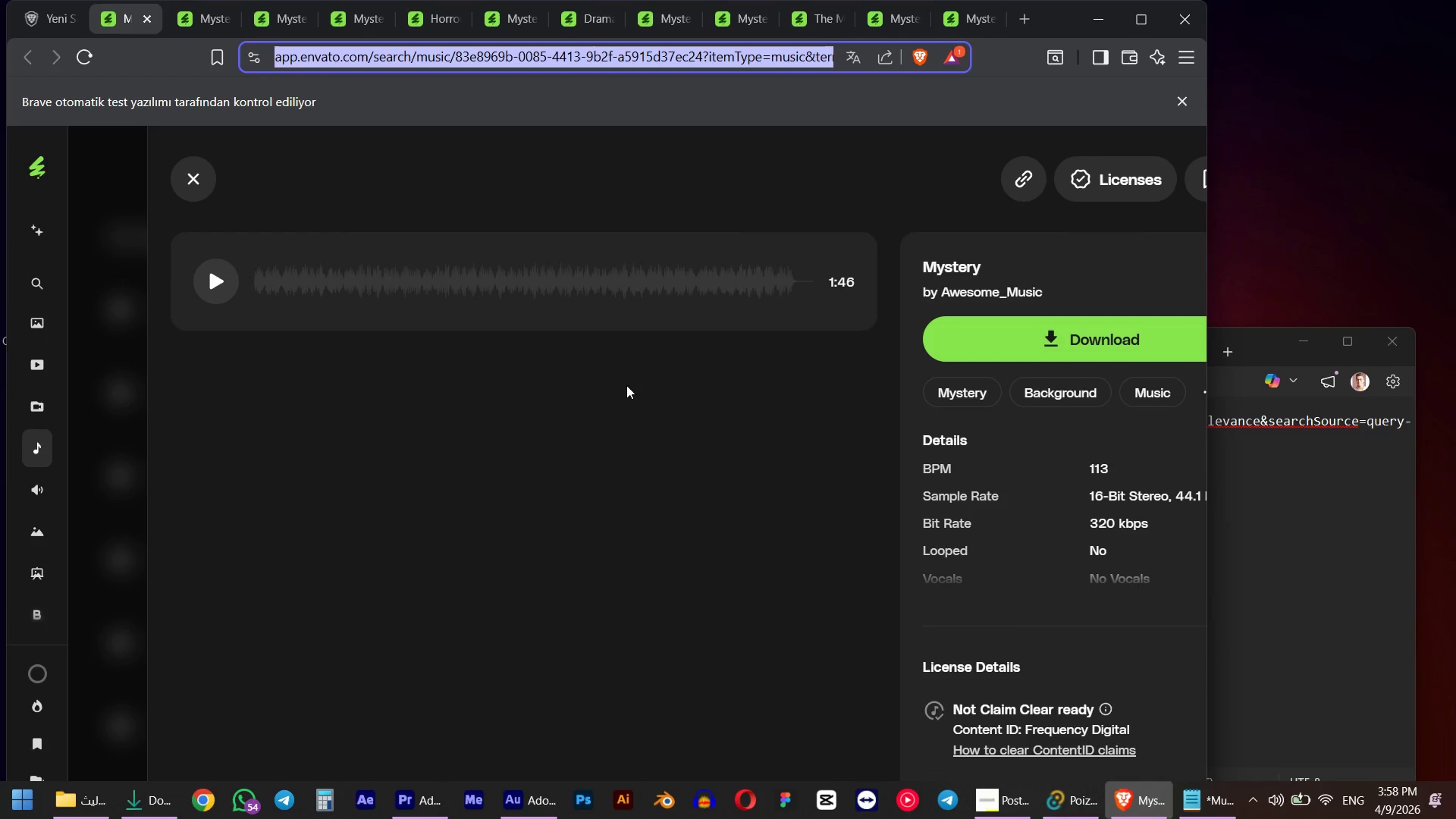 
scroll: coordinate [518, 391], scroll_direction: up, amount: 5.0
 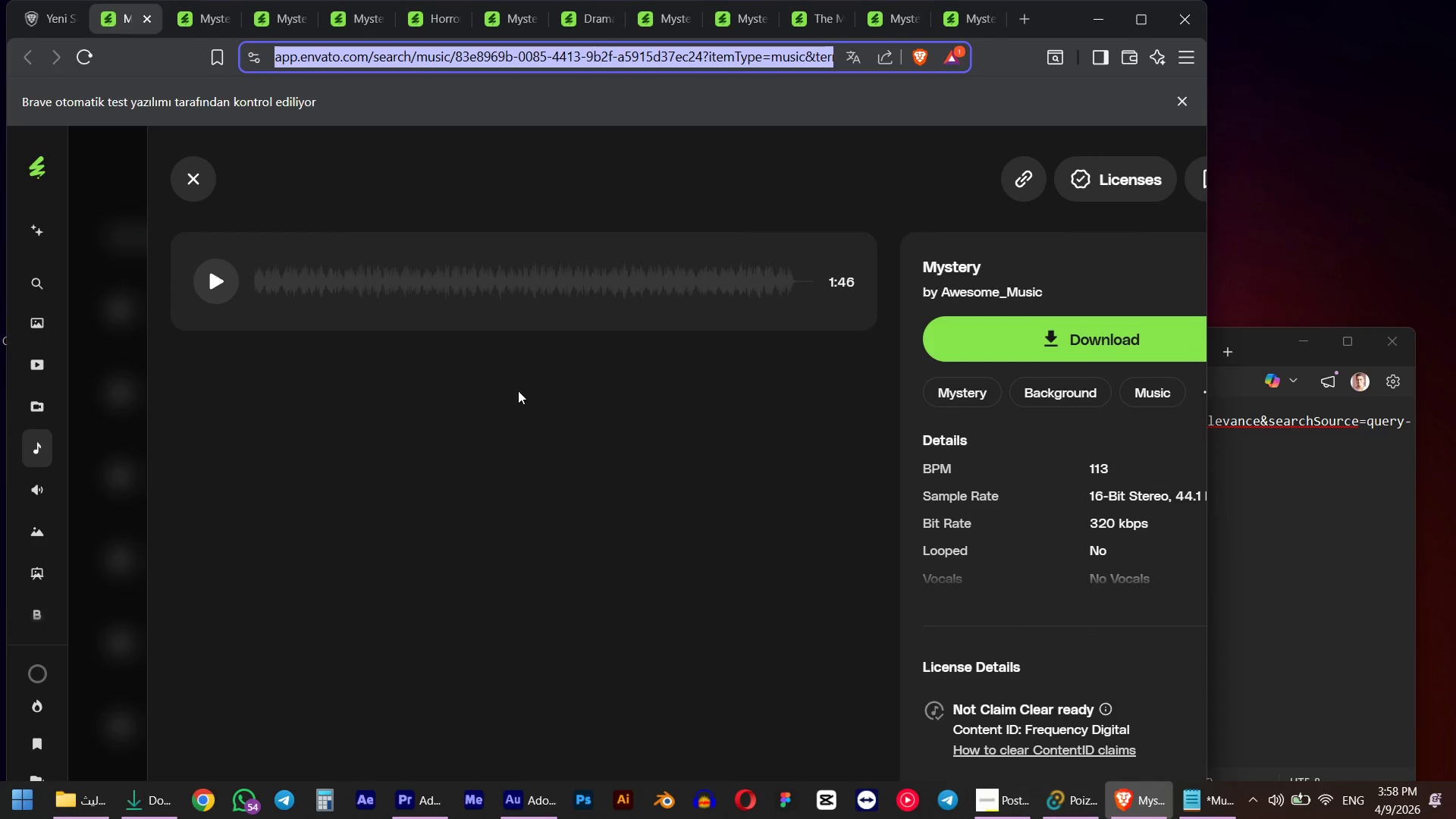 
hold_key(key=ControlLeft, duration=0.66)
 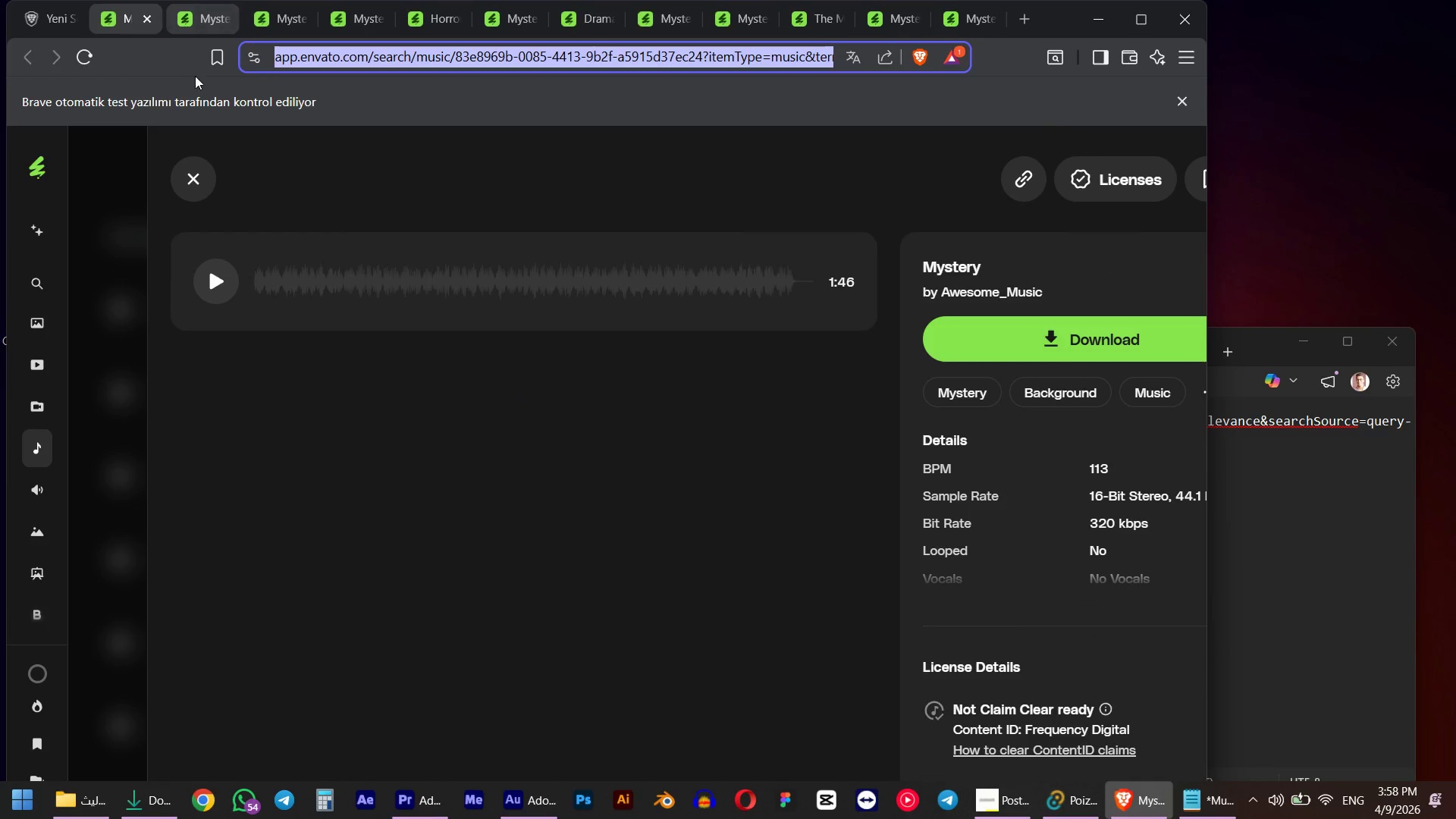 
hold_key(key=ControlLeft, duration=0.52)
 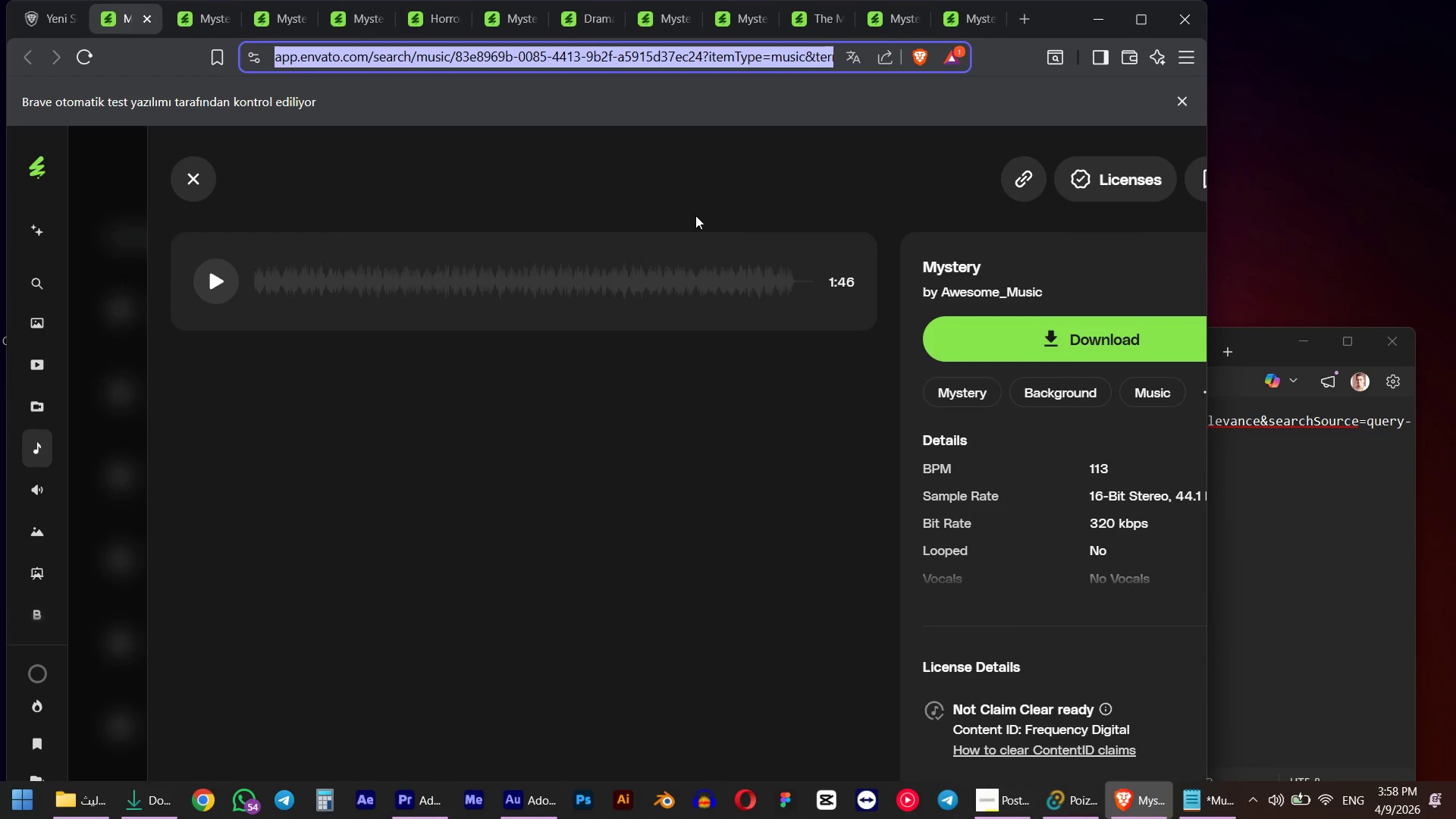 
key(Control+W)
 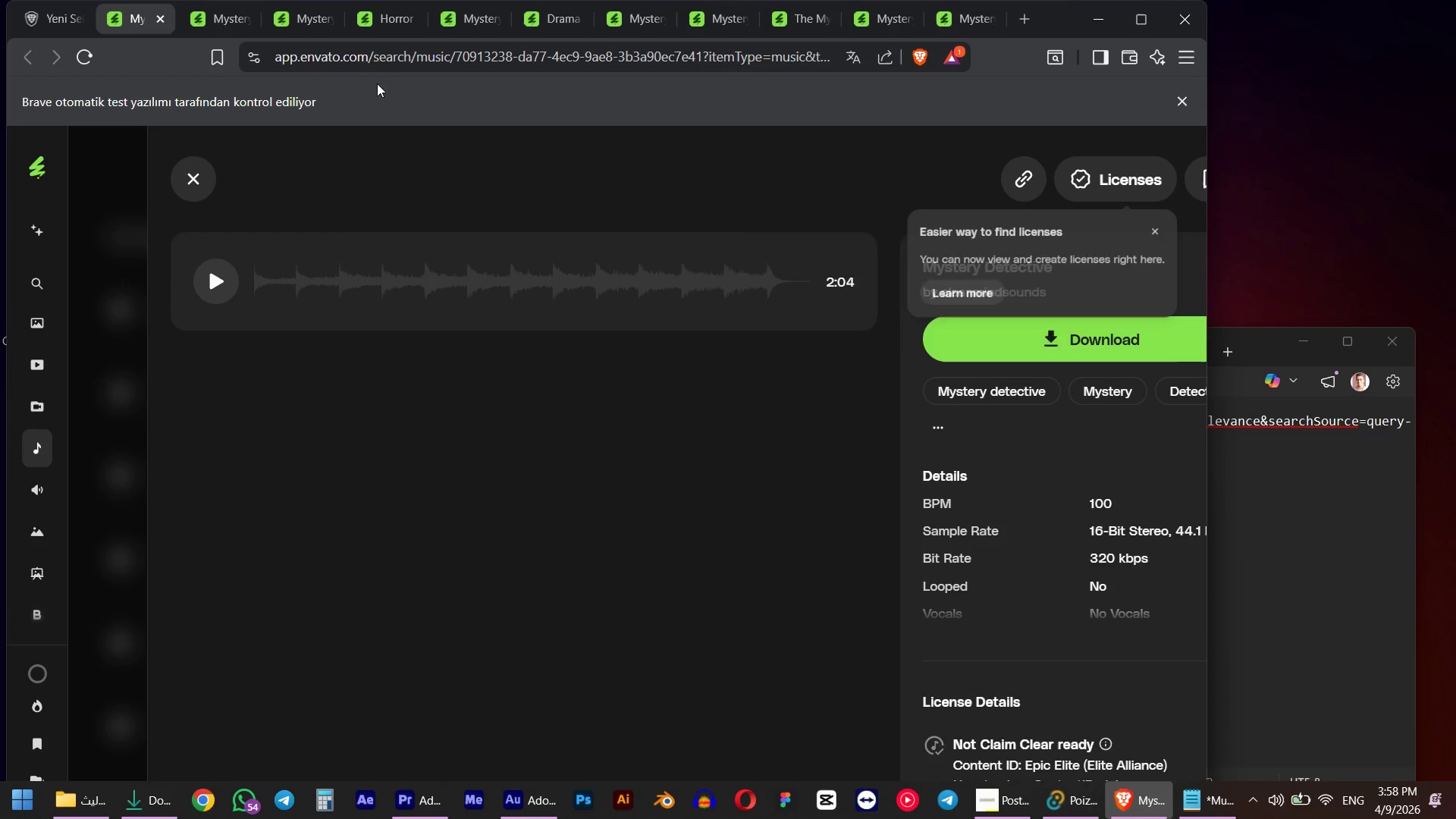 
left_click([368, 65])
 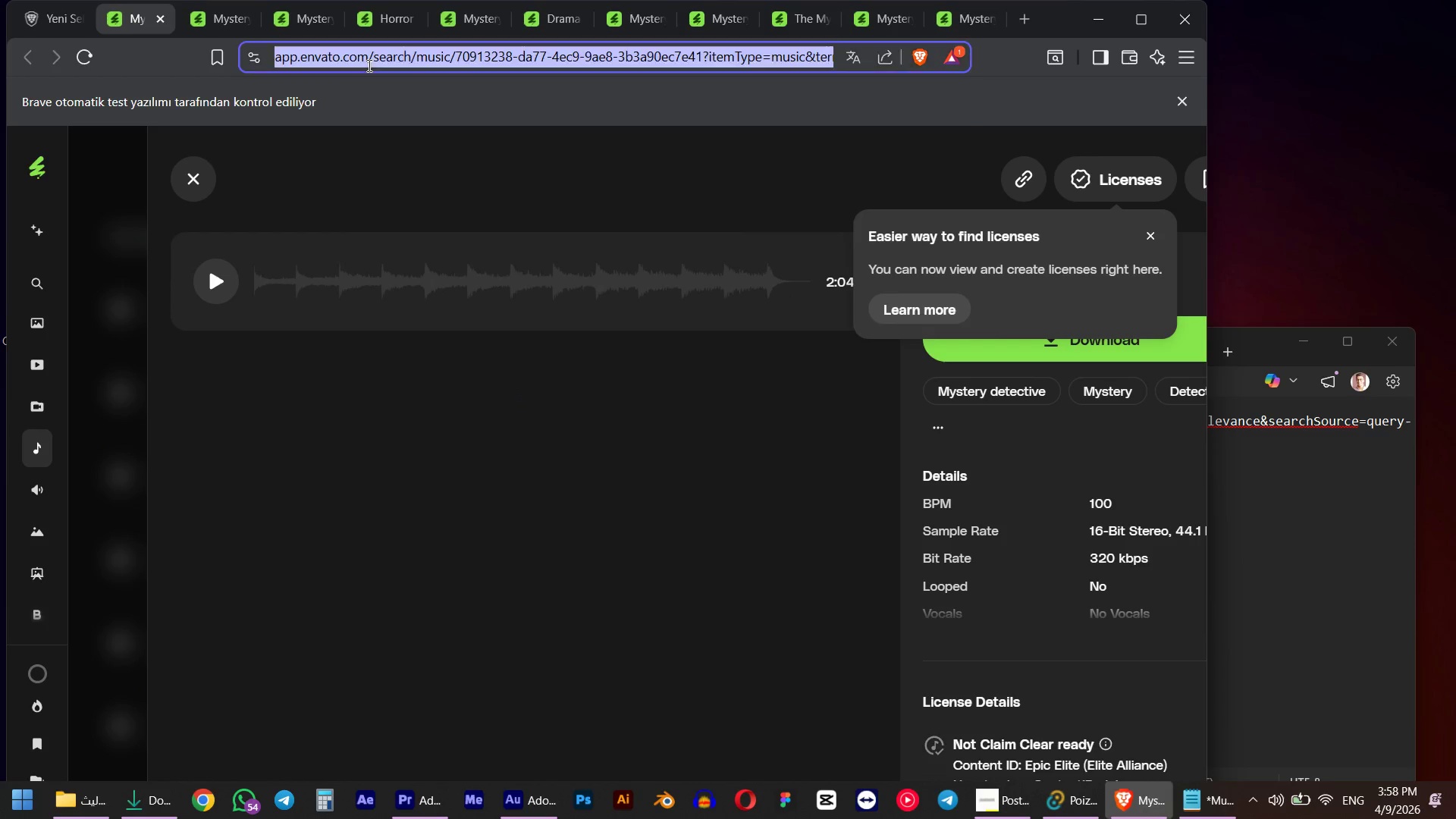 
key(Control+C)
 